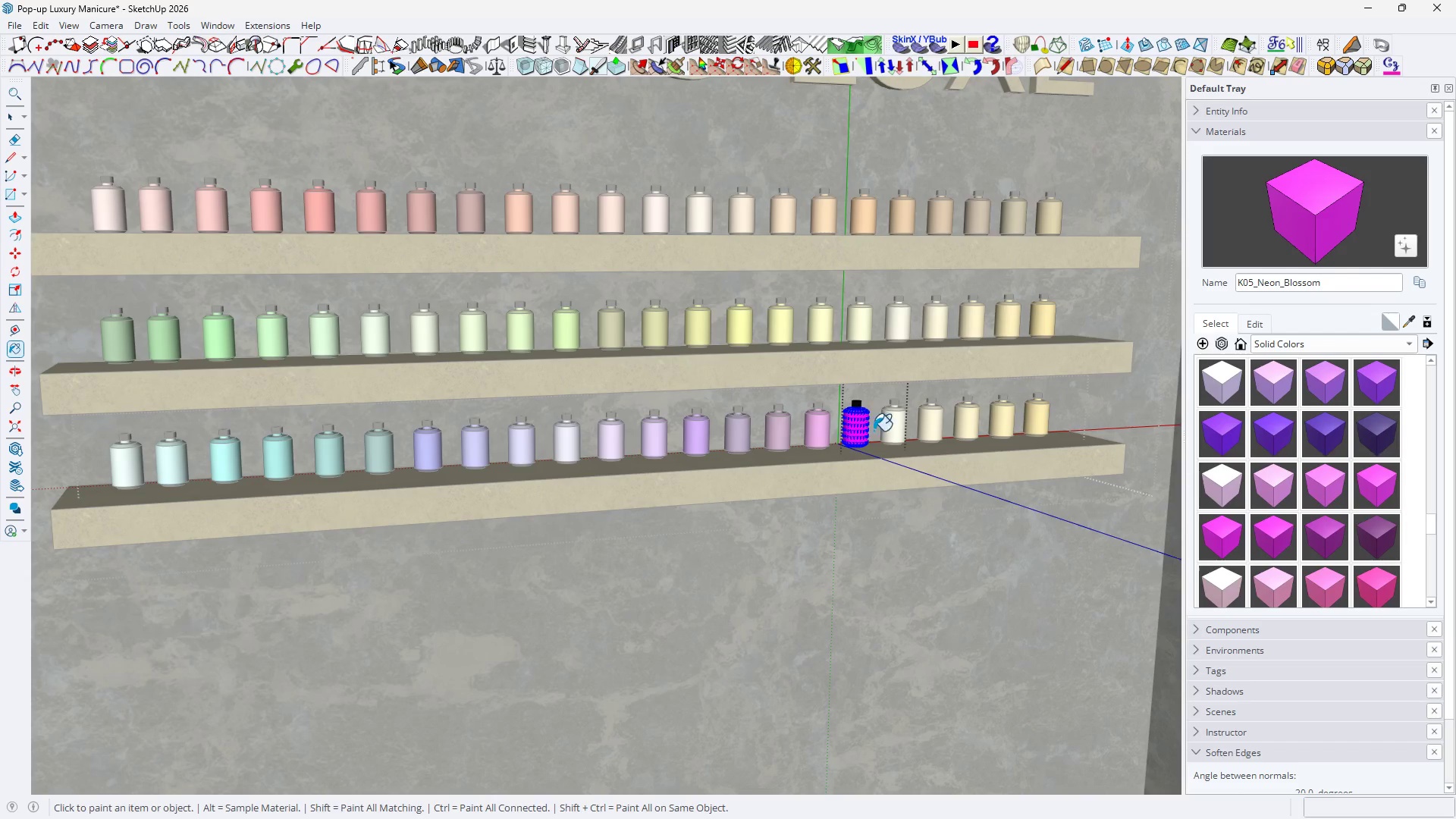 
triple_click([850, 427])
 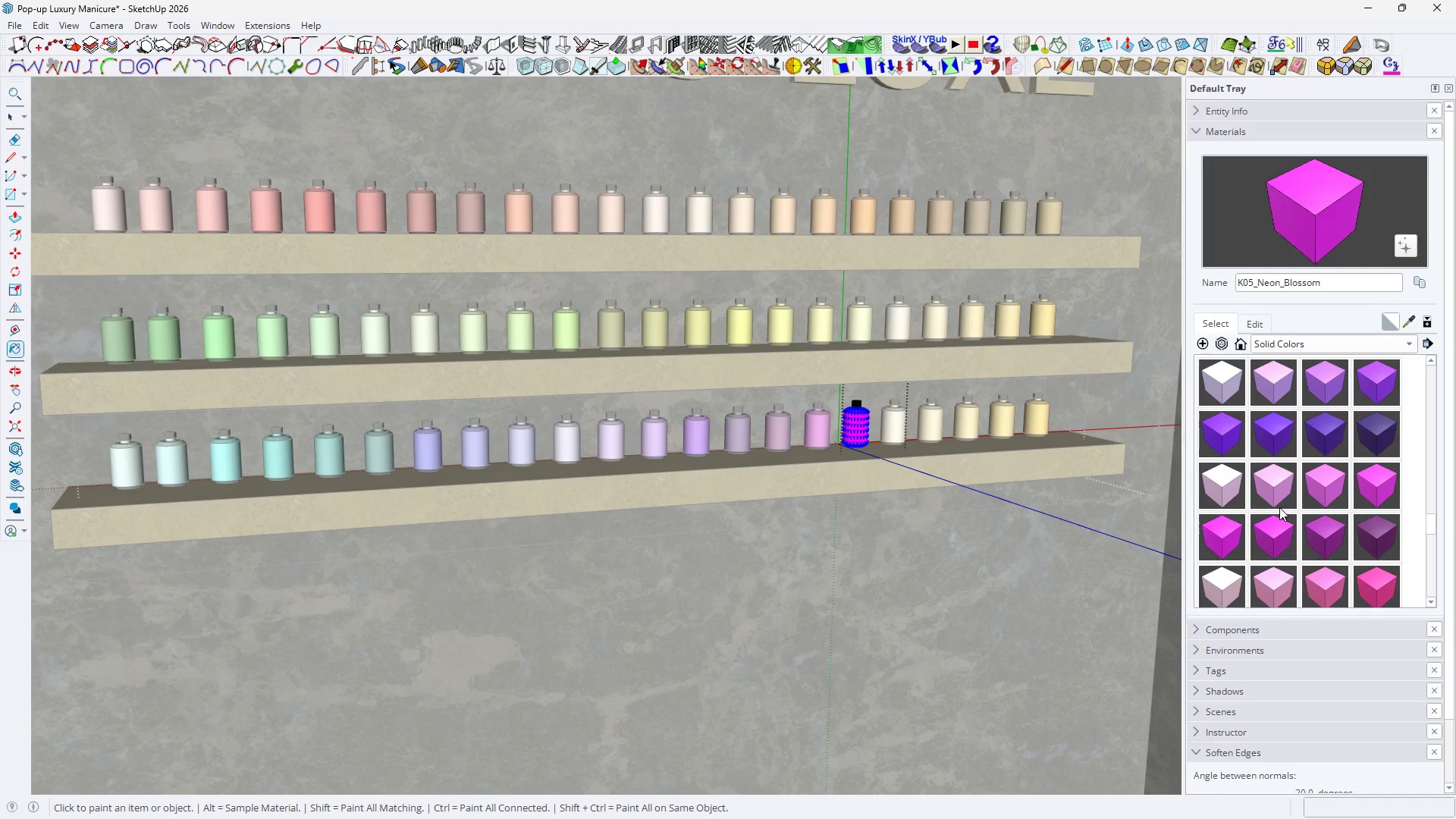 
scroll: coordinate [1279, 507], scroll_direction: down, amount: 1.0
 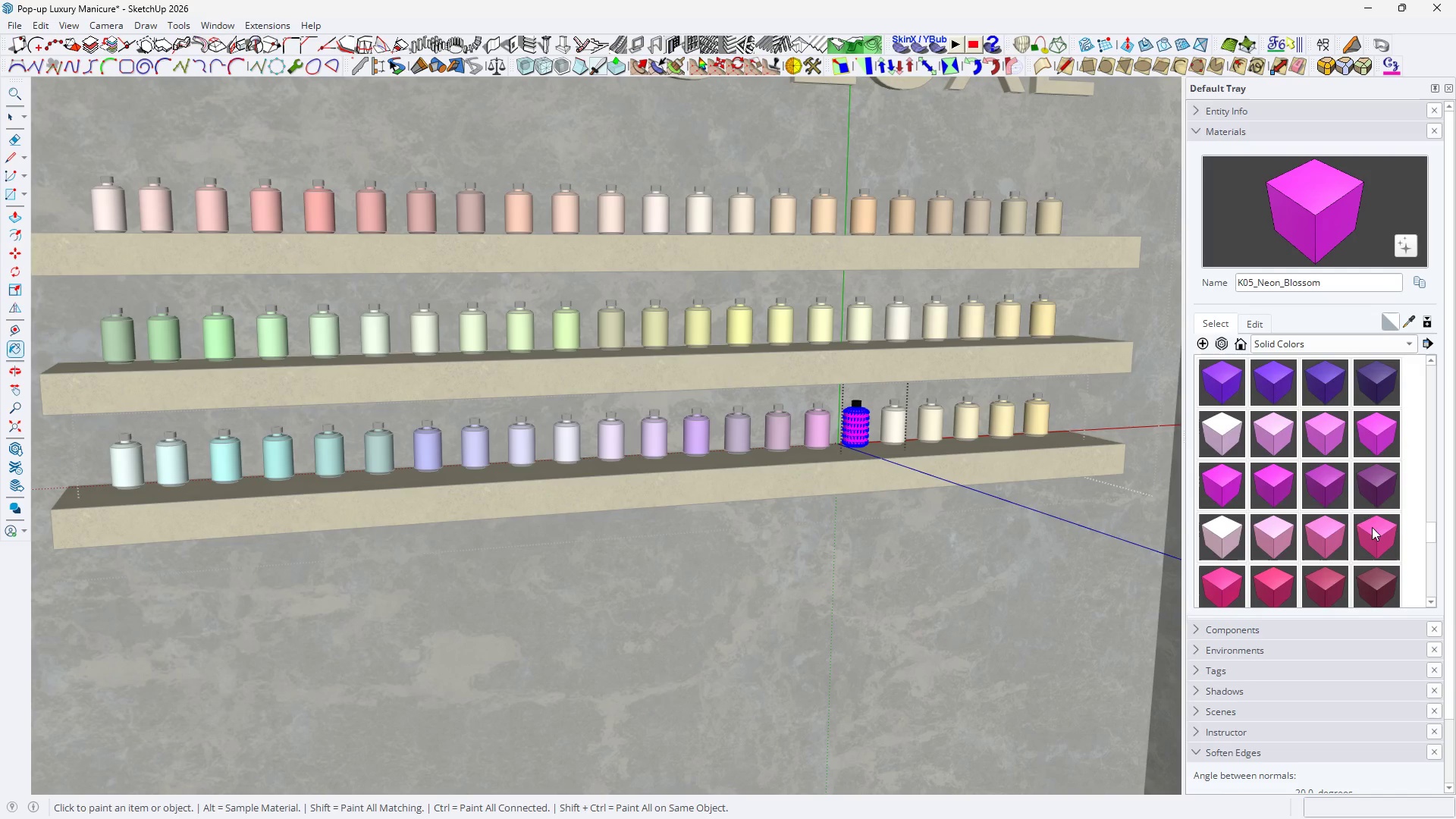 
left_click([1372, 527])
 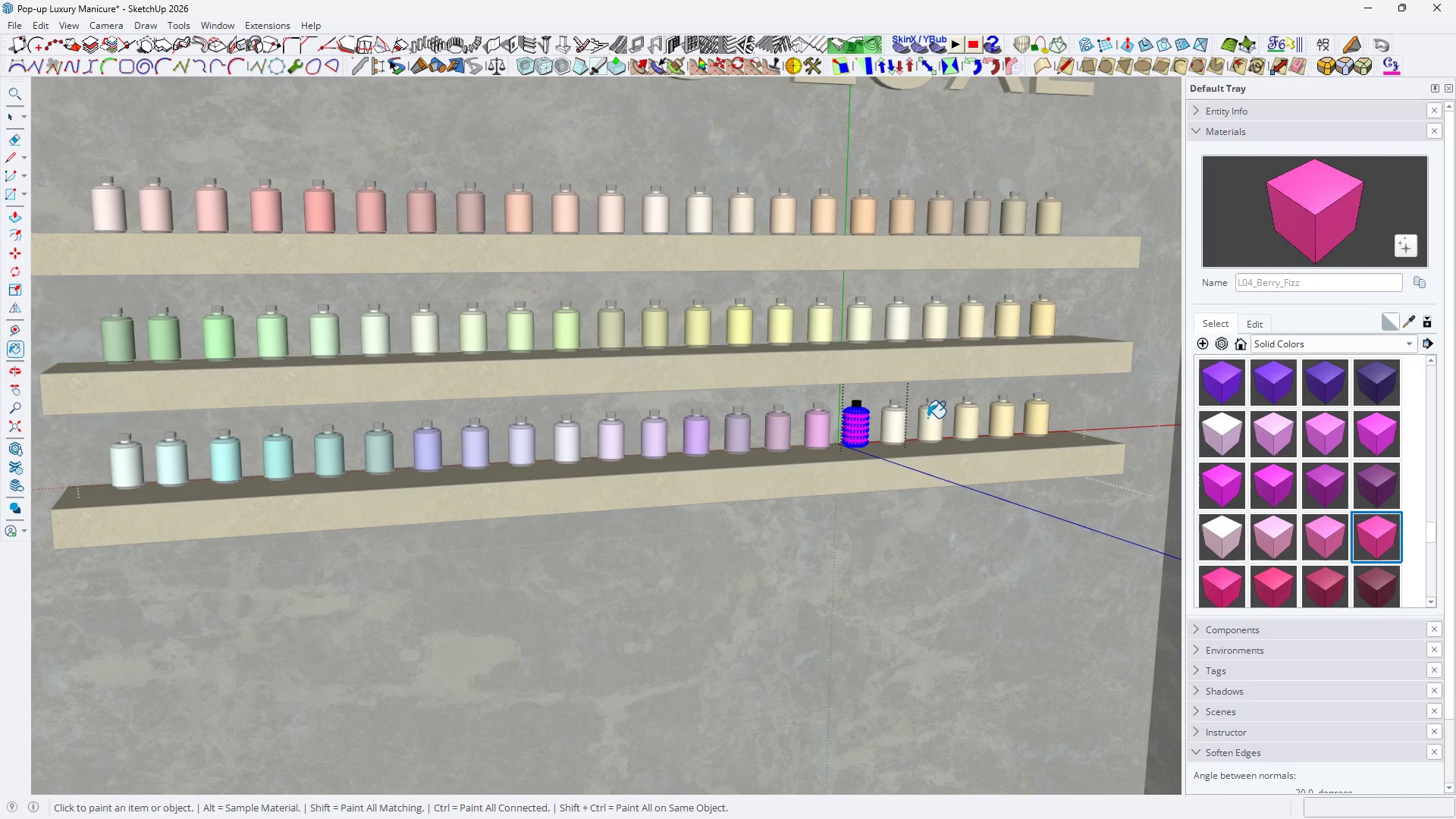 
key(Space)
 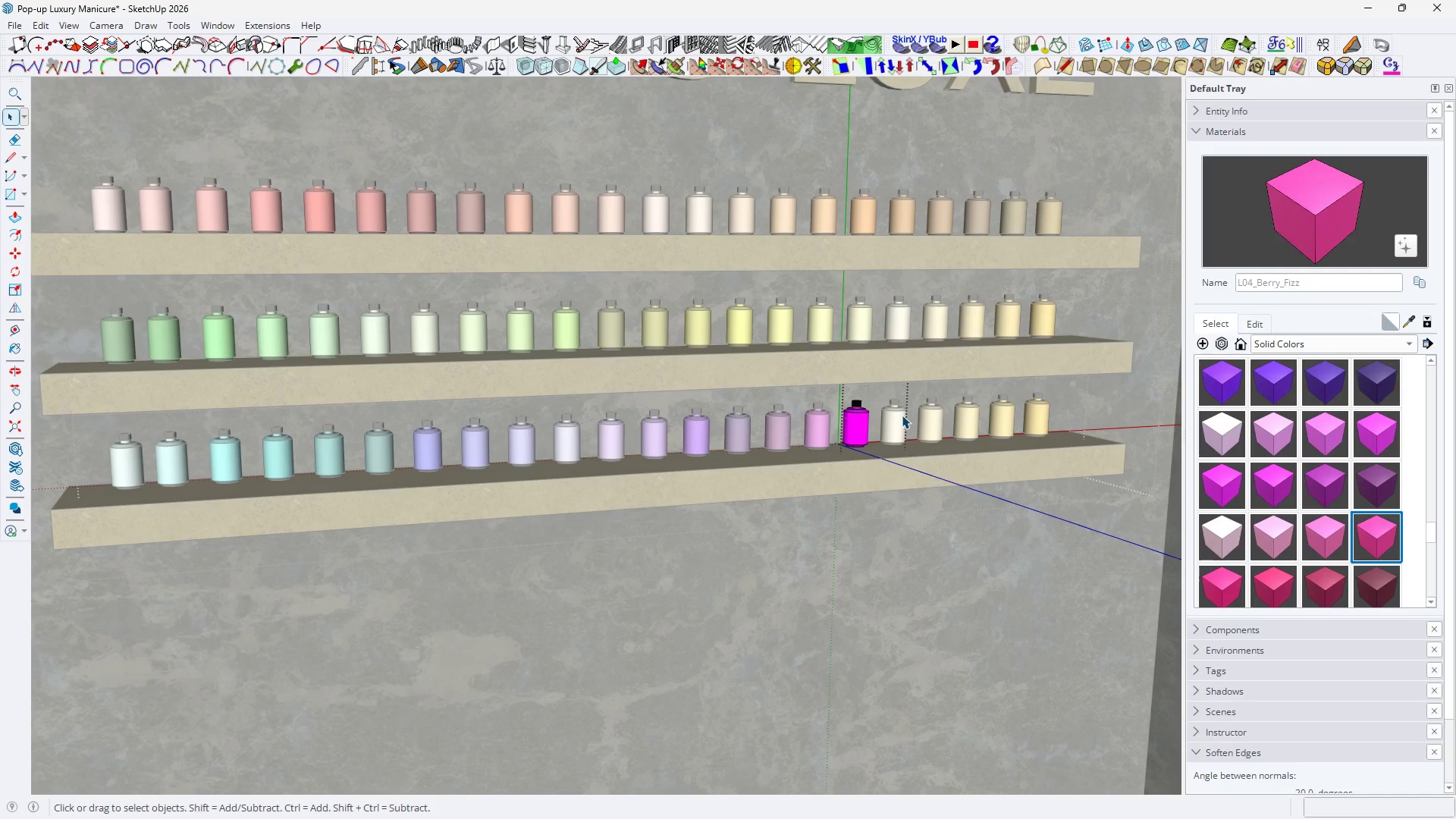 
double_click([902, 415])
 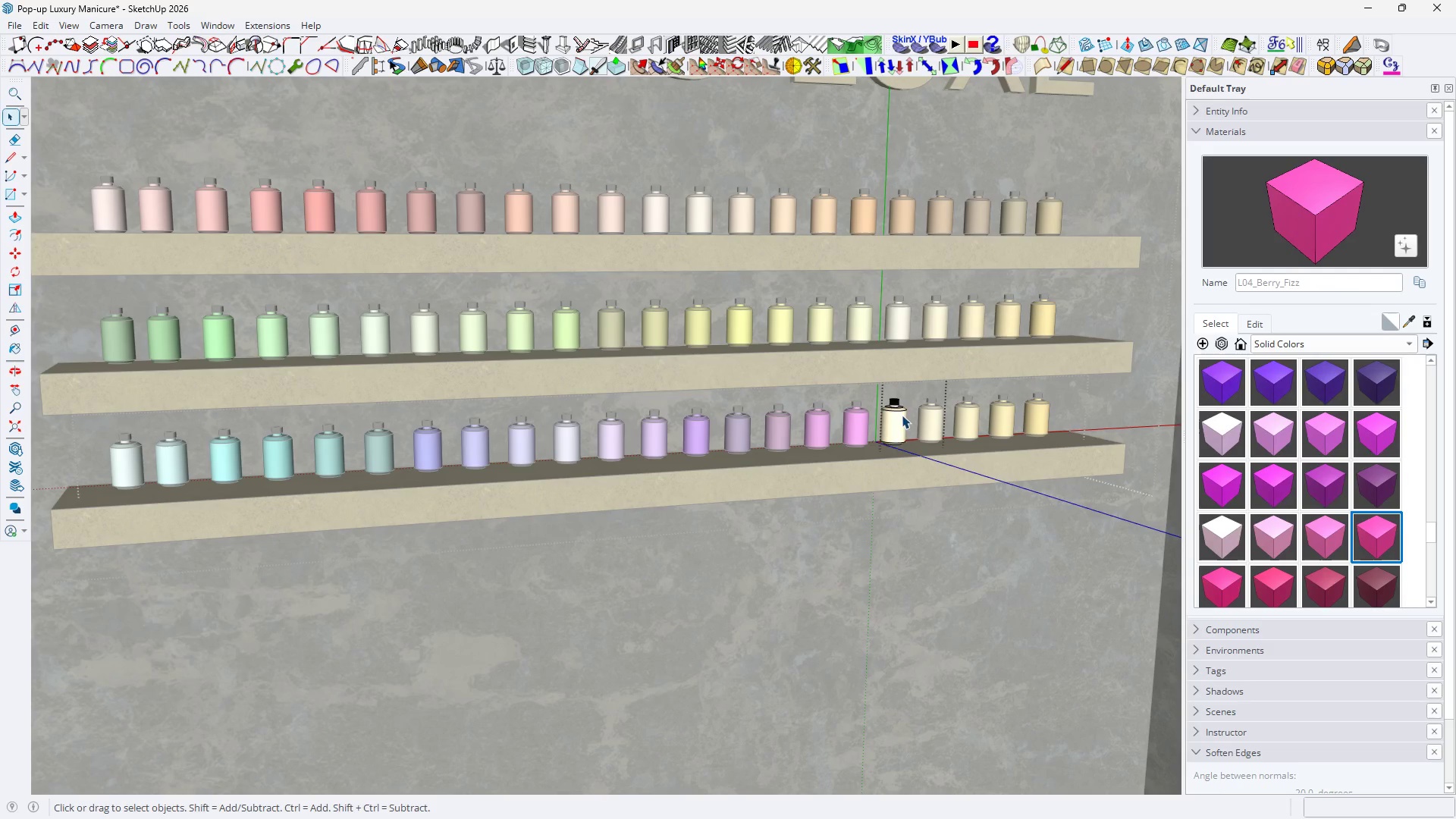 
triple_click([902, 415])
 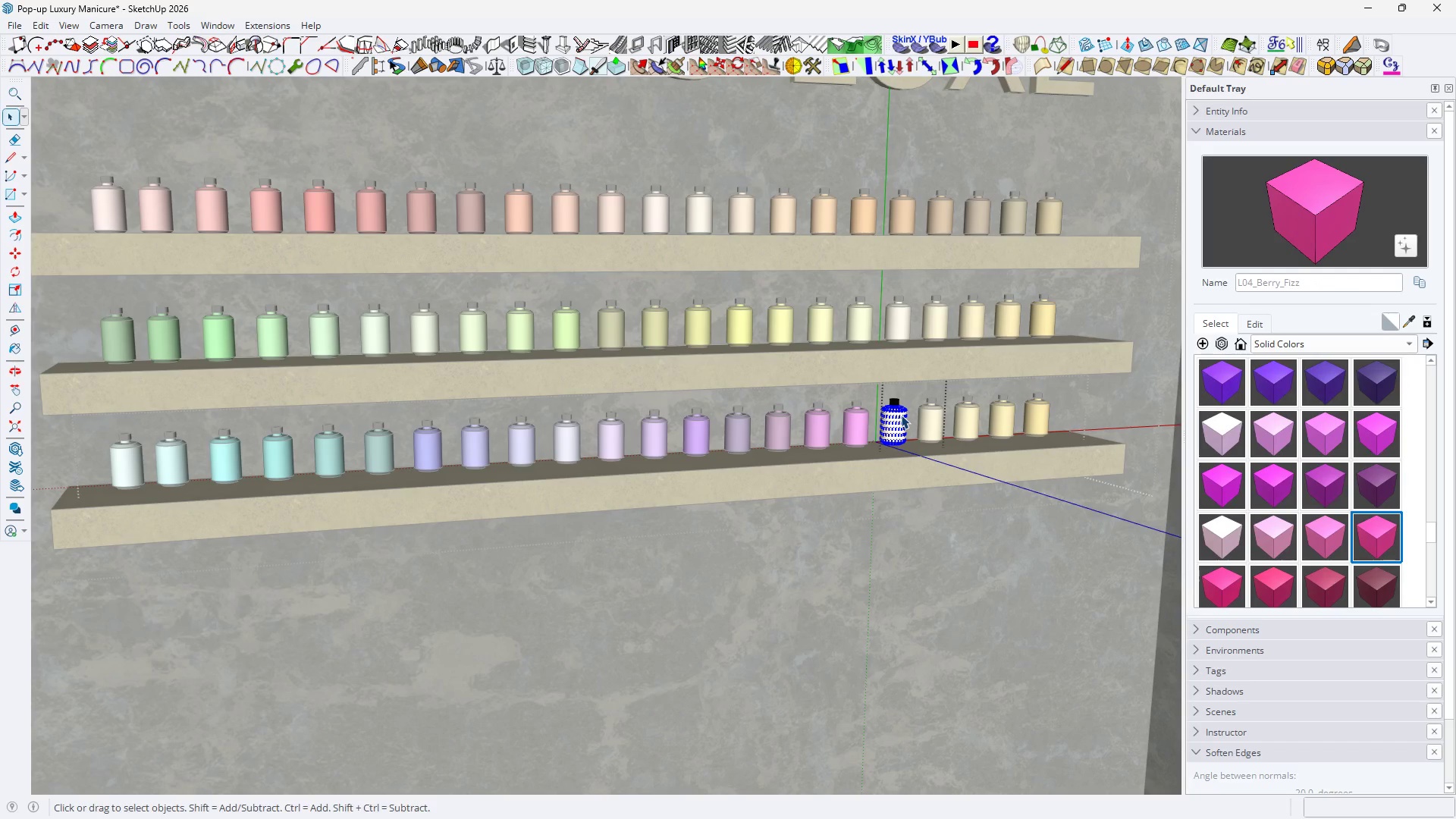 
key(B)
 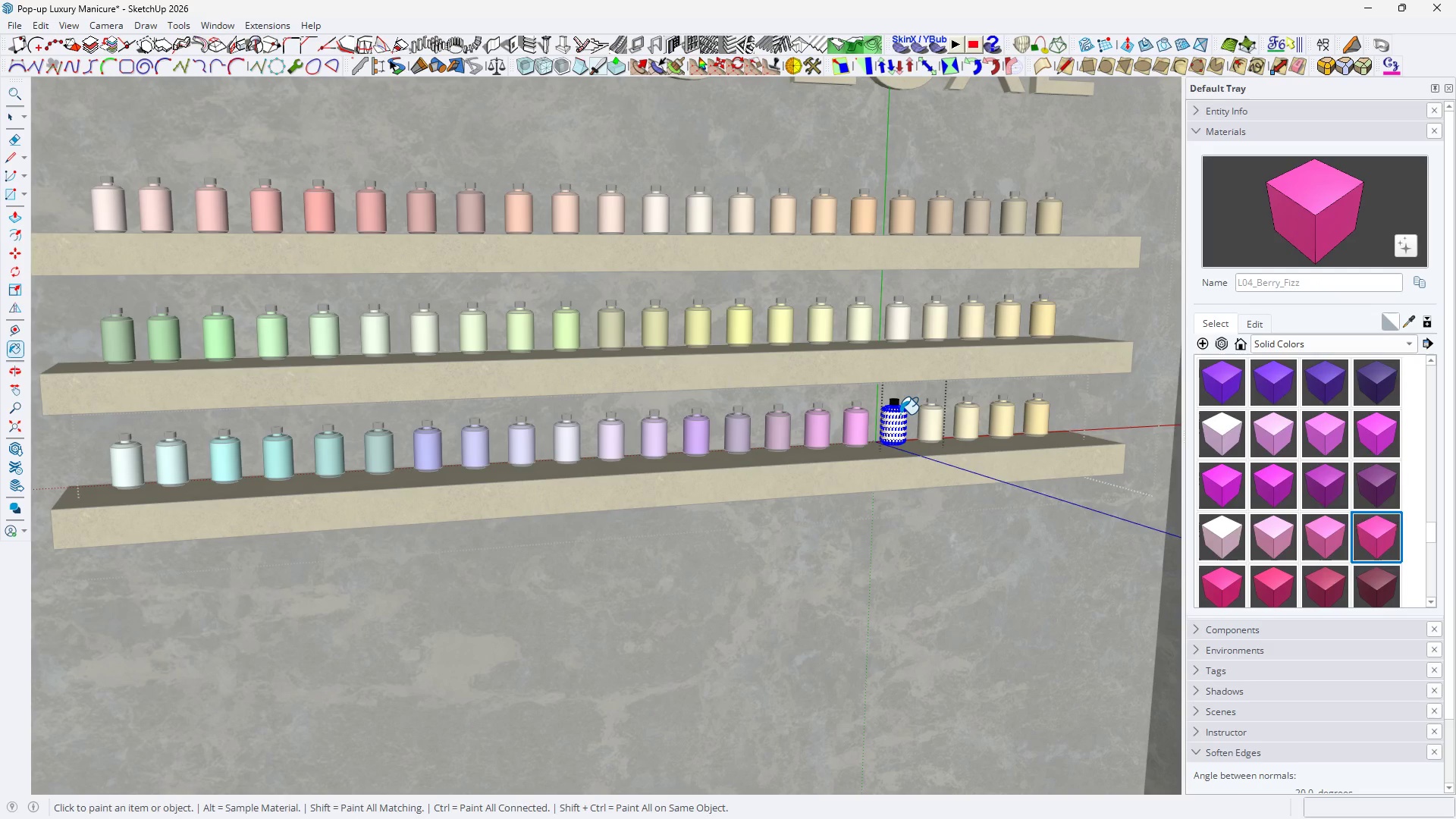 
triple_click([900, 414])
 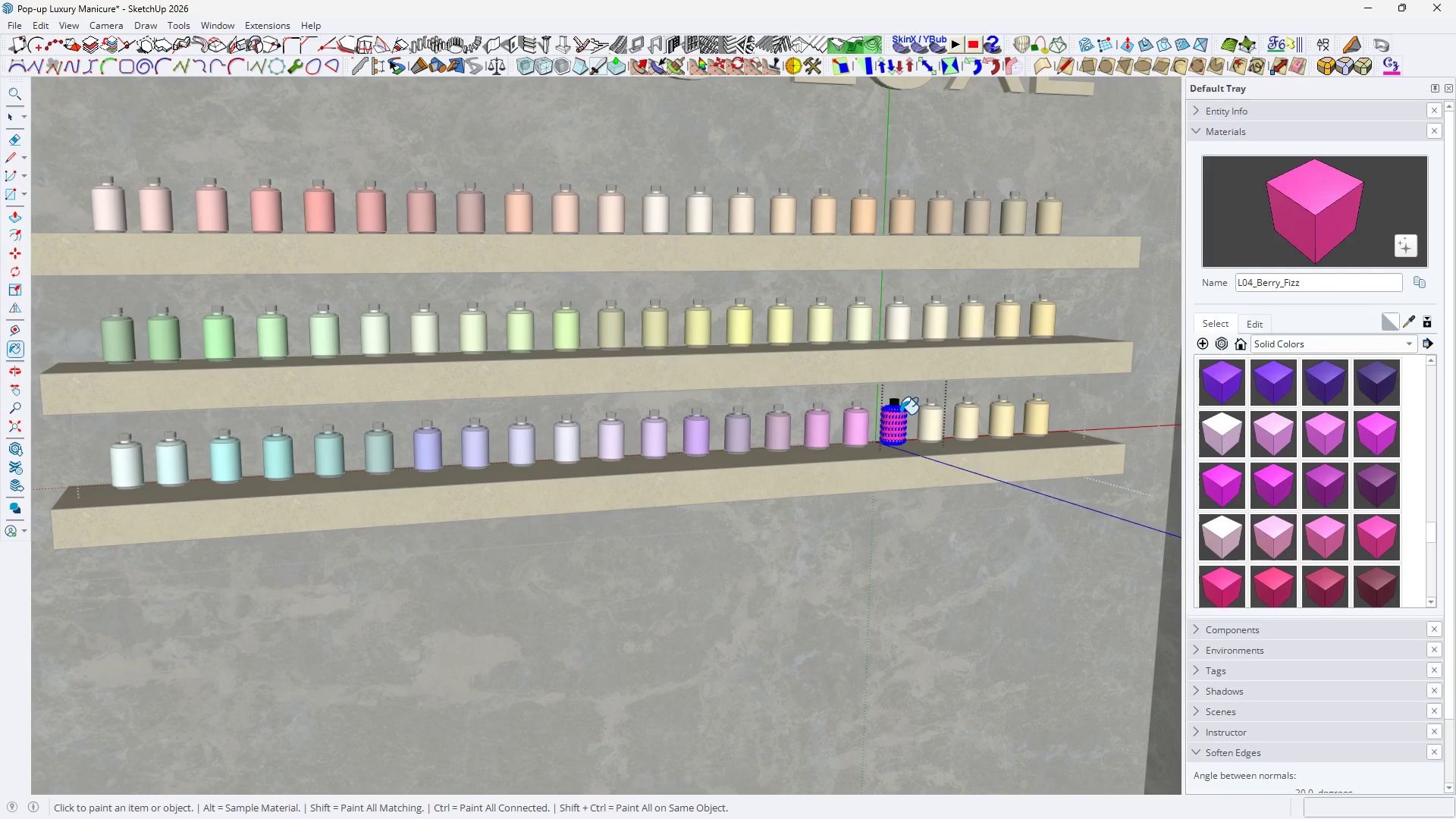 
triple_click([900, 414])
 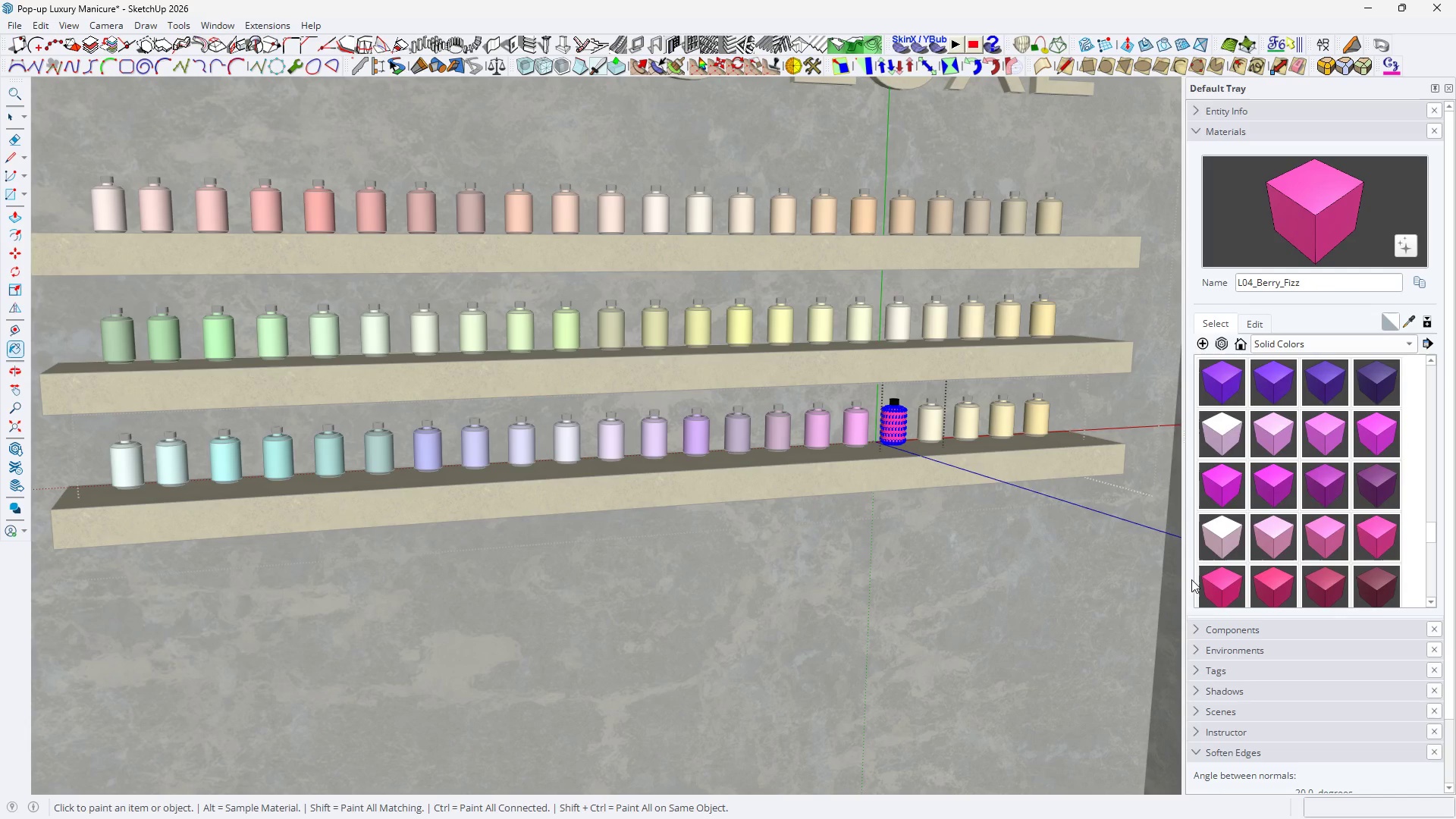 
key(Space)
 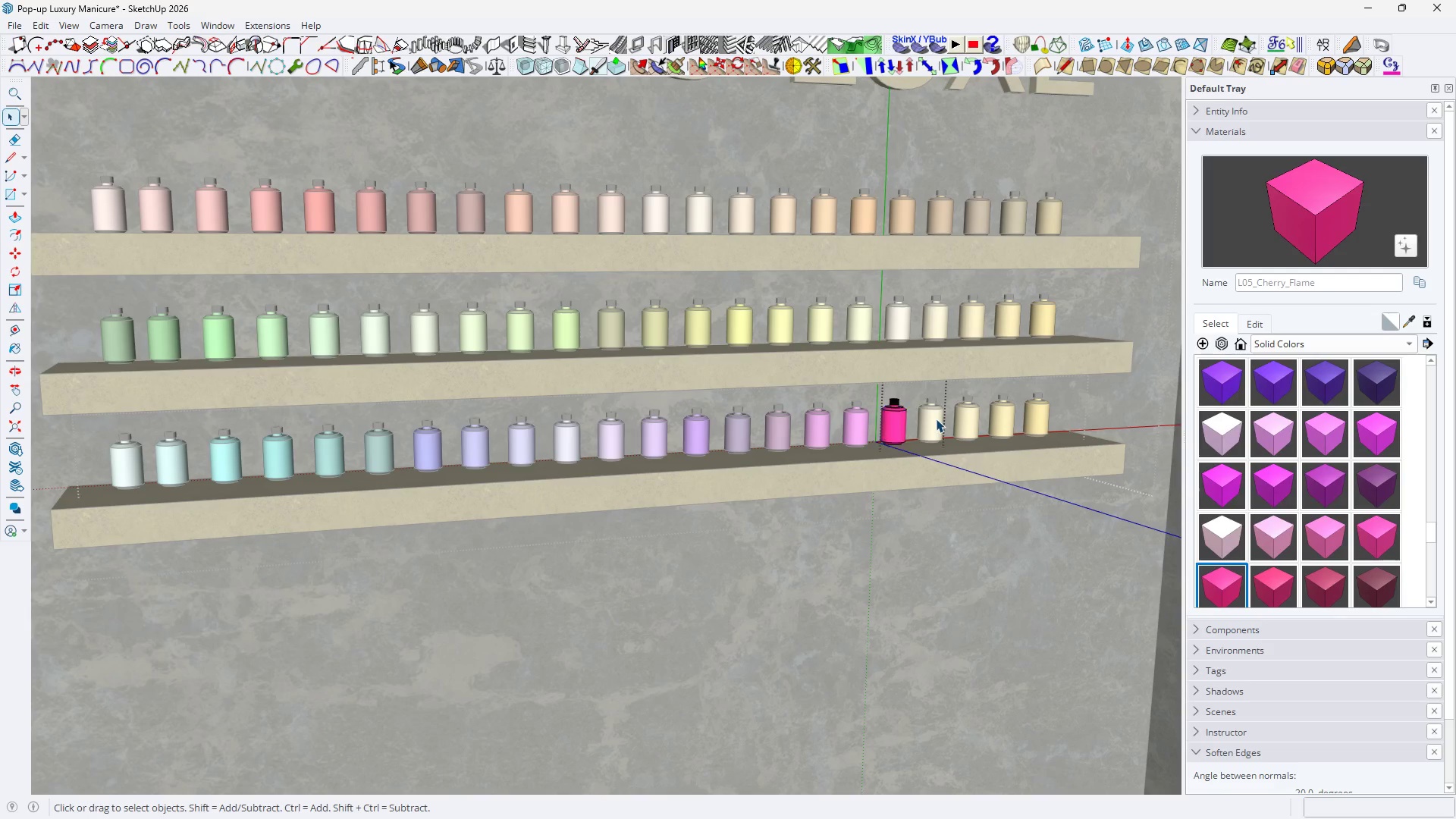 
double_click([936, 419])
 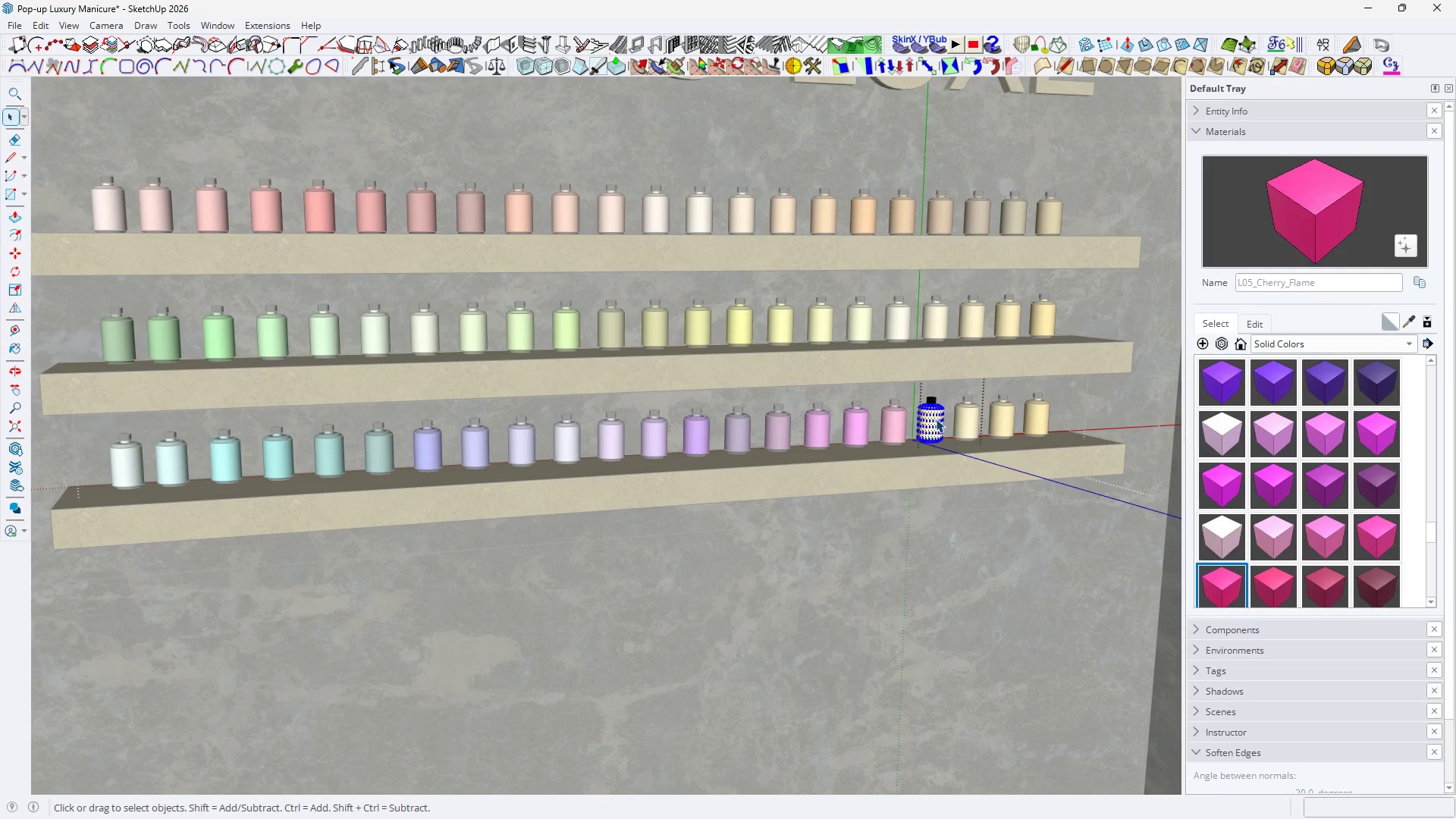 
triple_click([936, 419])
 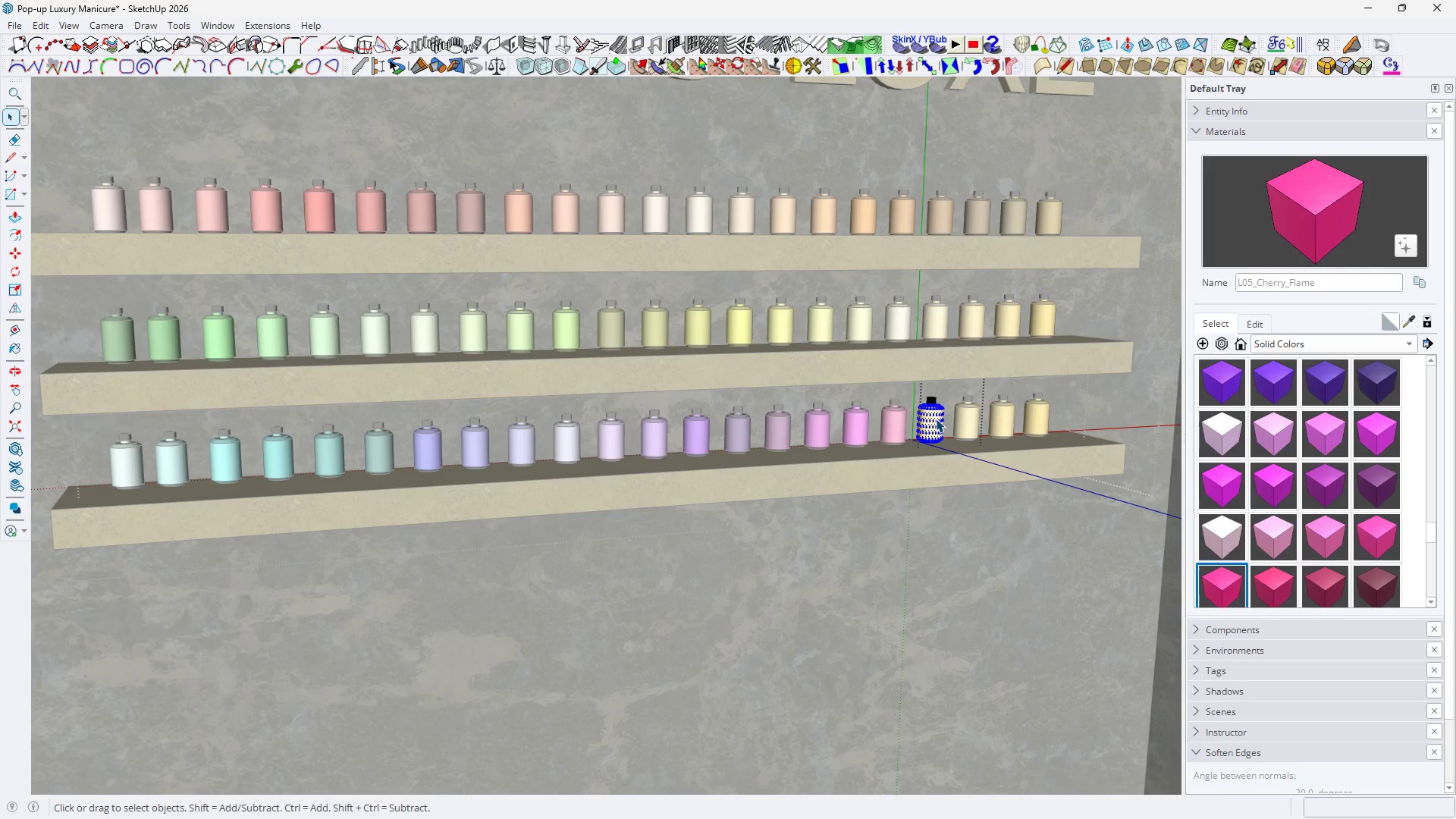 
triple_click([936, 419])
 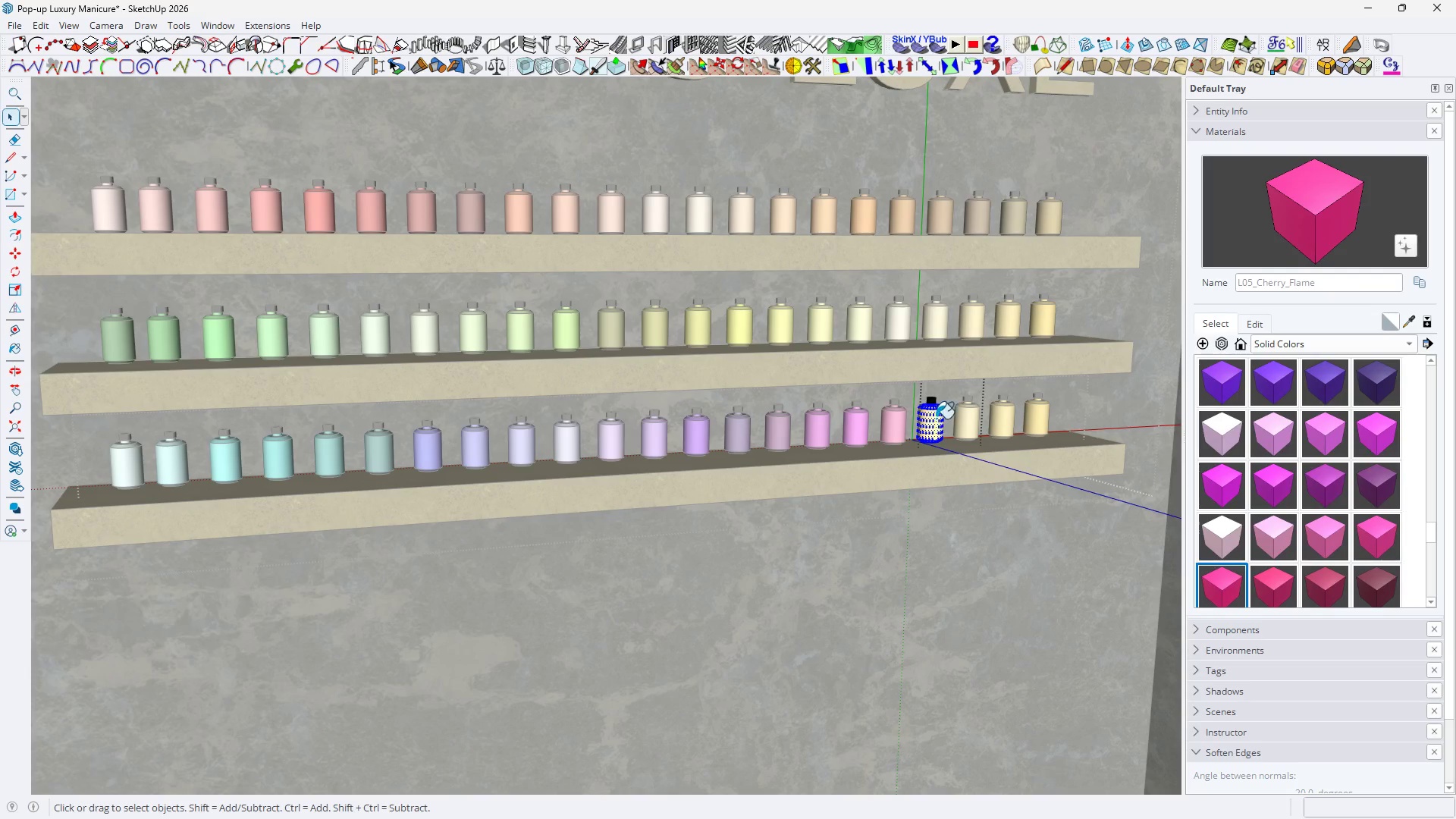 
key(B)
 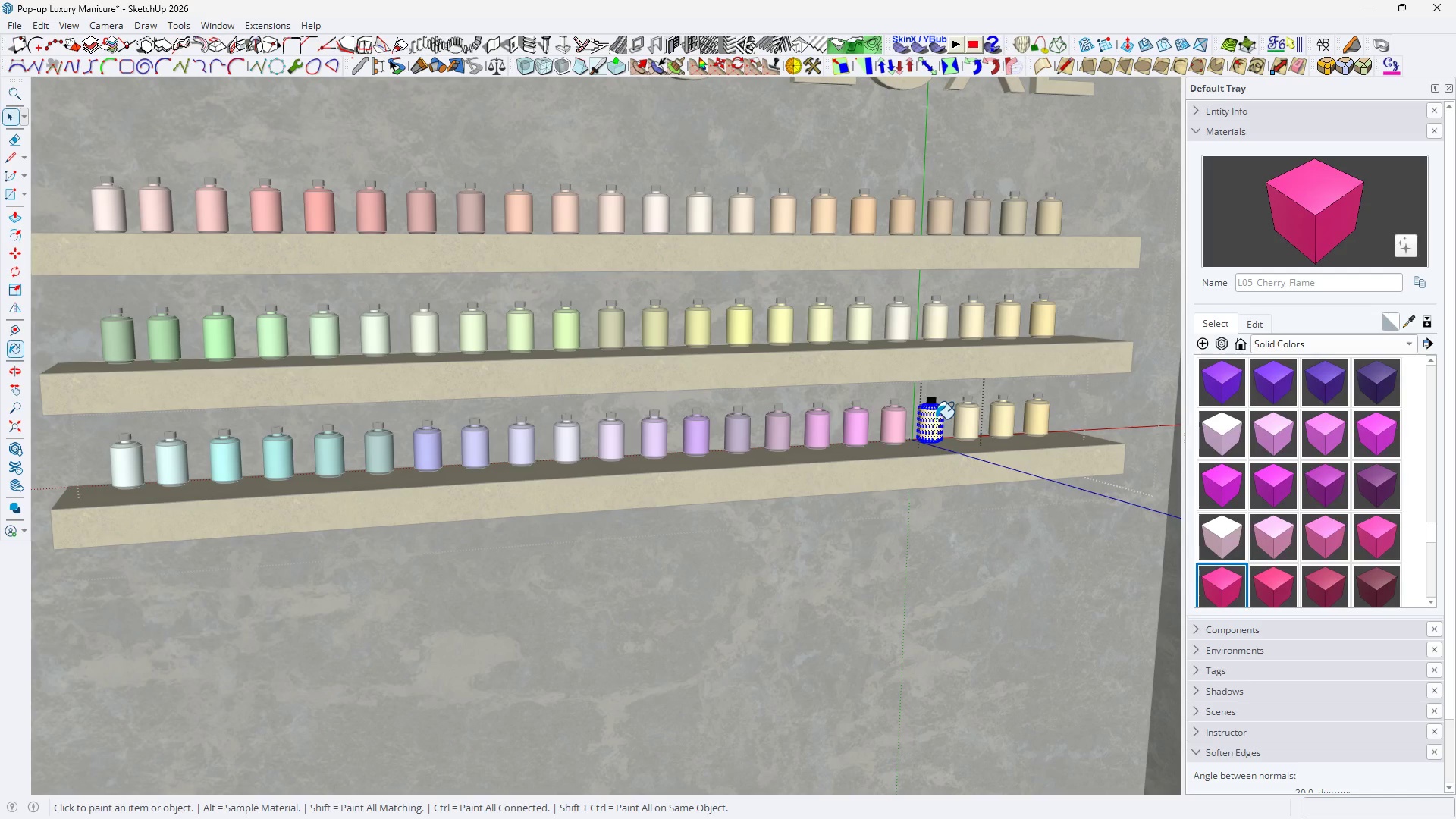 
triple_click([936, 419])
 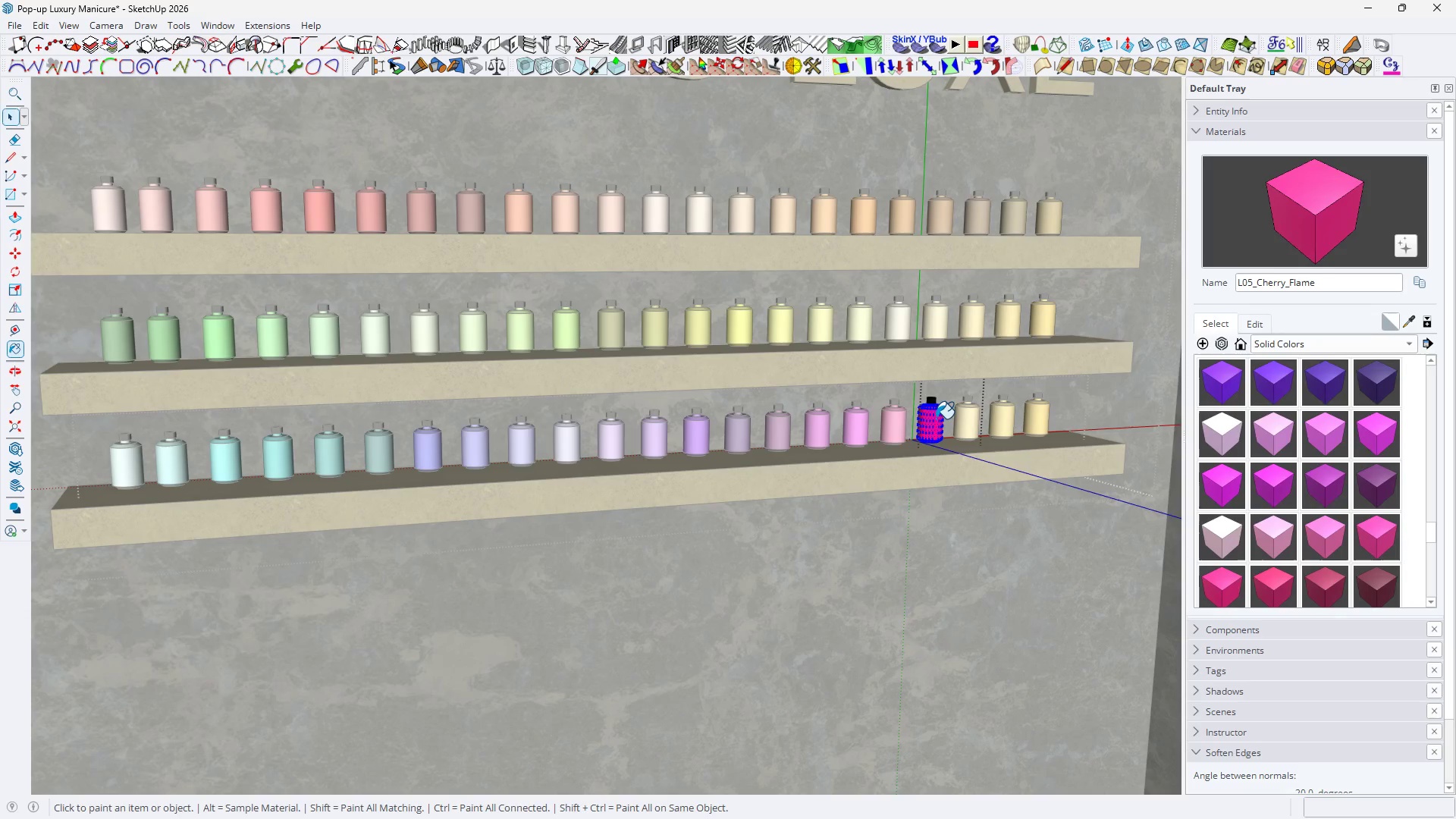 
triple_click([936, 419])
 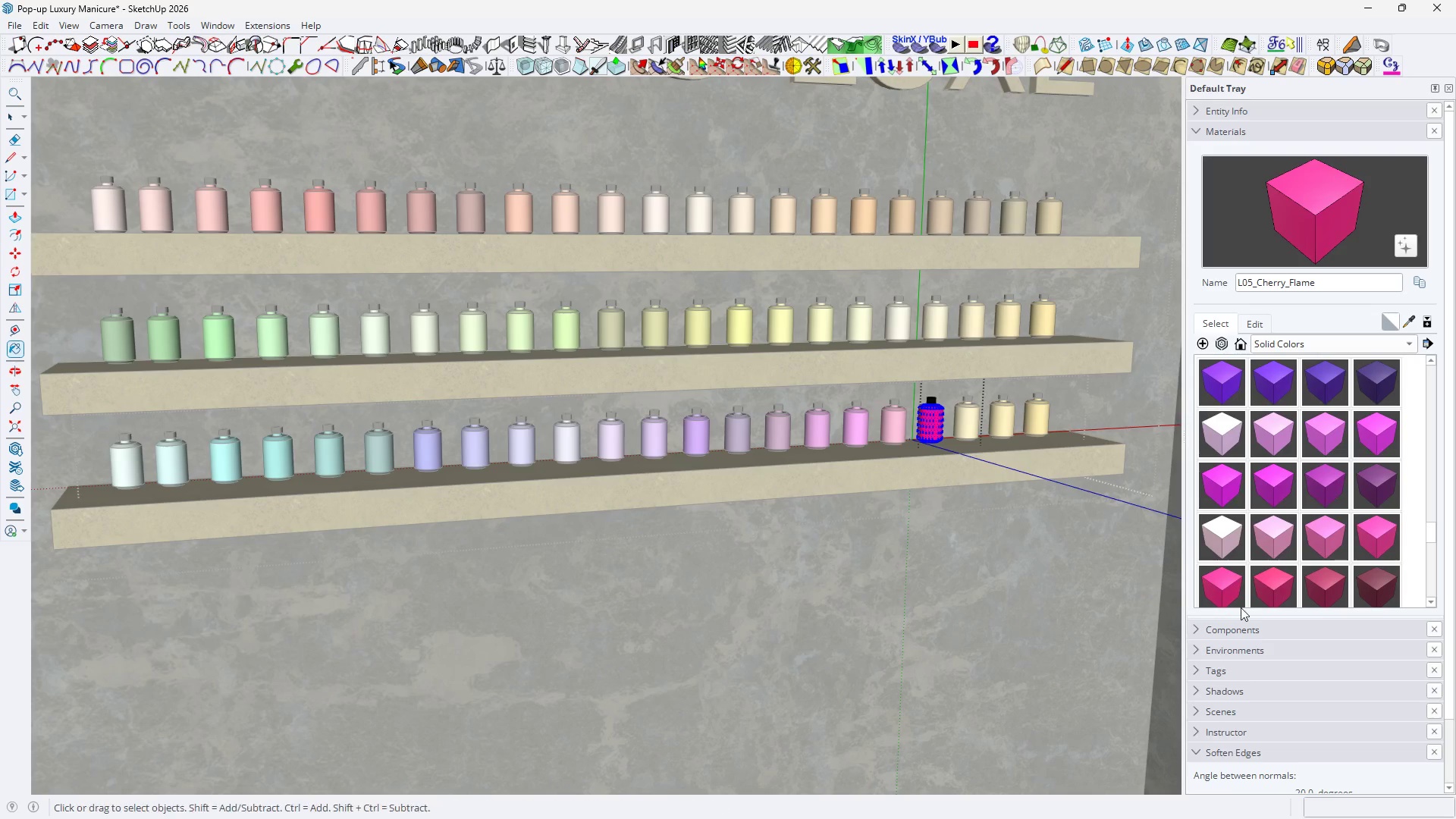 
key(Space)
 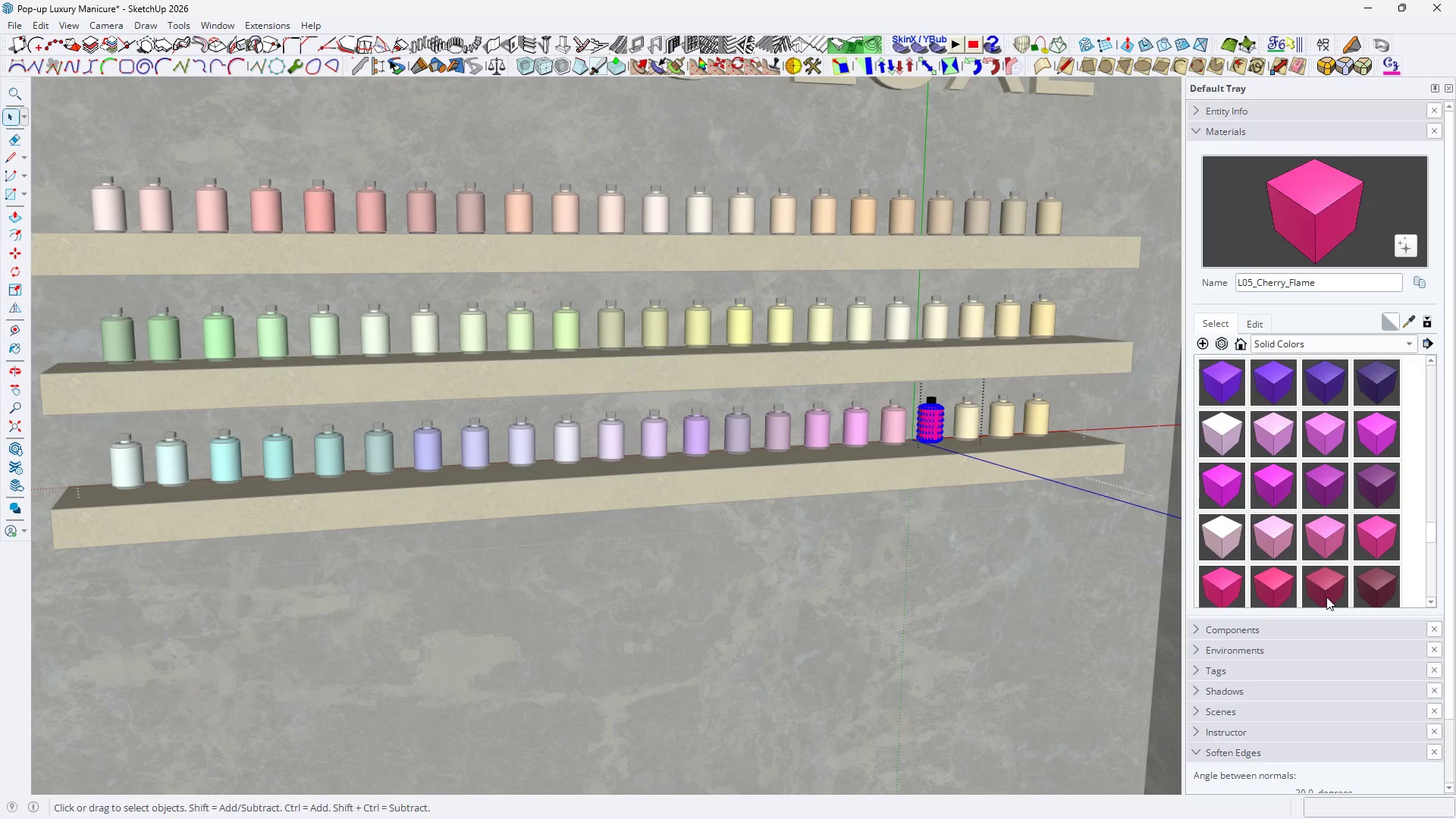 
left_click([1326, 597])
 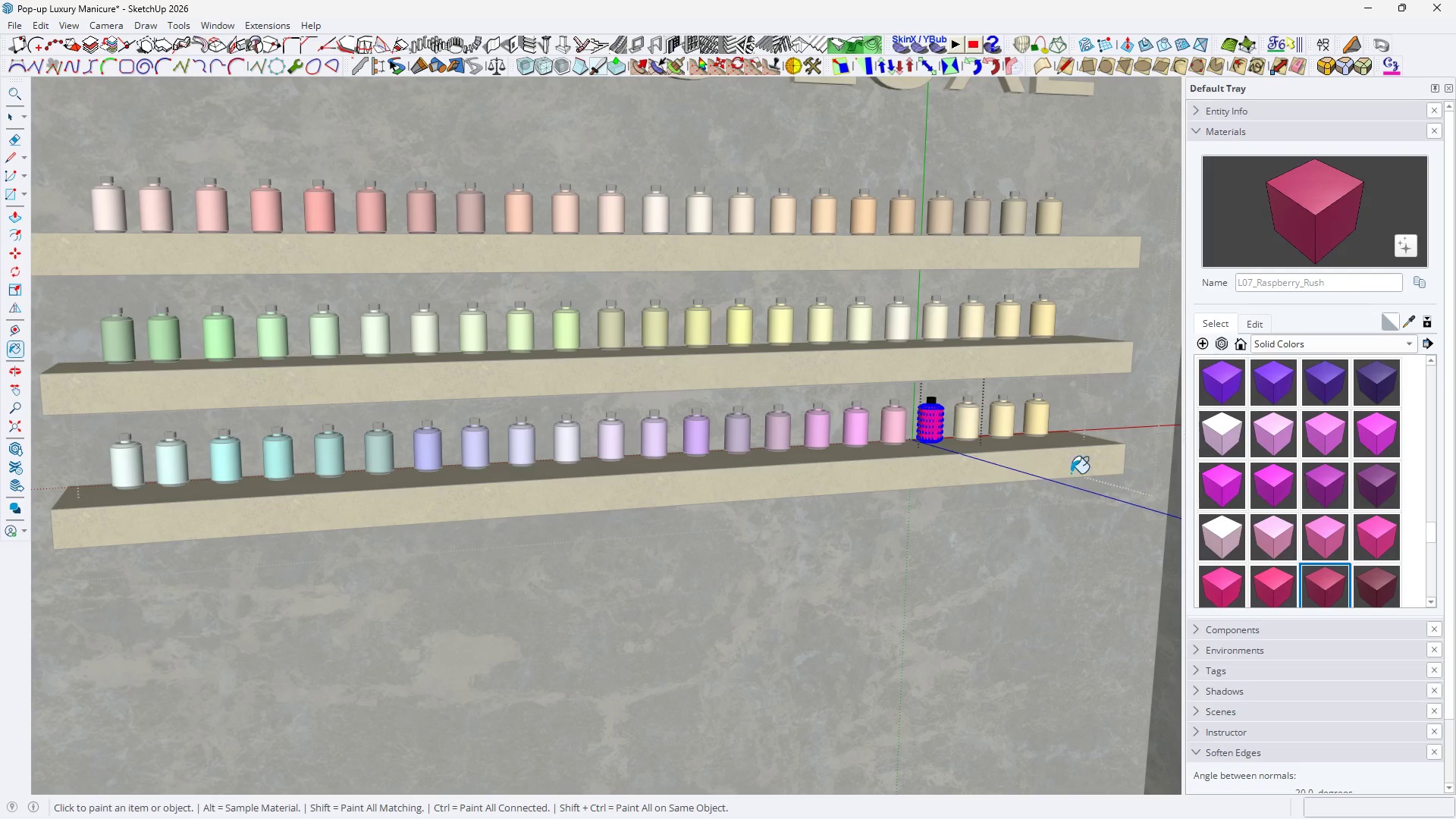 
key(Space)
 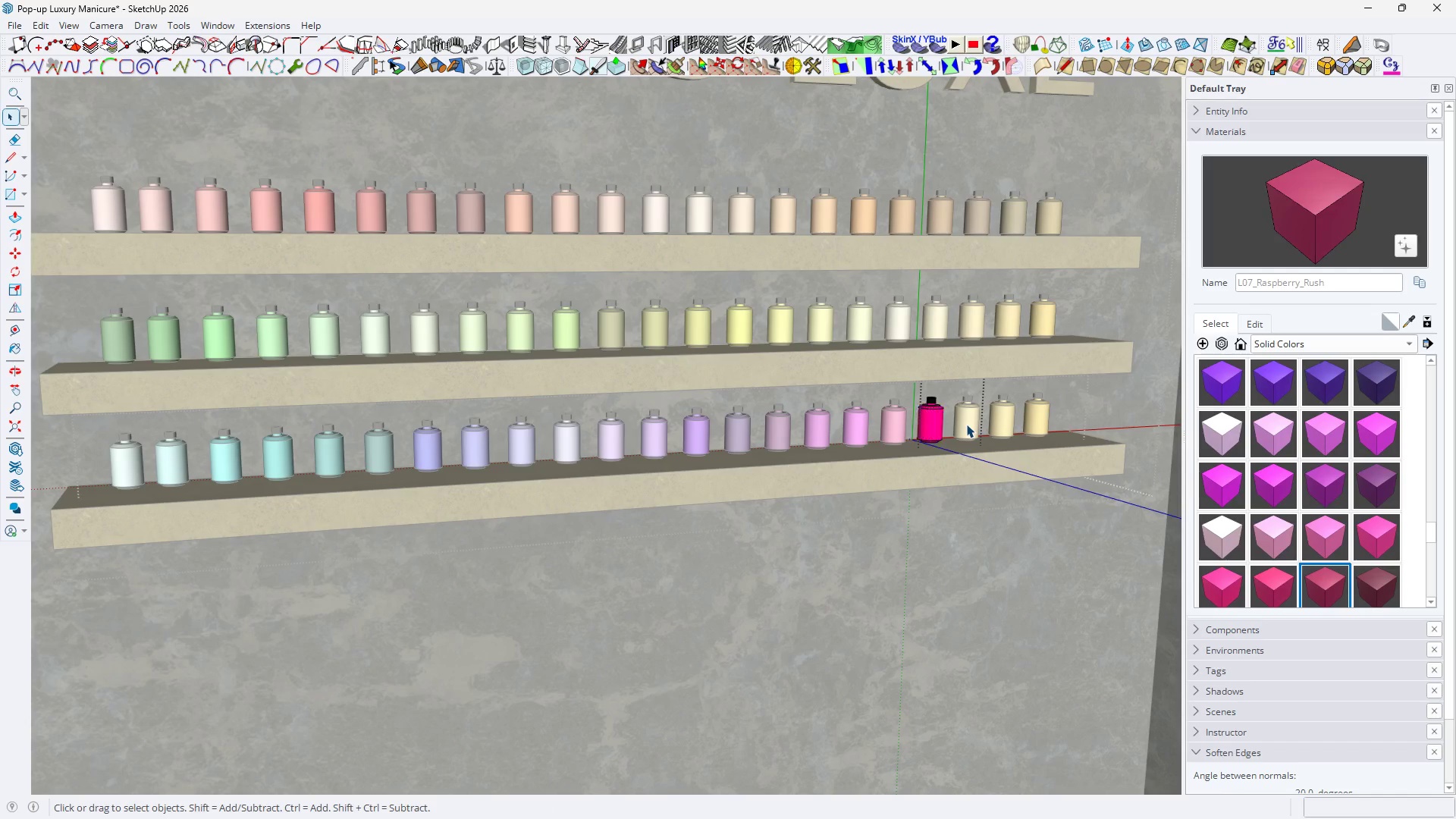 
double_click([966, 424])
 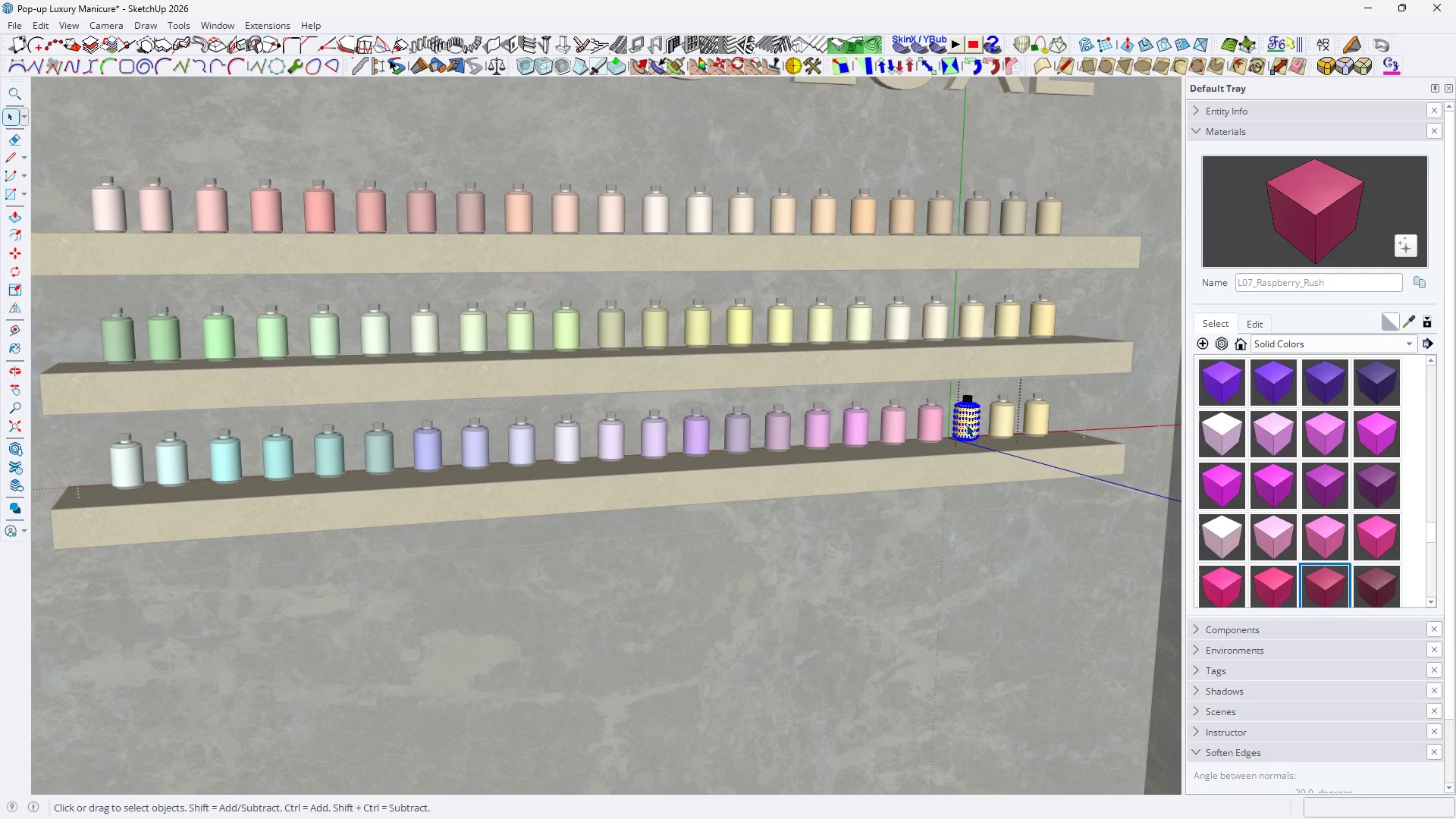 
triple_click([966, 424])
 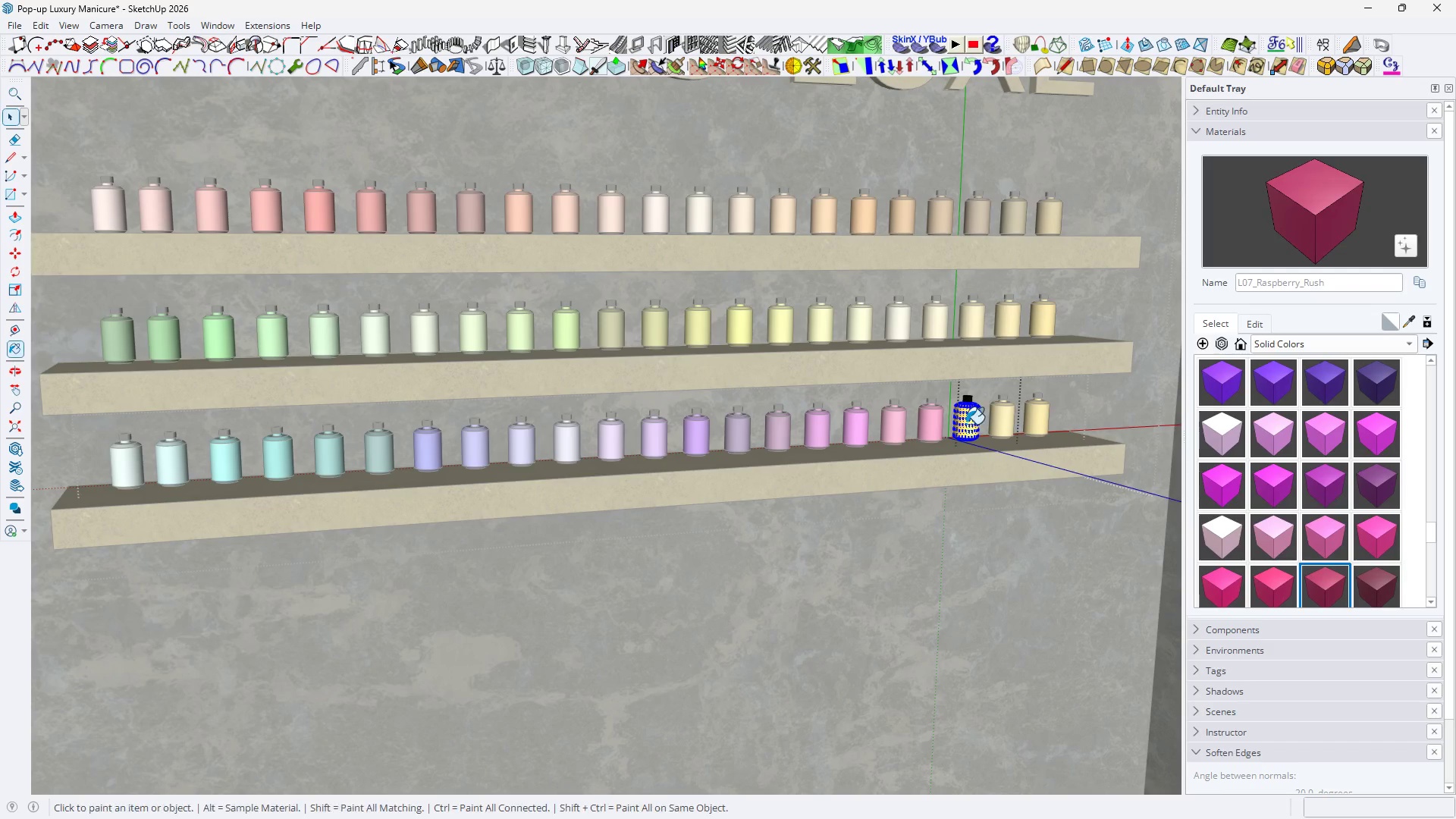 
key(B)
 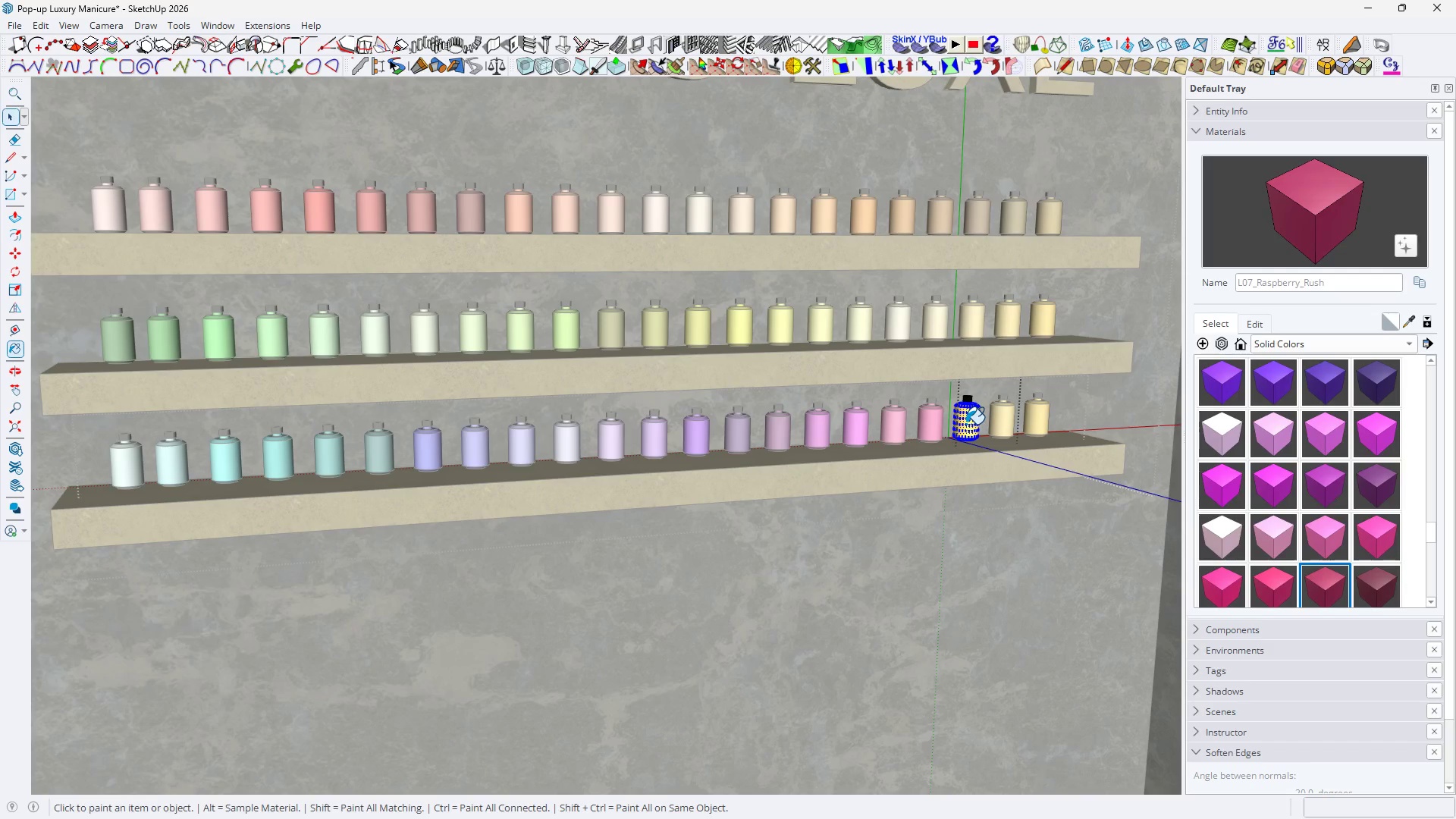 
triple_click([966, 424])
 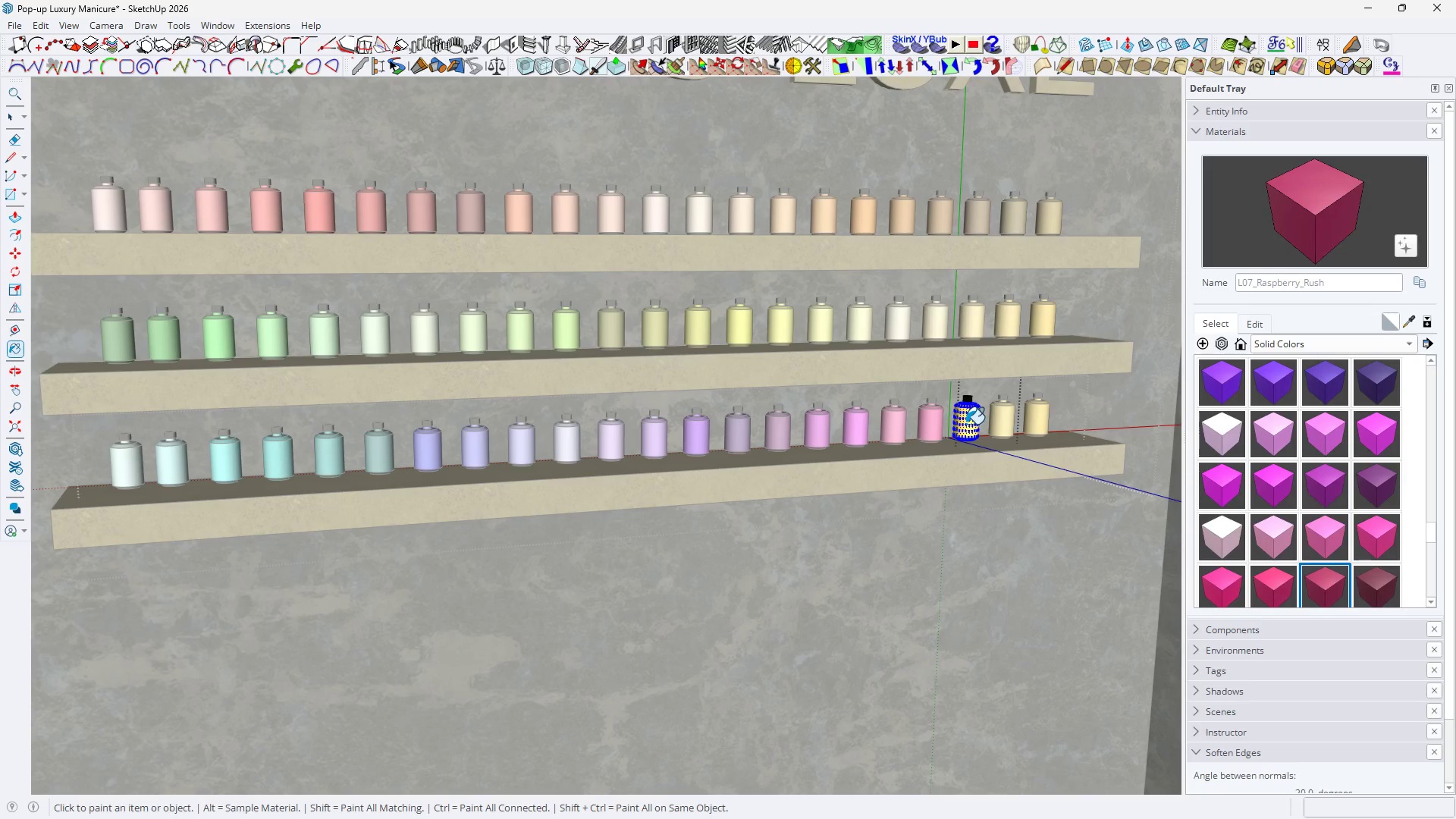 
triple_click([966, 424])
 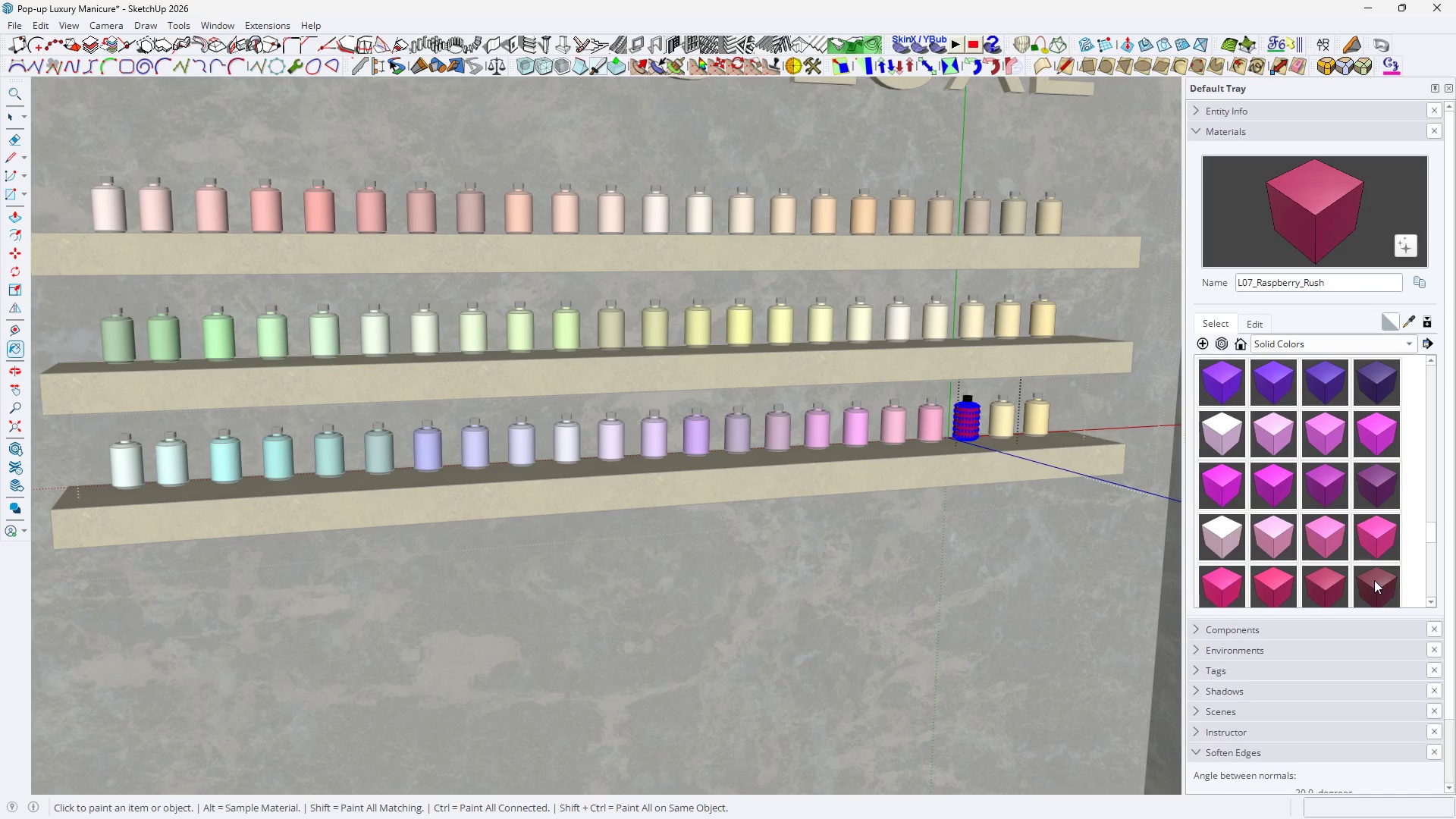 
key(Space)
 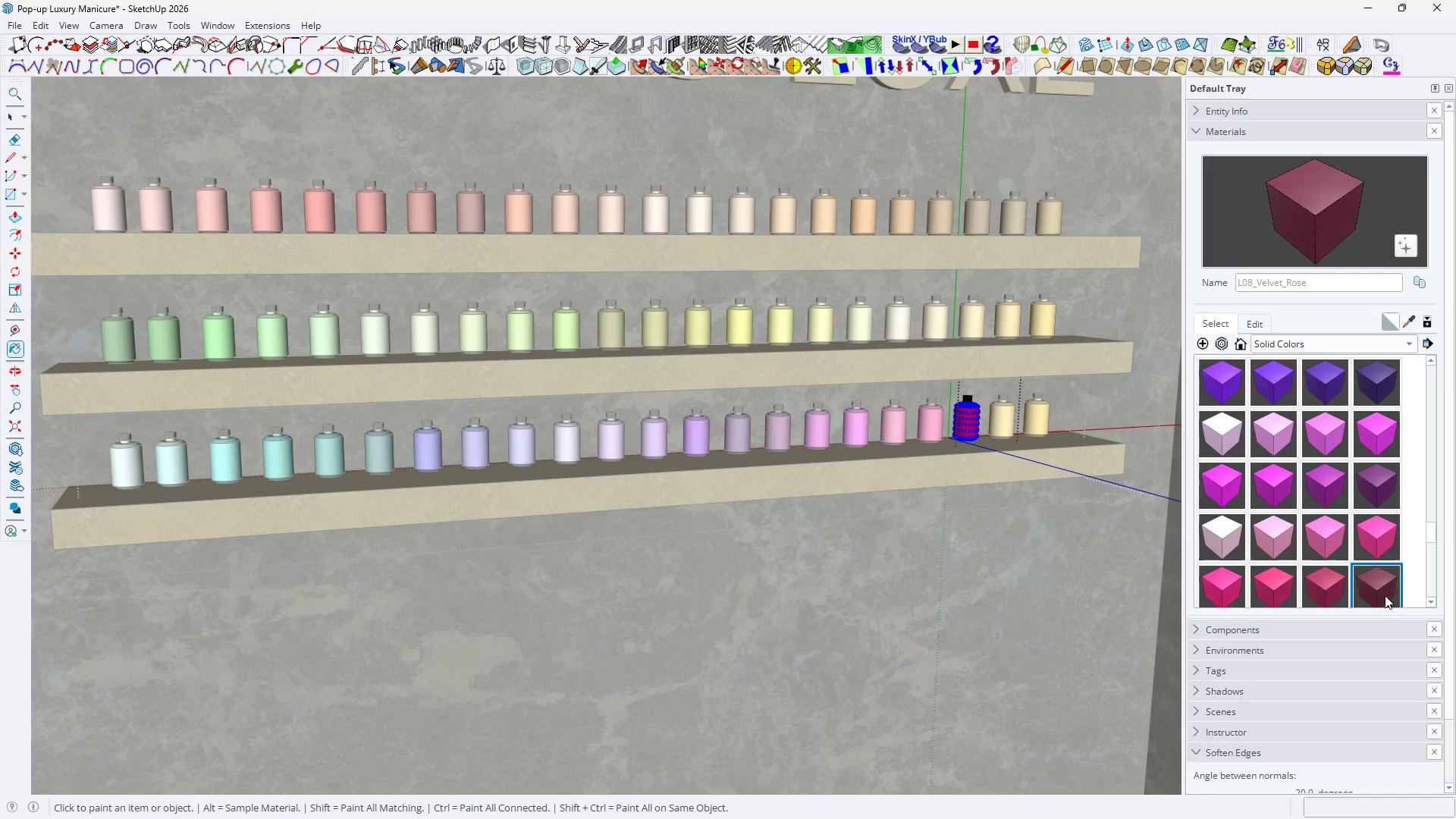 
double_click([1385, 595])
 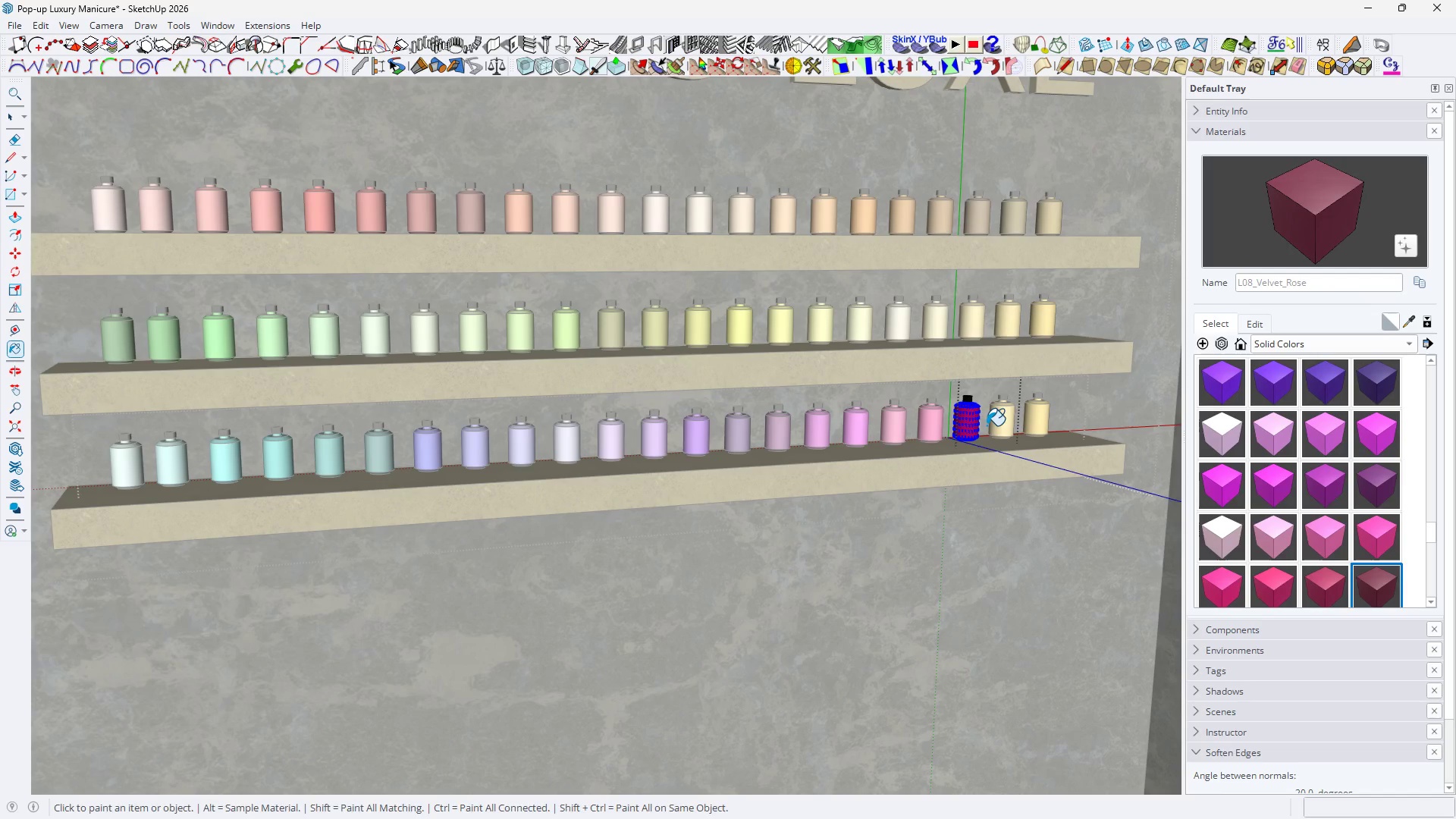 
key(Space)
 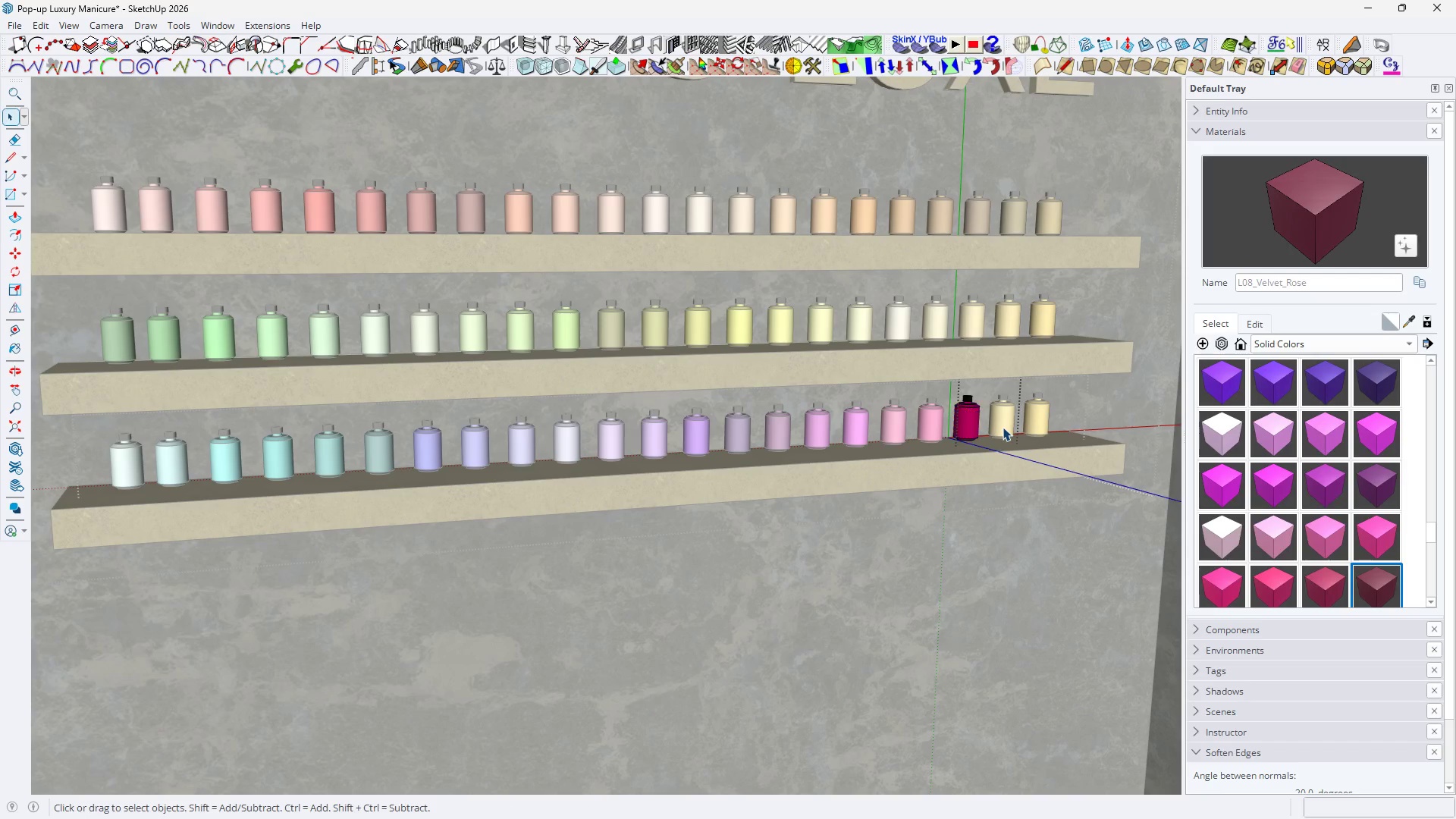 
double_click([1003, 427])
 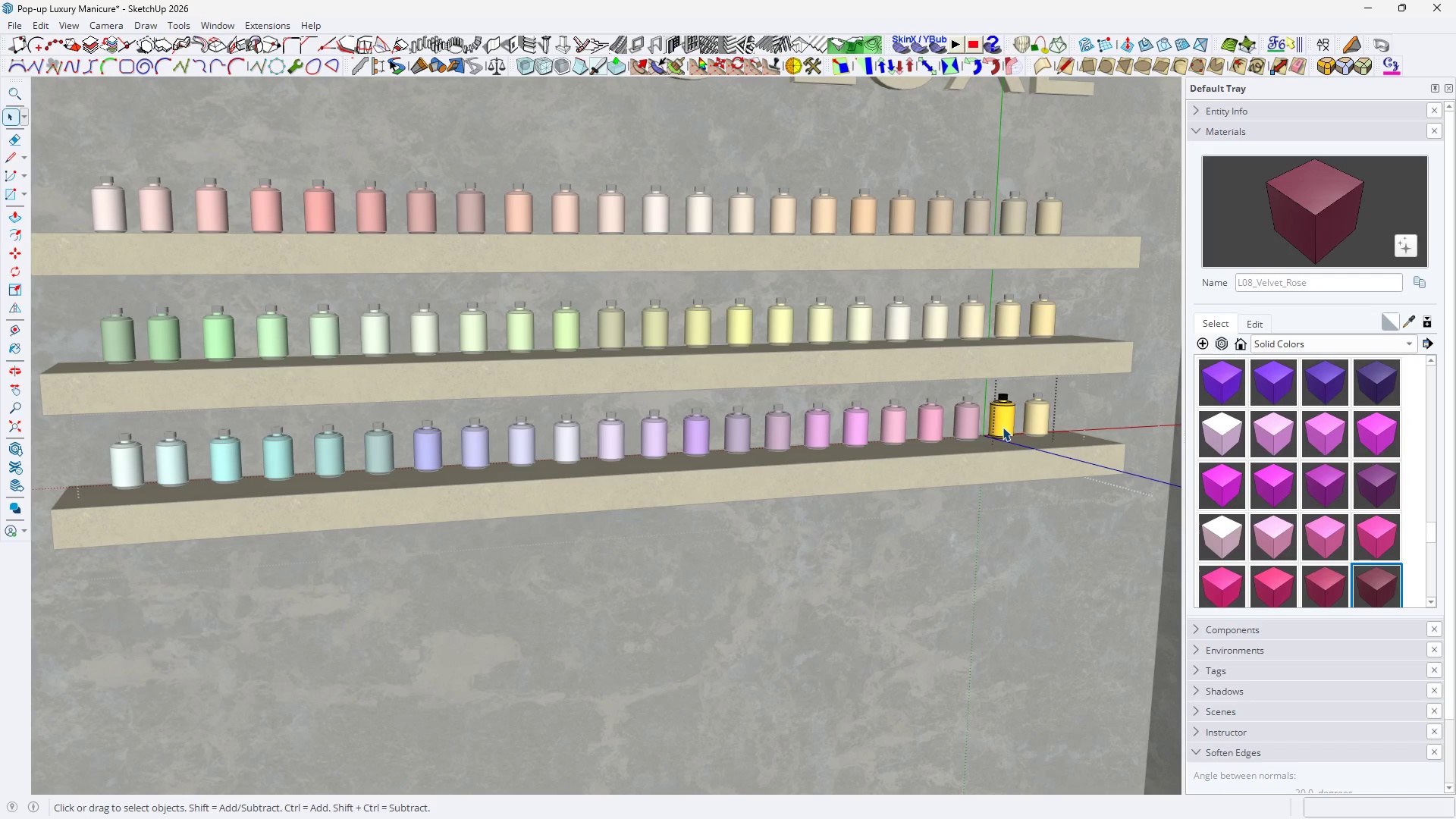 
triple_click([1003, 427])
 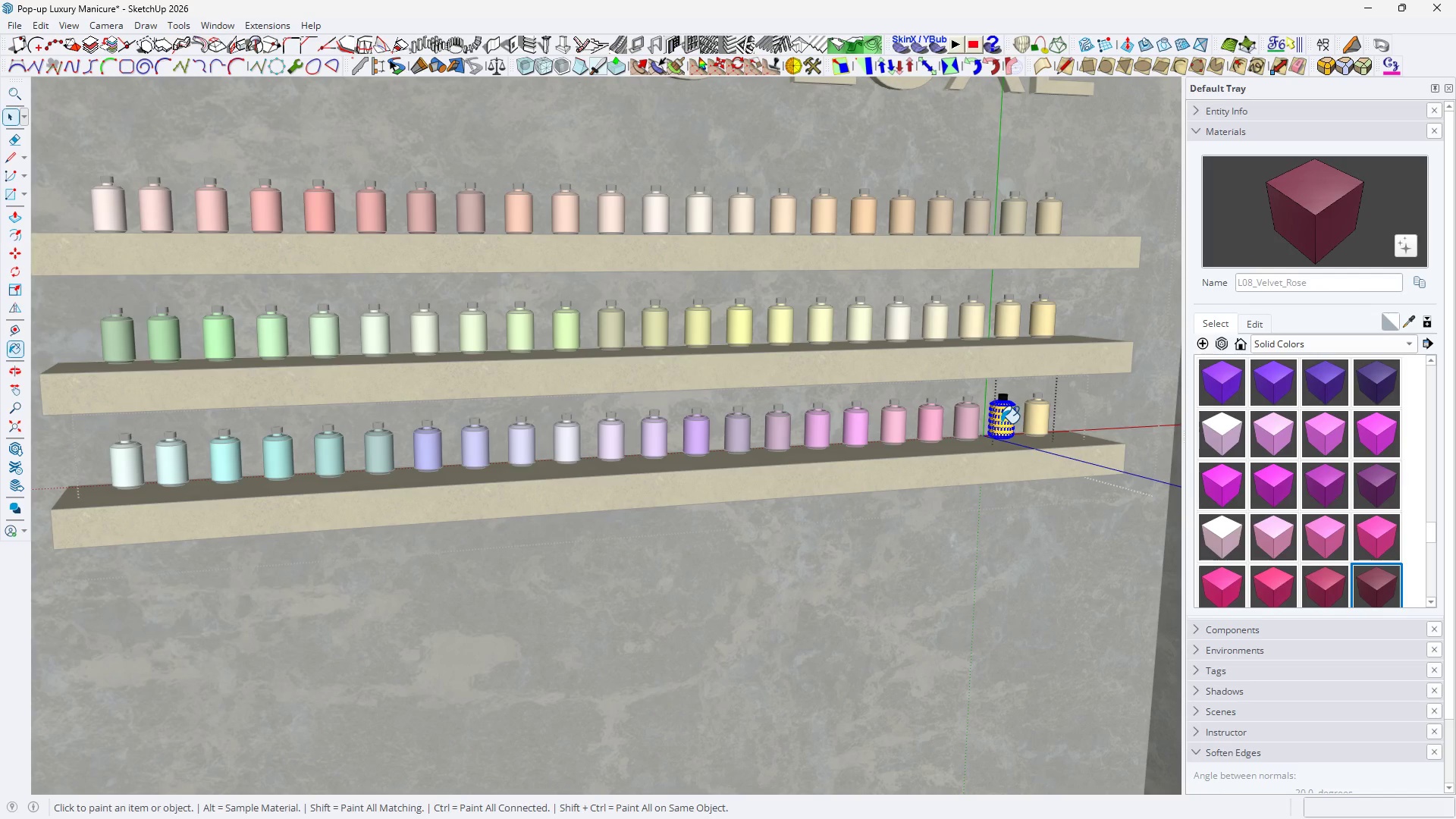 
key(B)
 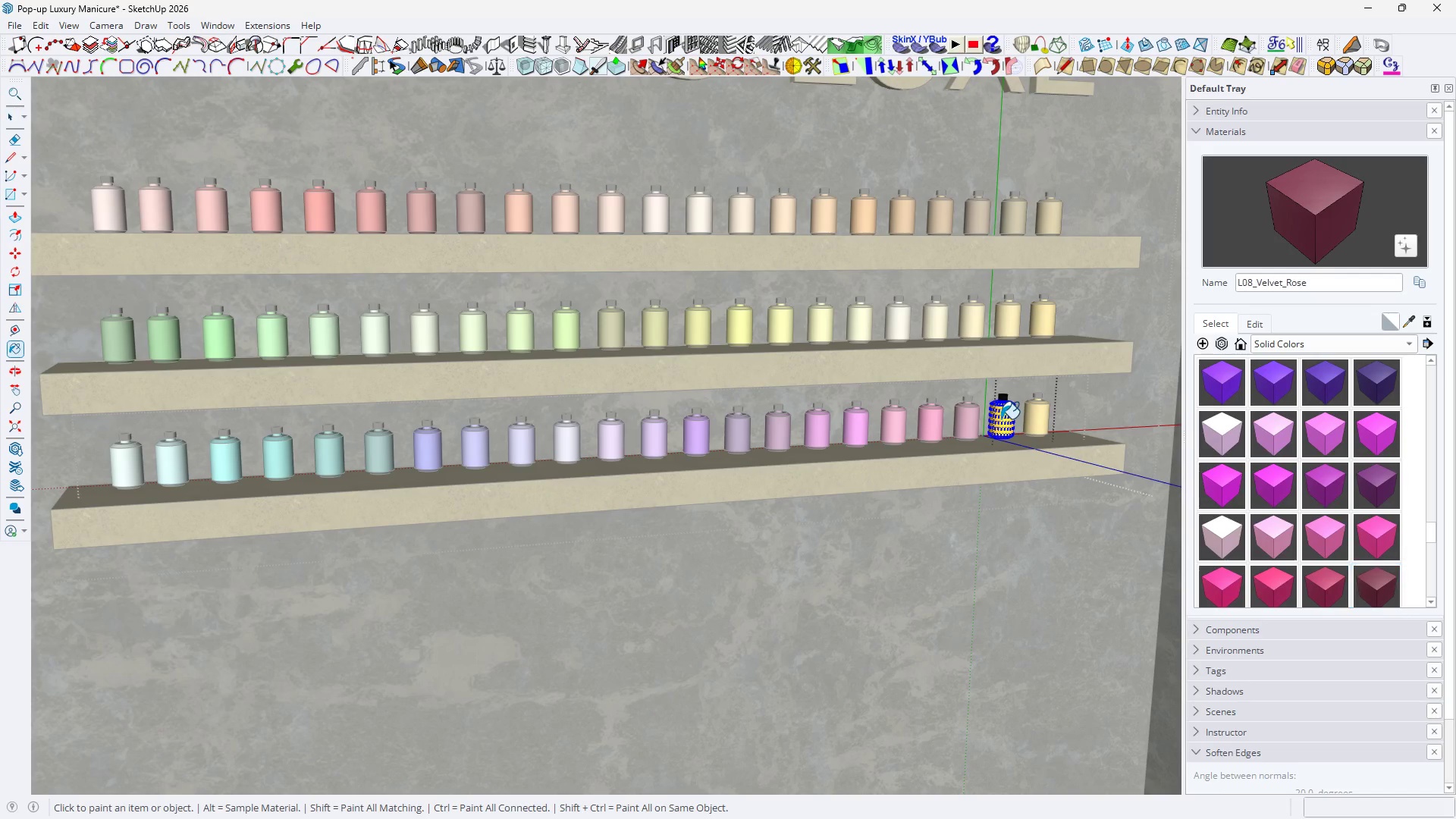 
triple_click([1001, 419])
 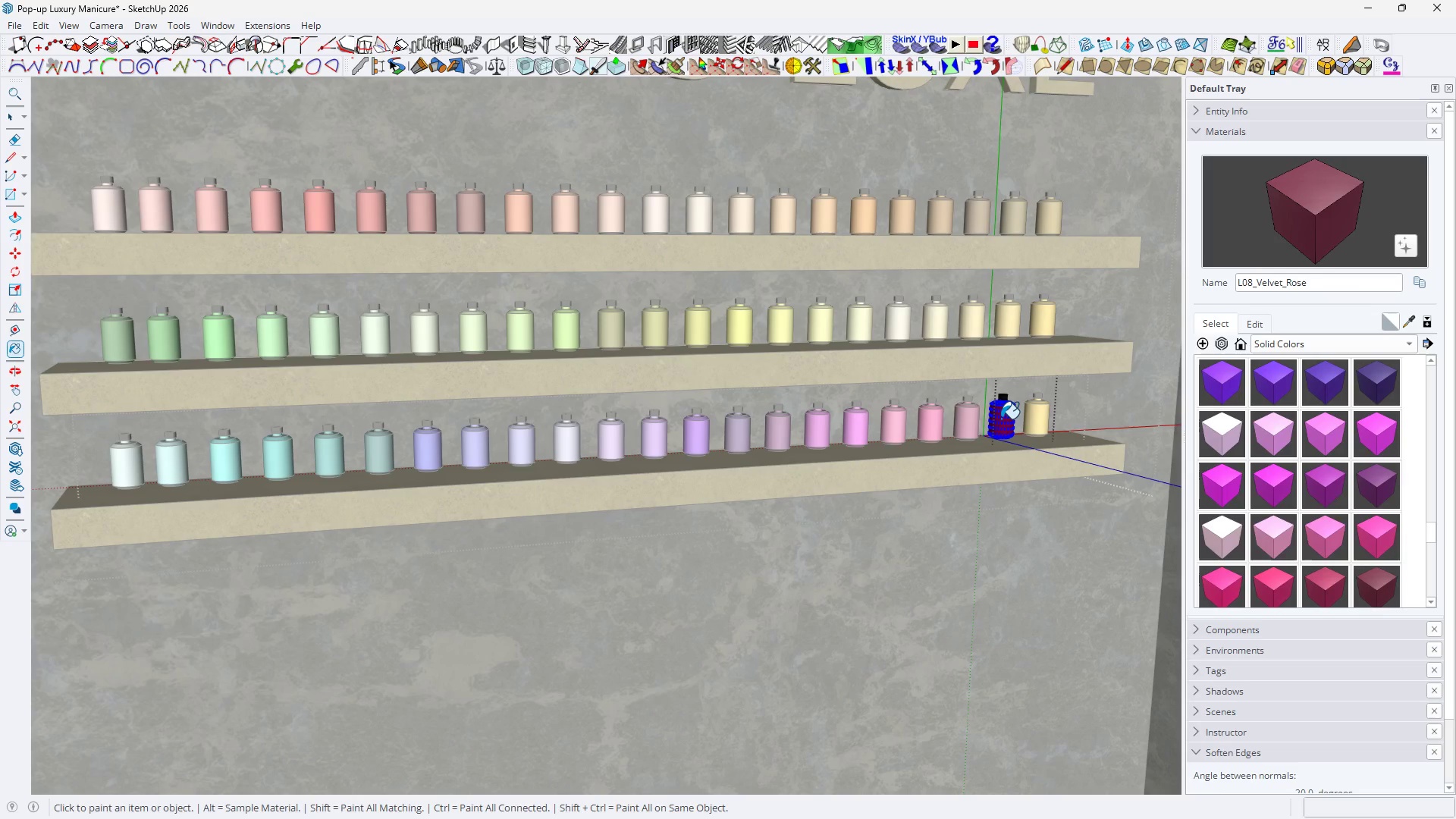 
triple_click([1001, 419])
 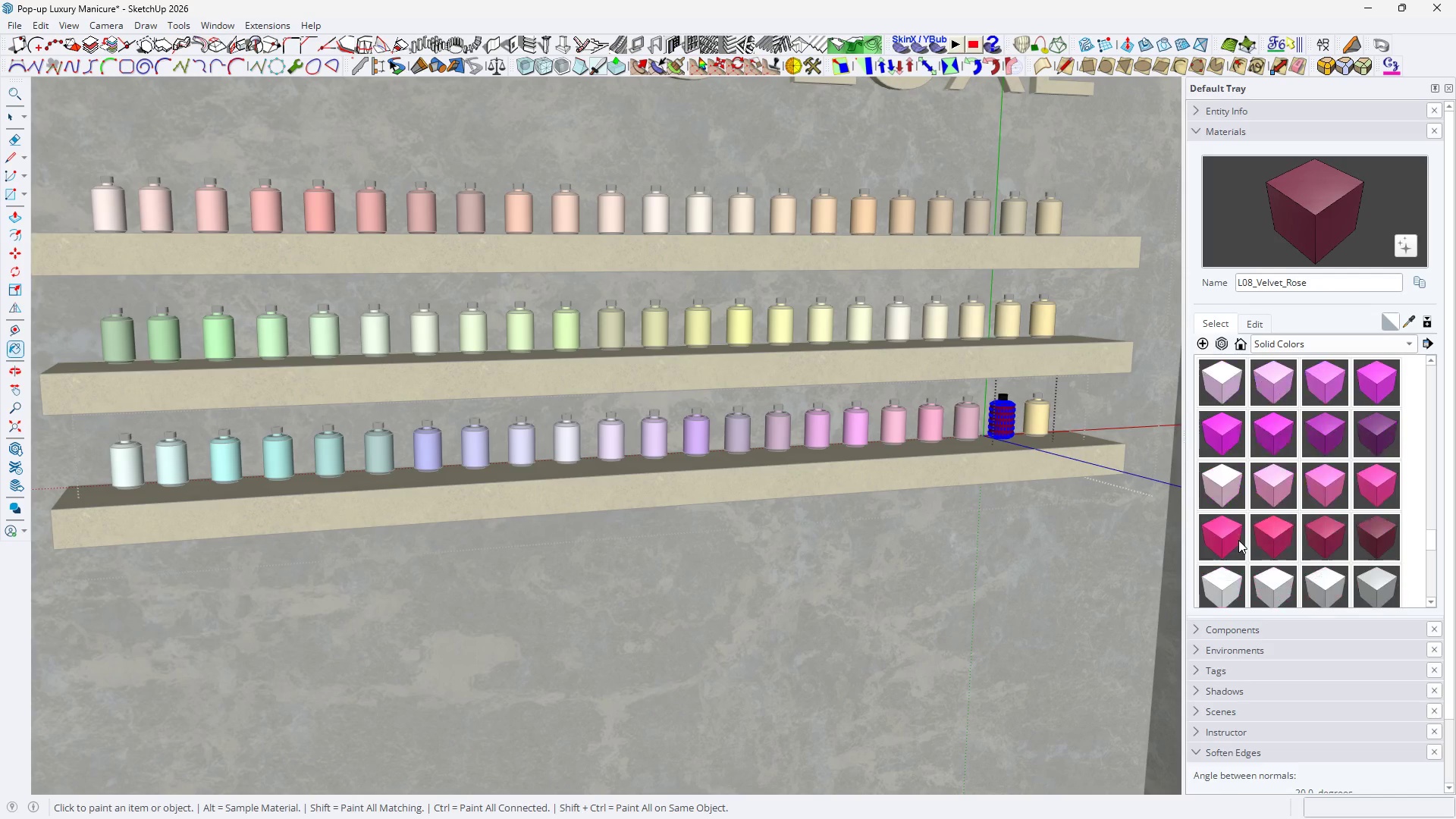 
scroll: coordinate [1285, 510], scroll_direction: down, amount: 3.0
 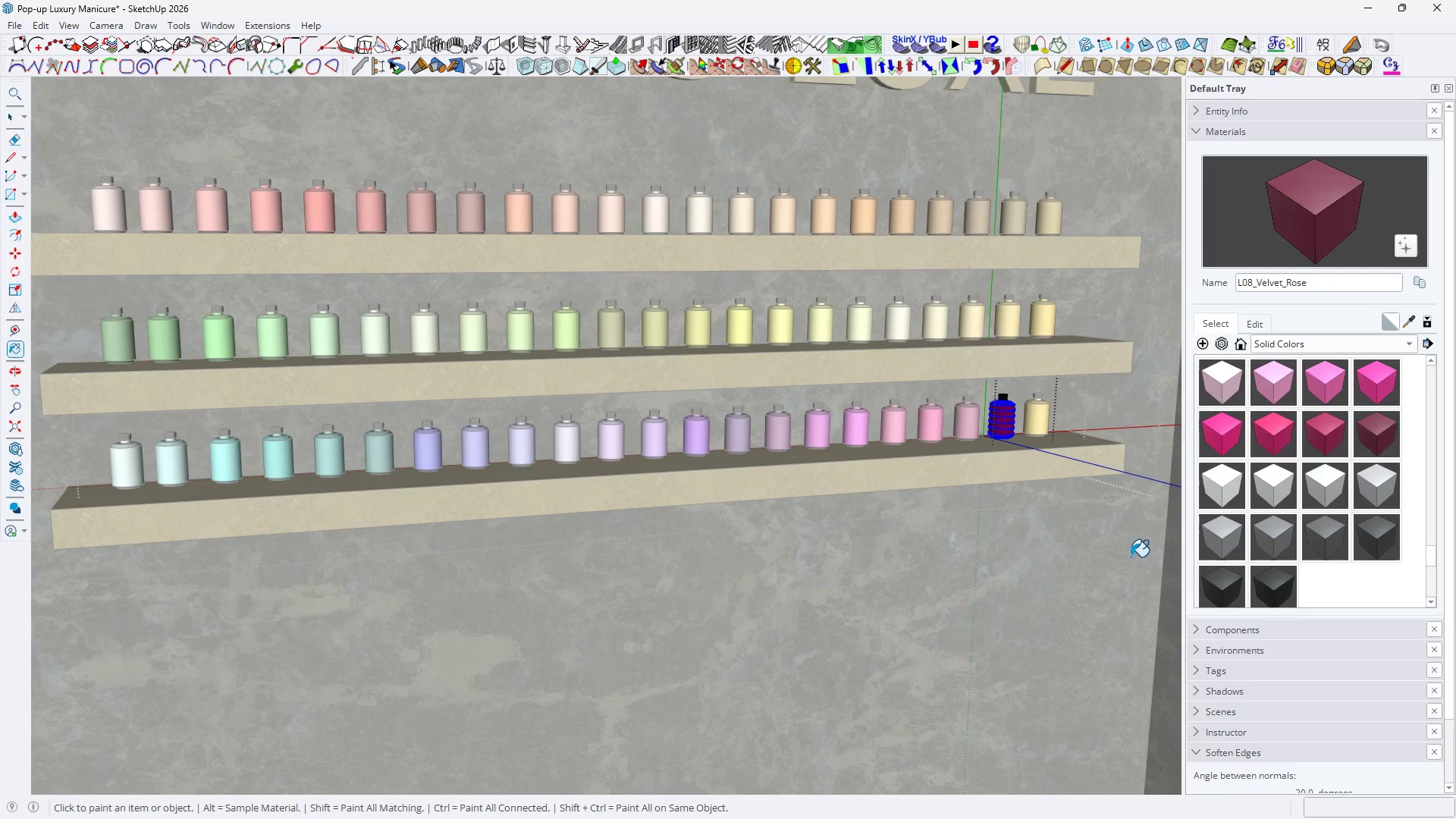 
key(Space)
 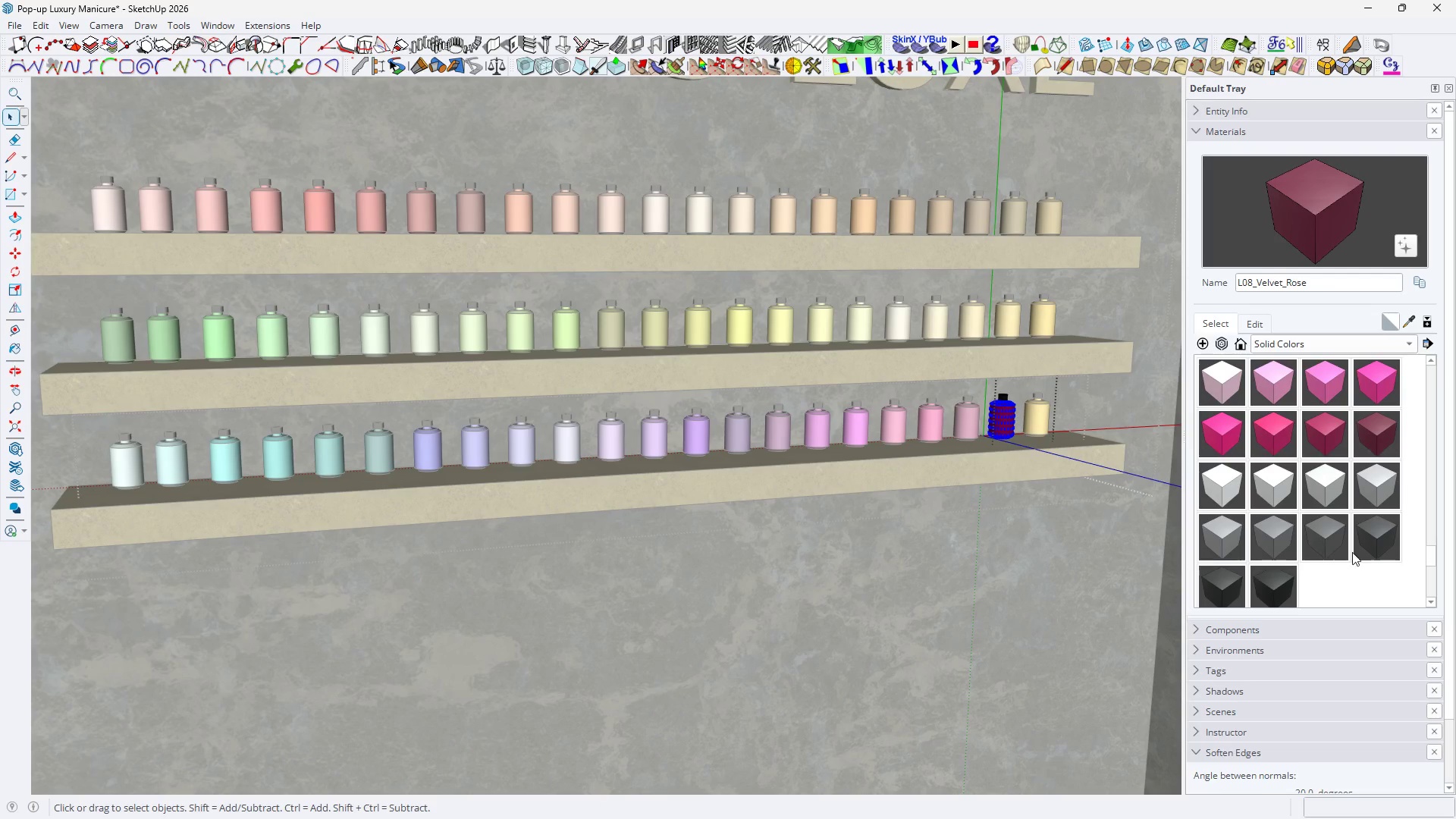 
left_click([1378, 544])
 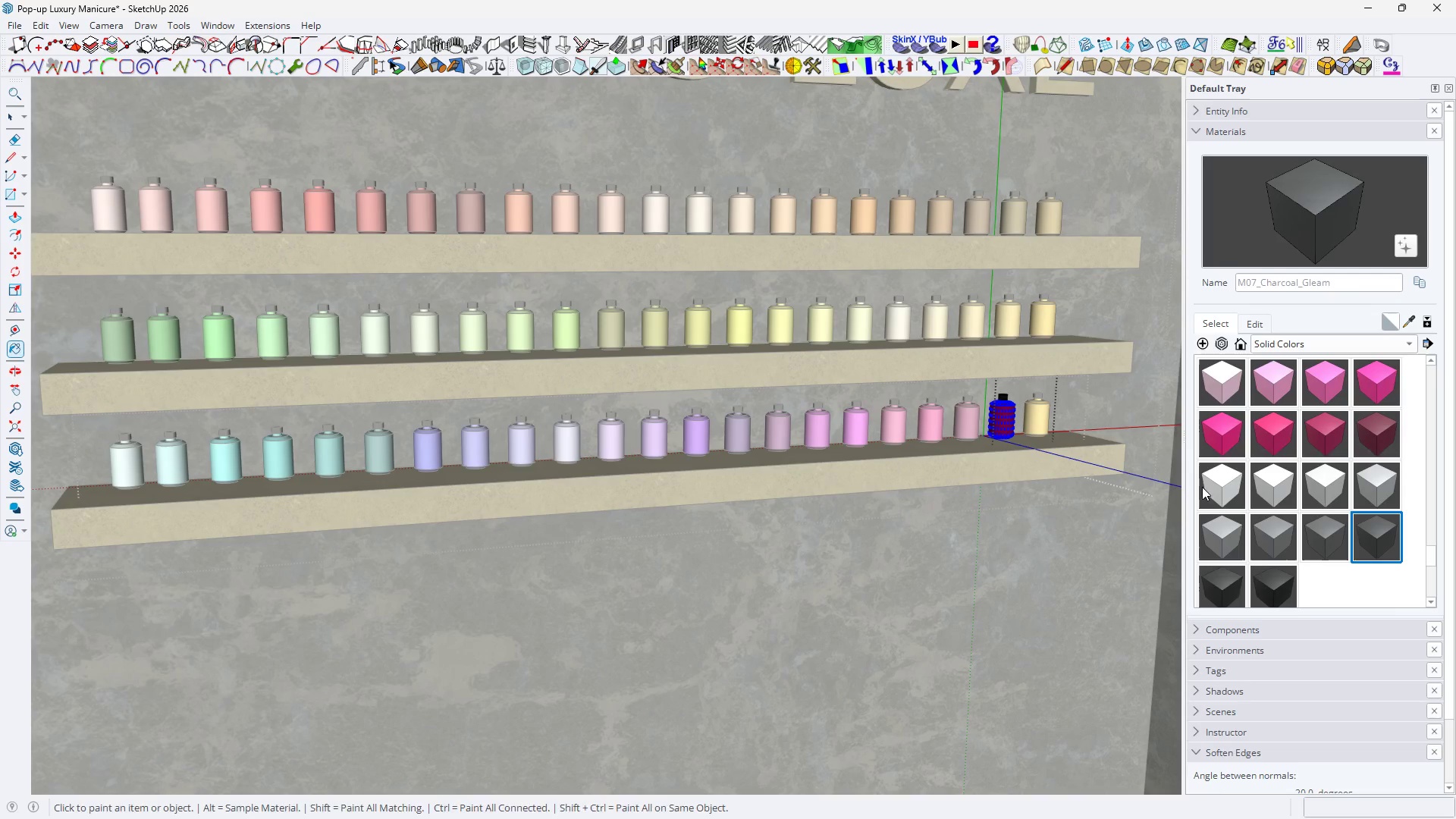 
key(Space)
 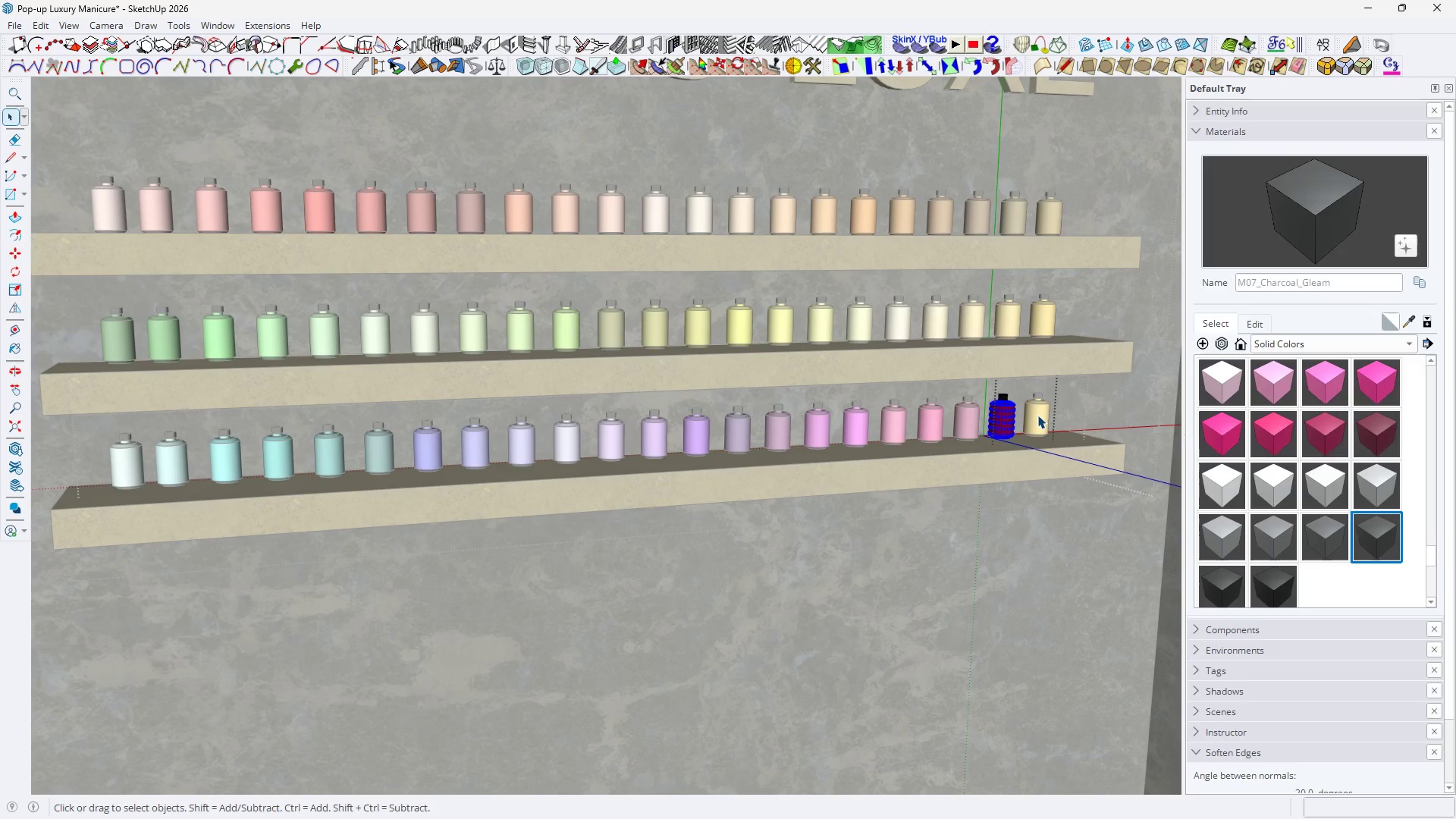 
double_click([1037, 415])
 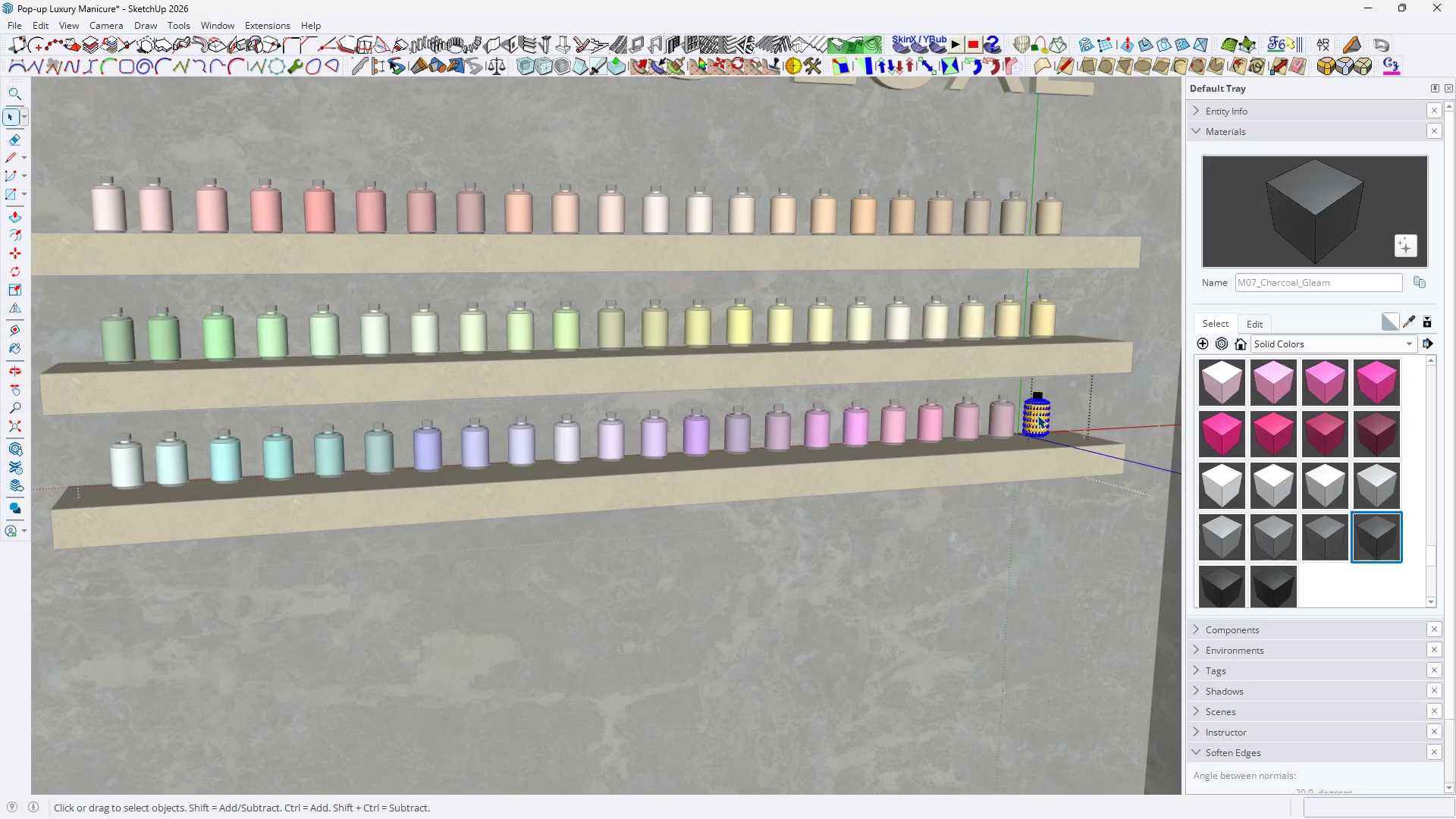 
triple_click([1037, 415])
 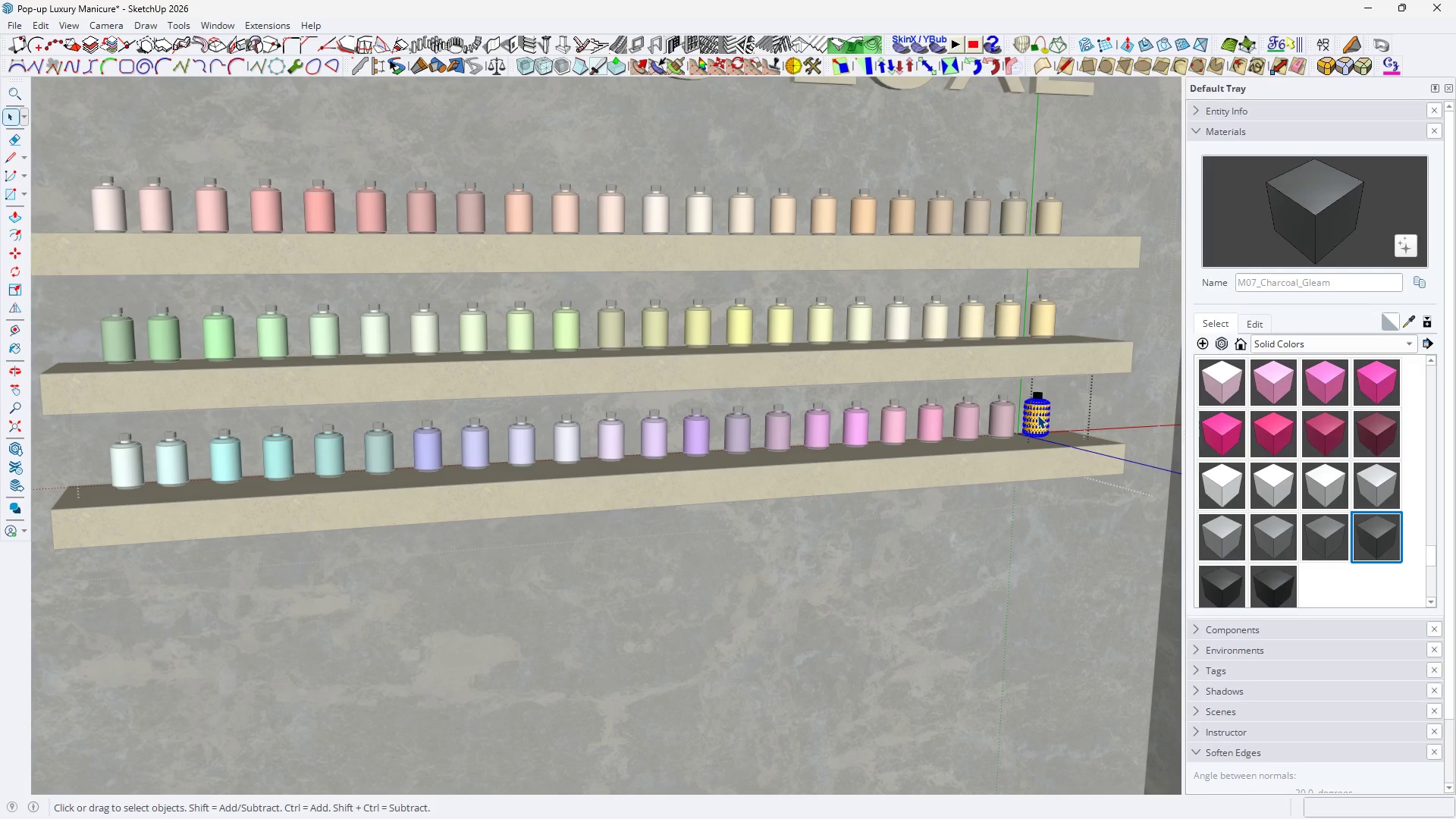 
triple_click([1037, 415])
 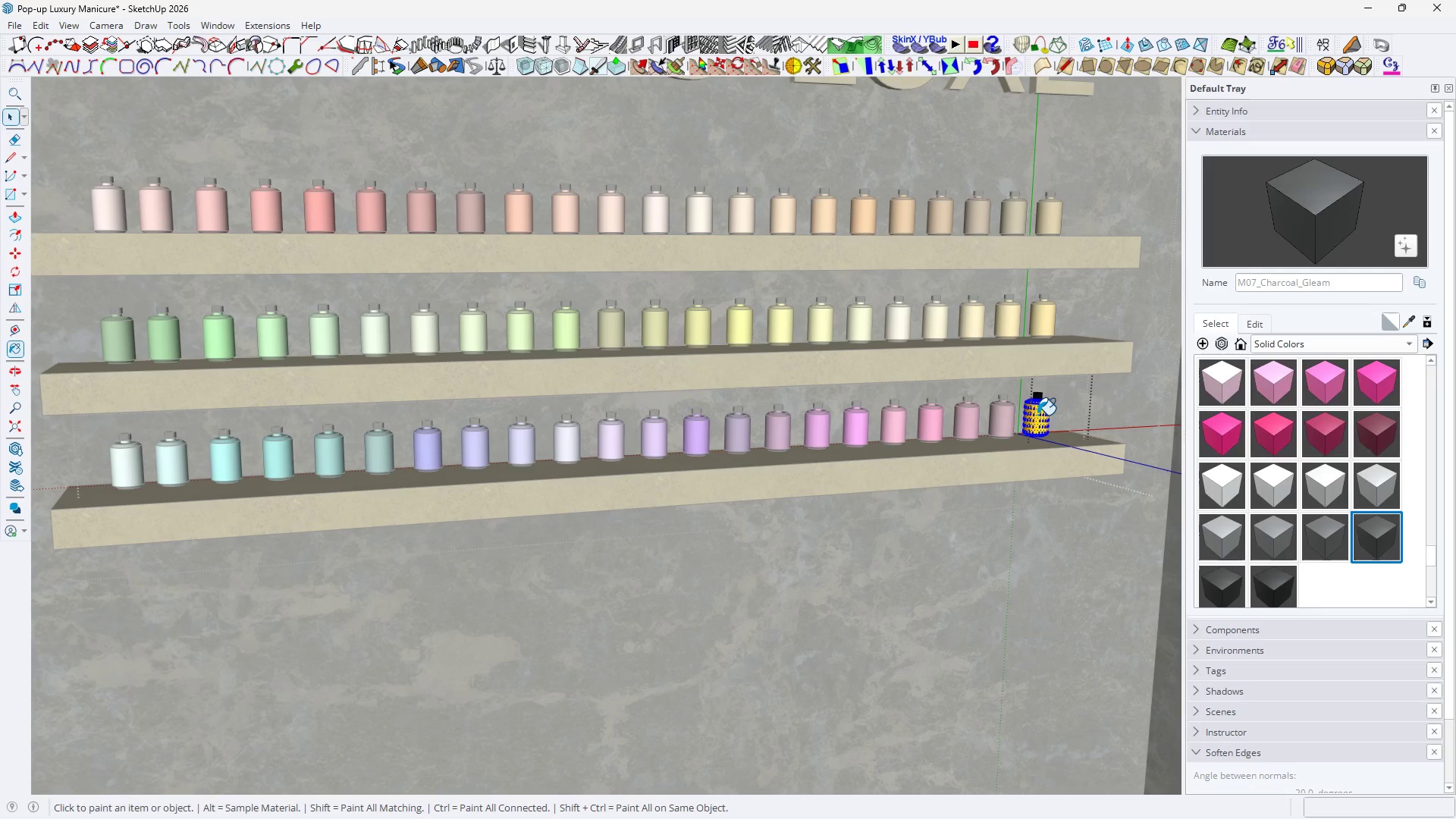 
key(B)
 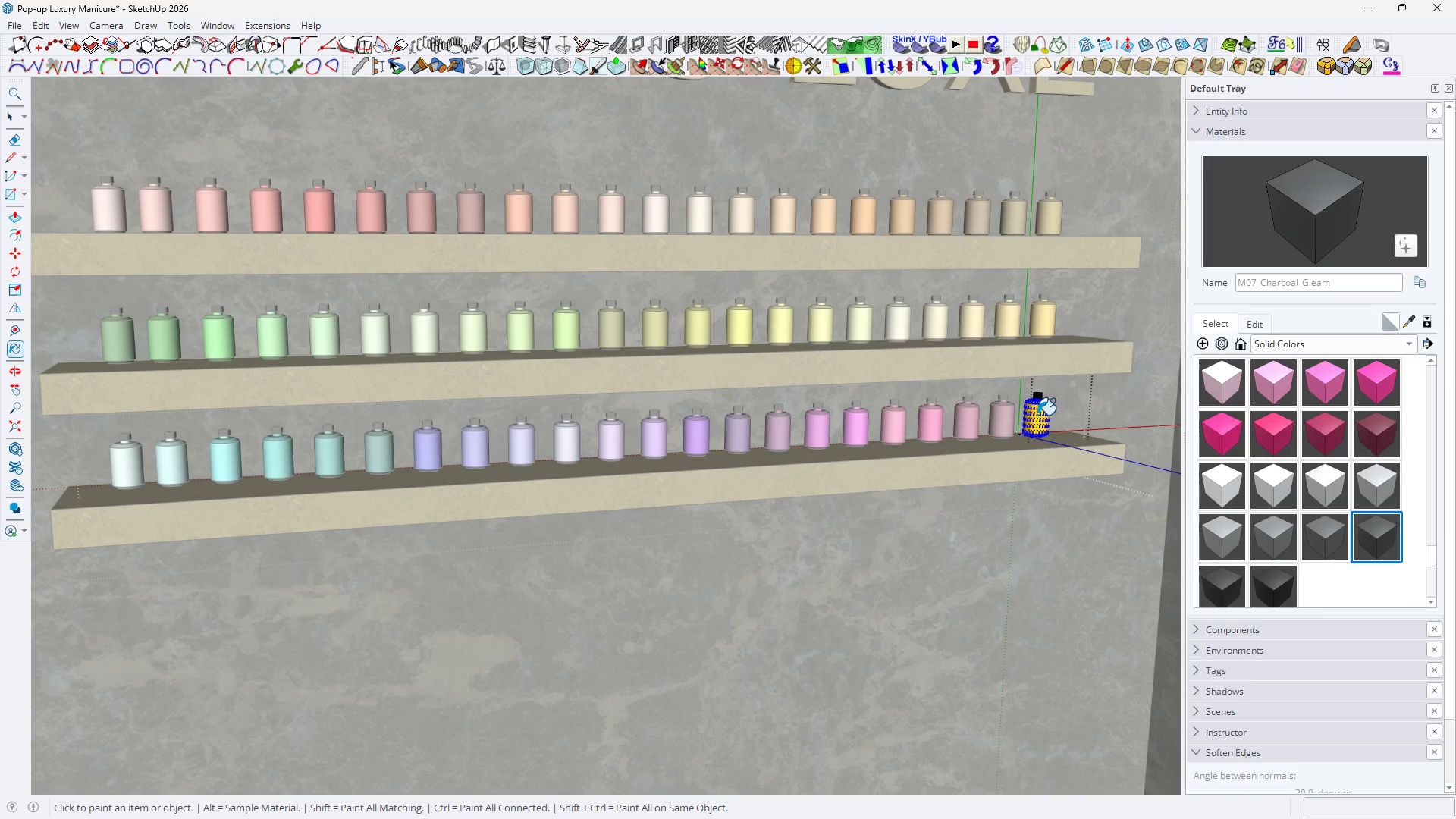 
triple_click([1037, 415])
 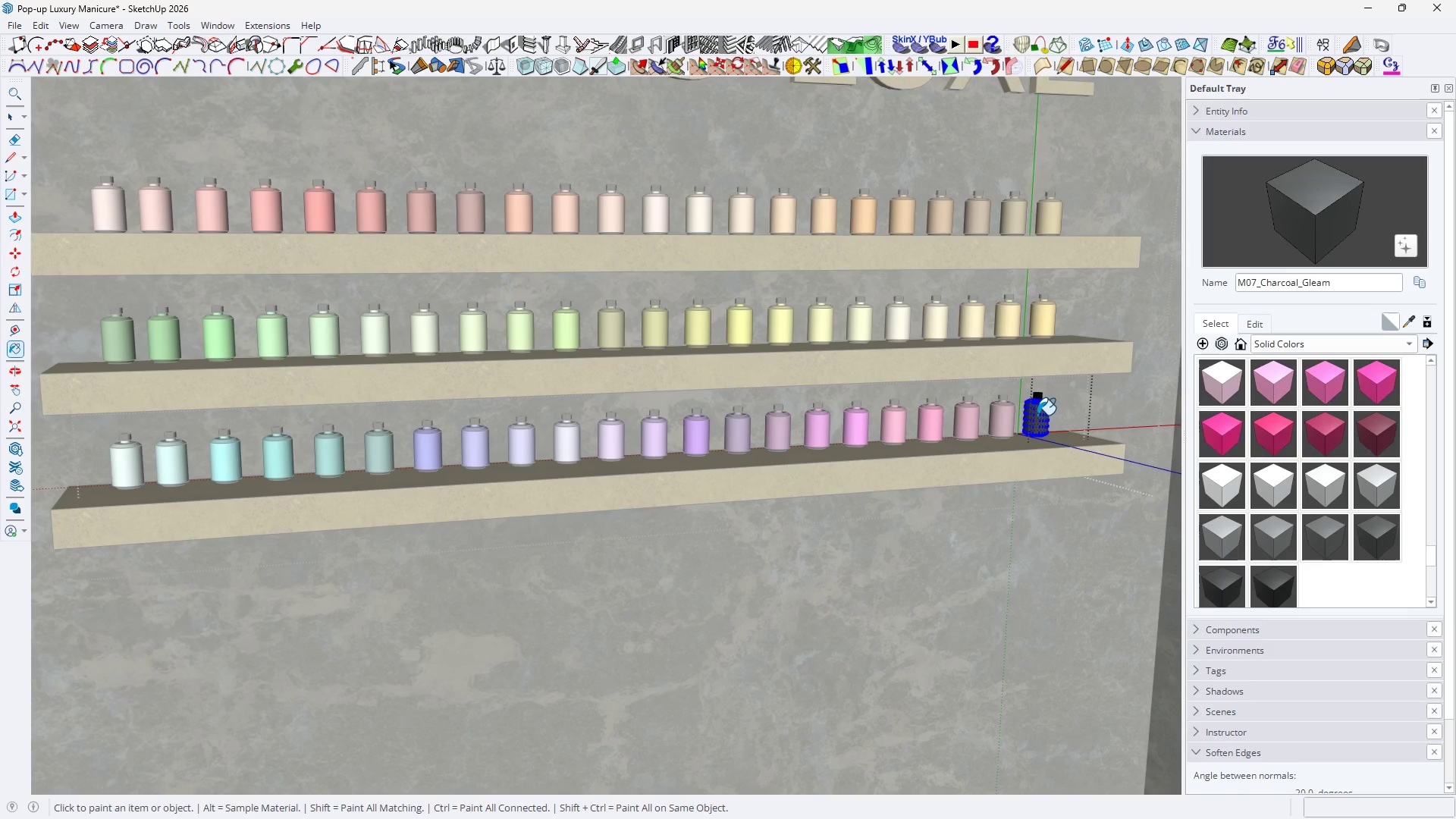 
triple_click([1037, 415])
 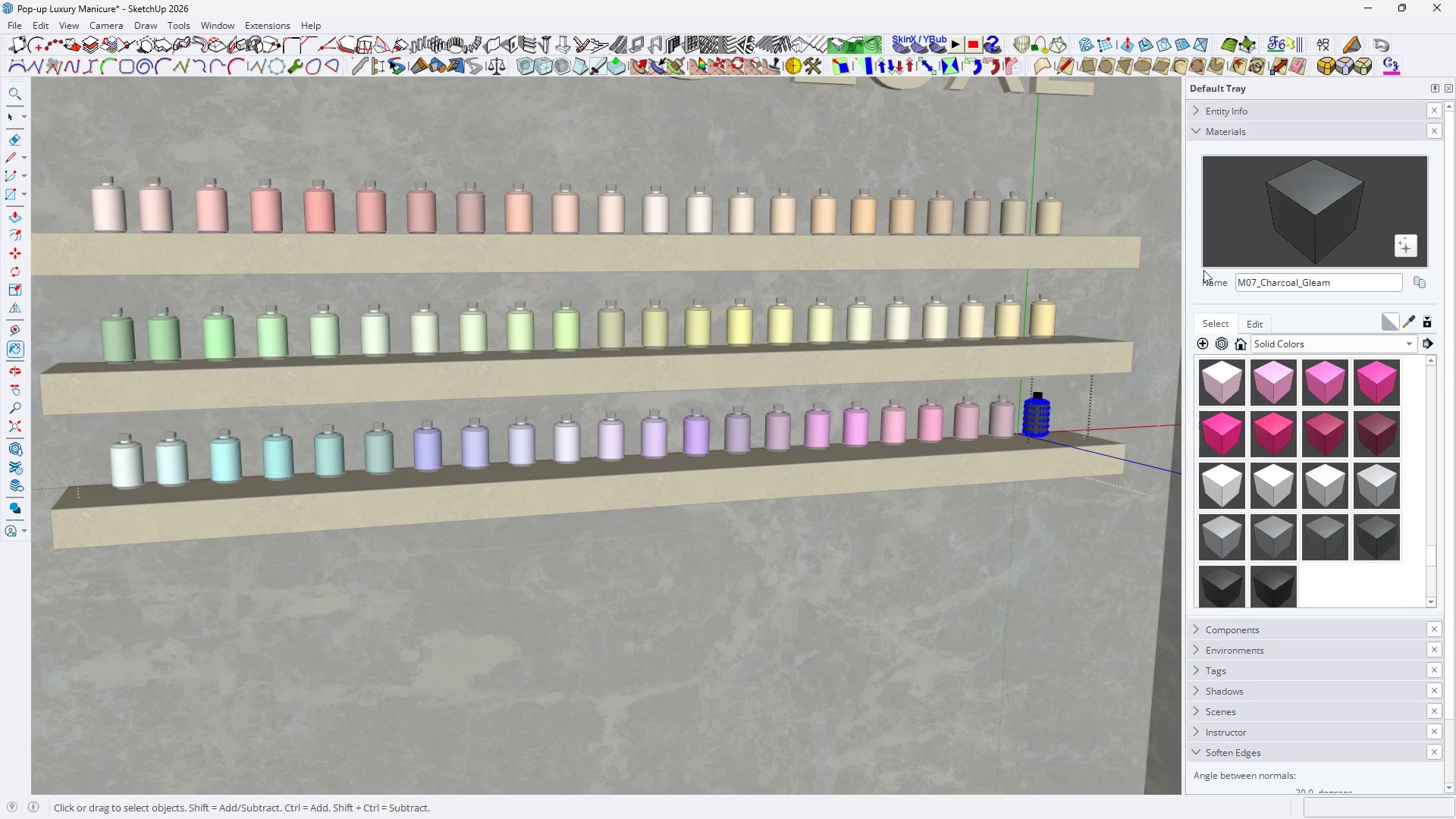 
key(Space)
 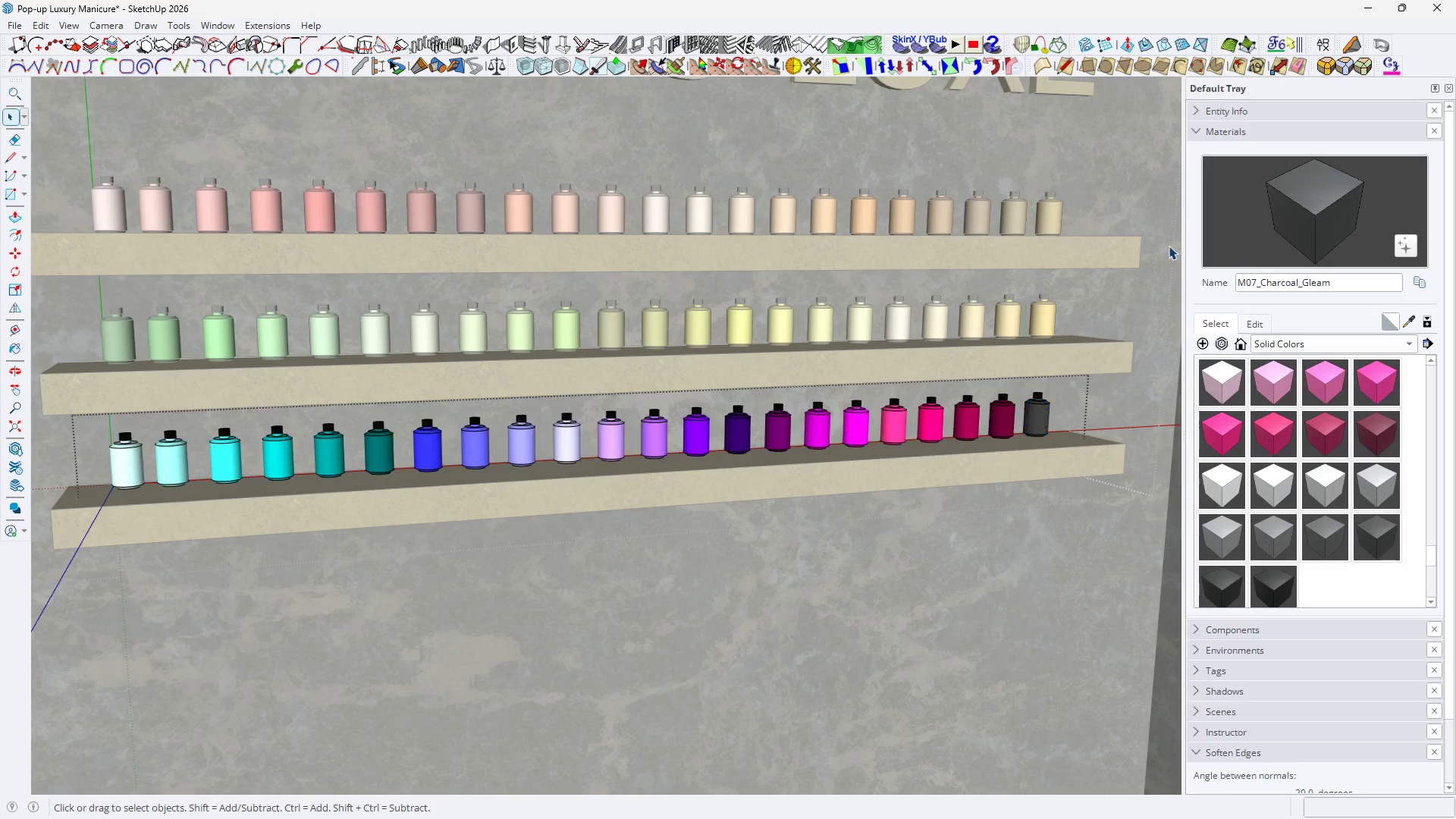 
key(Escape)
 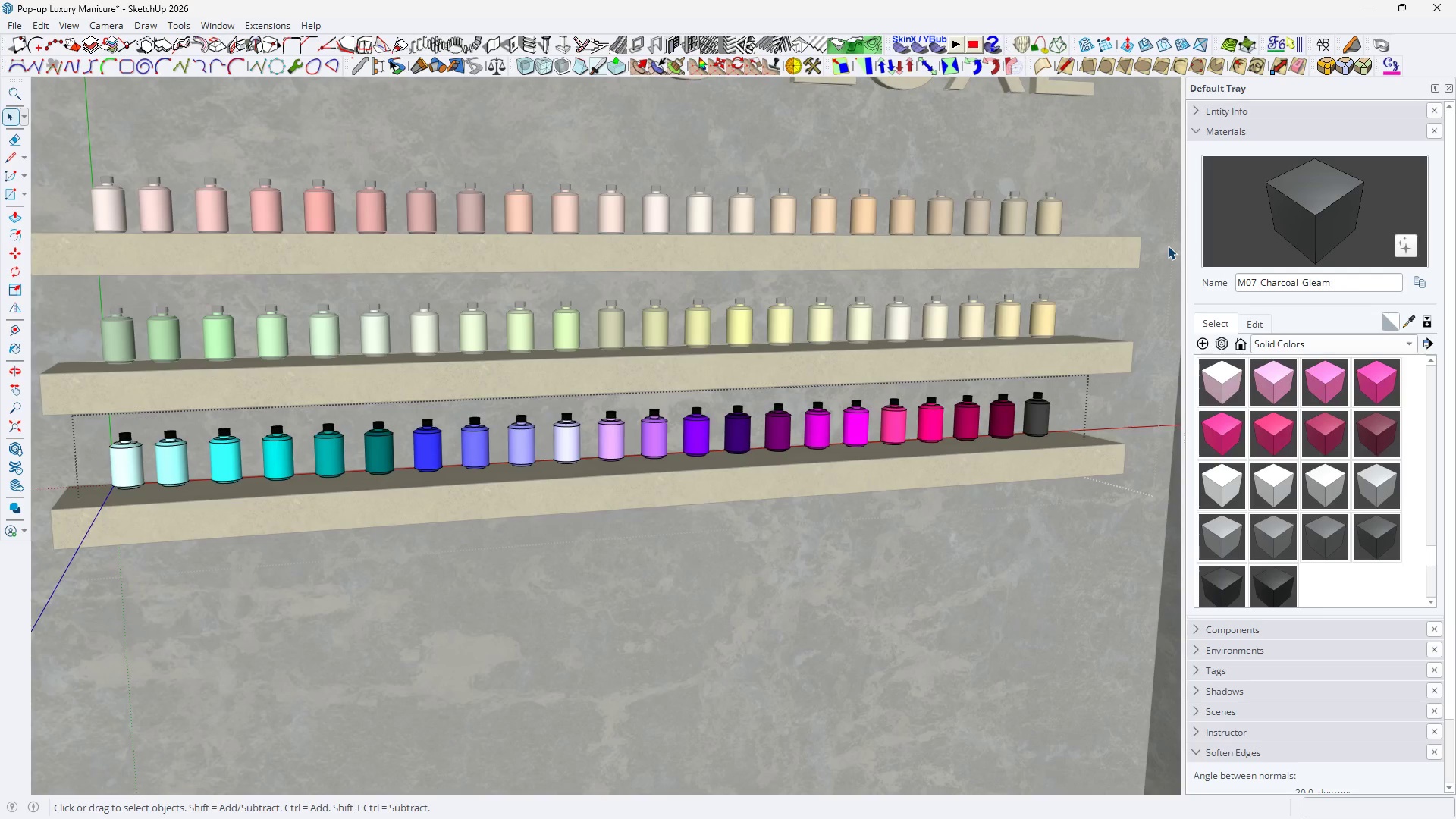 
key(Escape)
 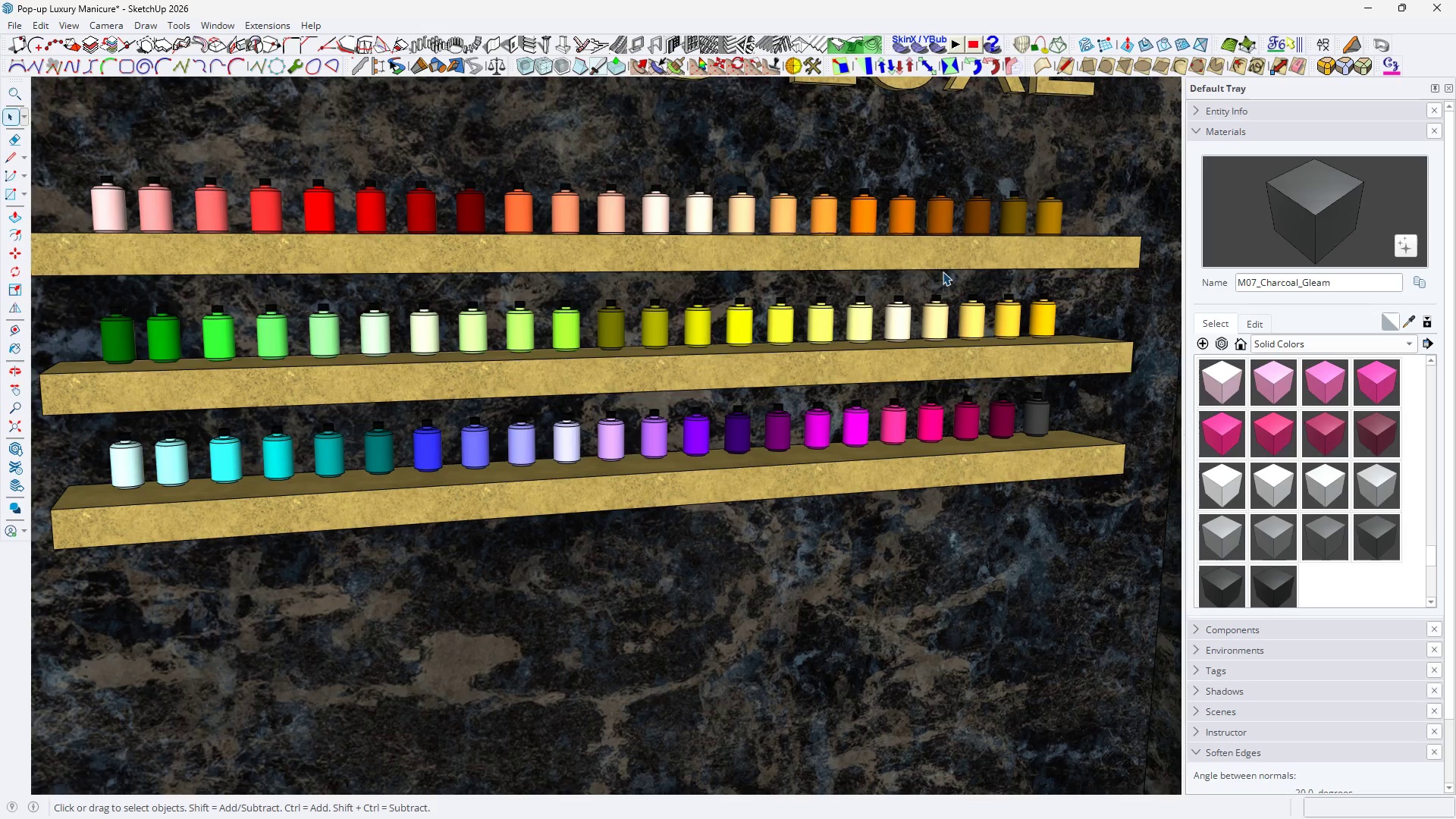 
key(Escape)
 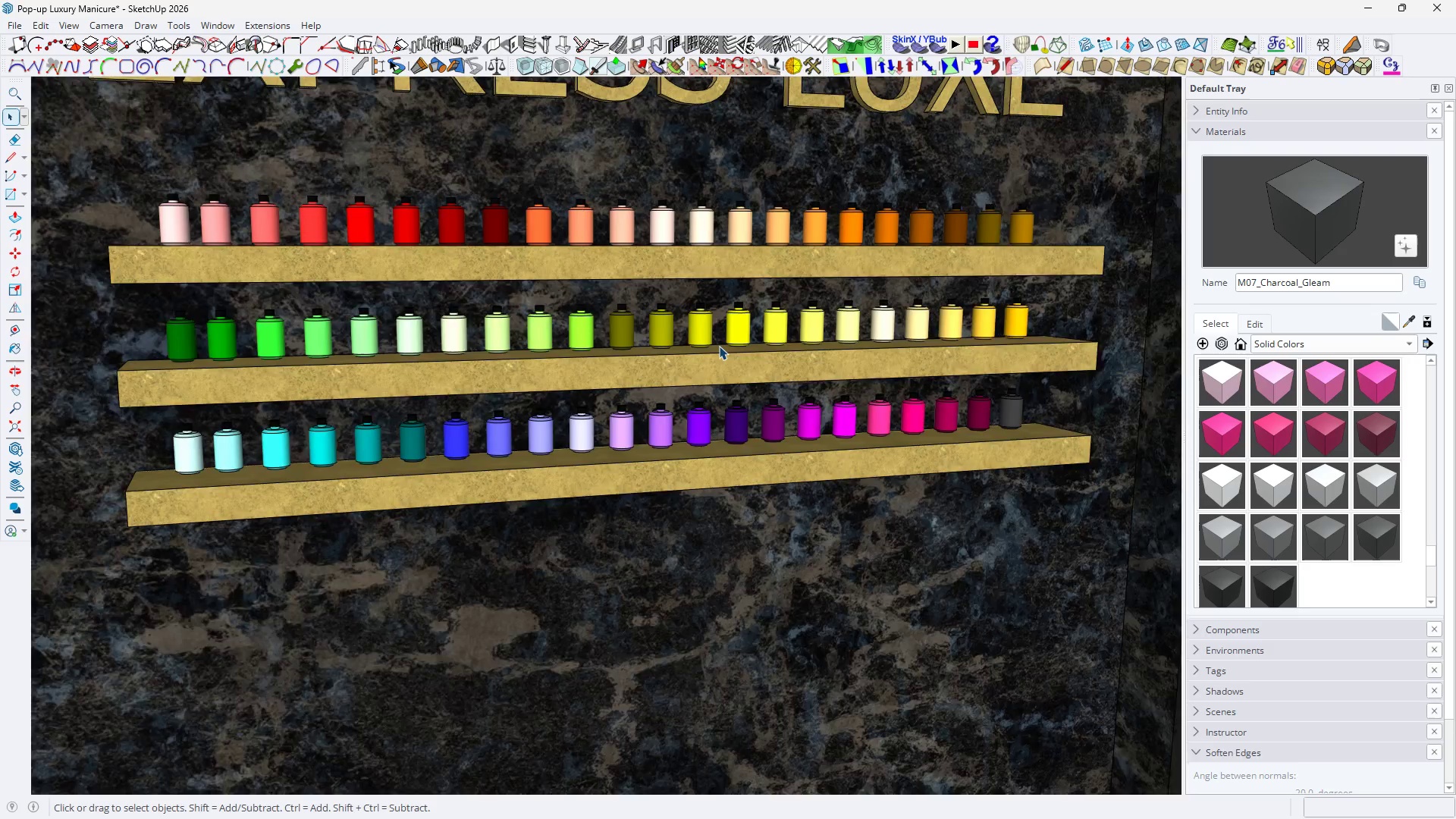 
key(Escape)
 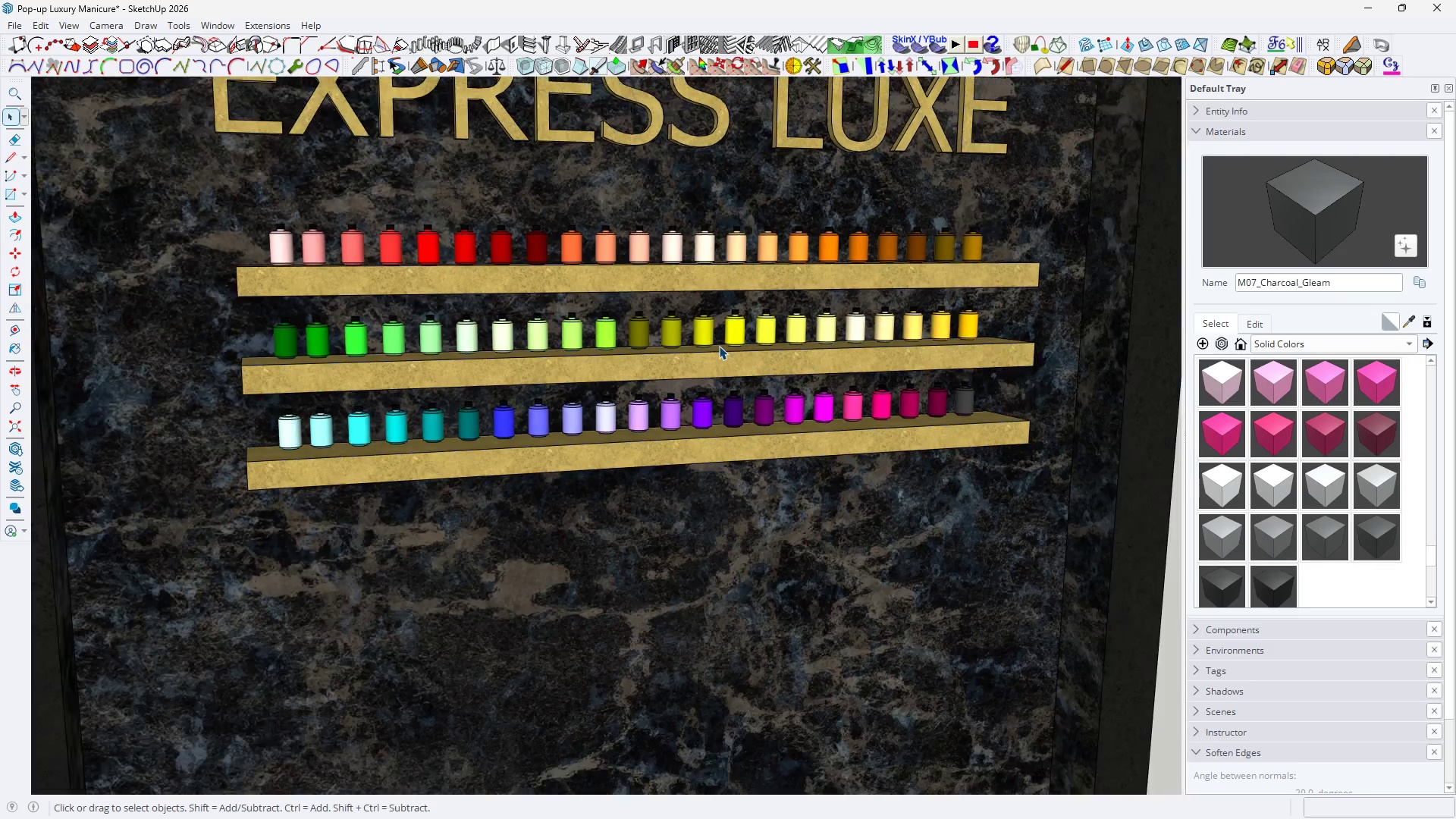 
key(Escape)
 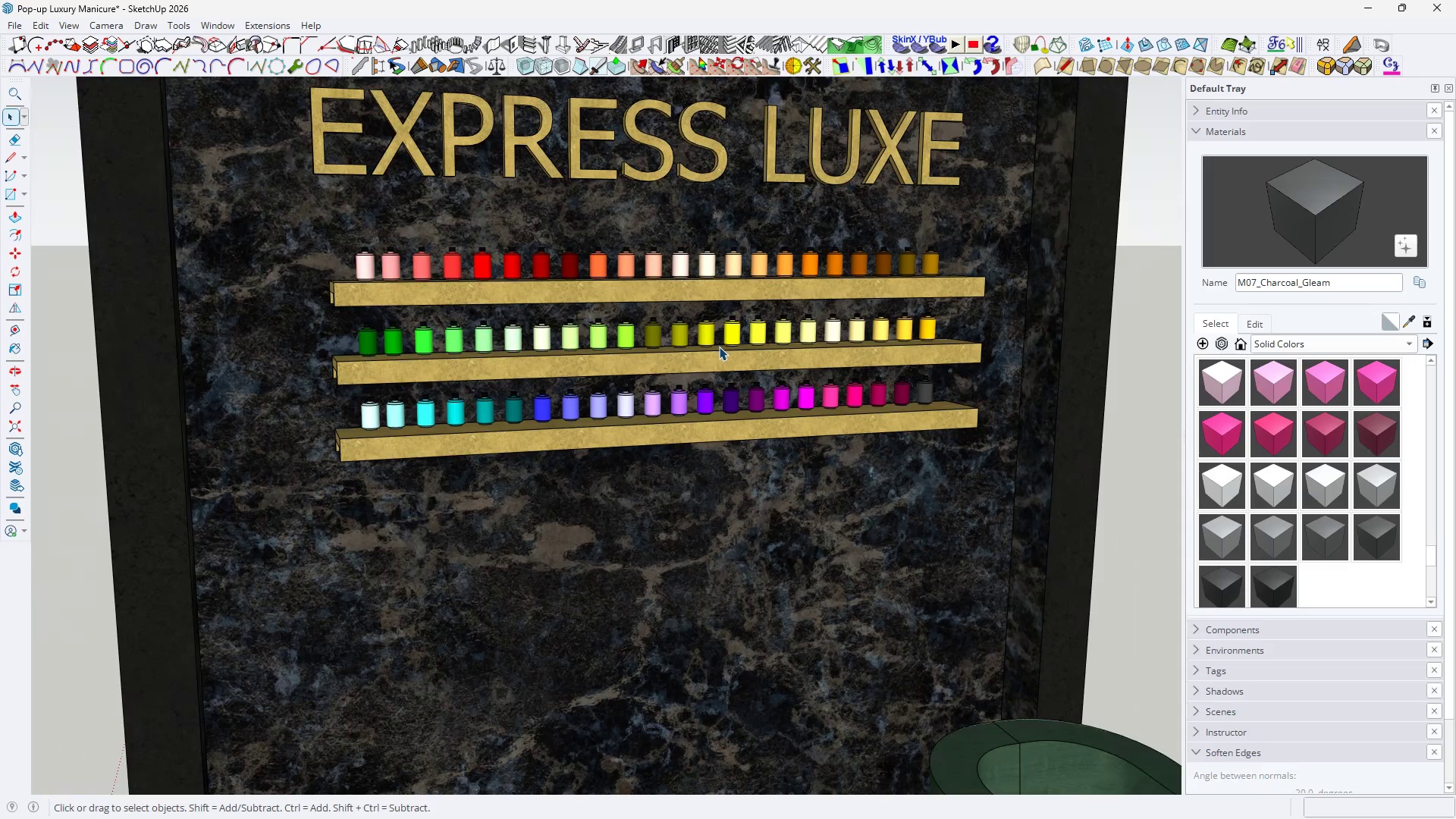 
key(Space)
 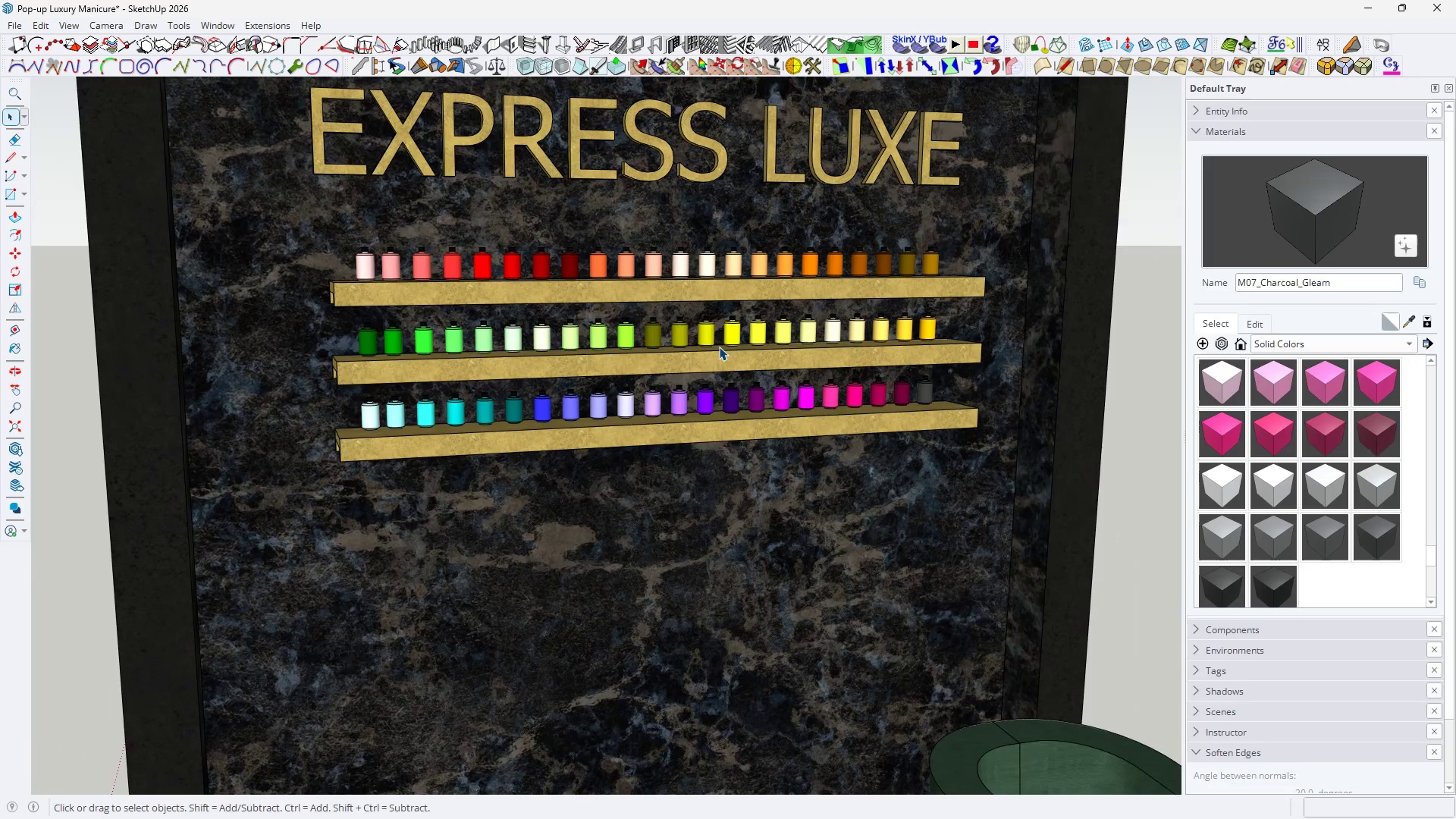 
scroll: coordinate [719, 346], scroll_direction: down, amount: 5.0
 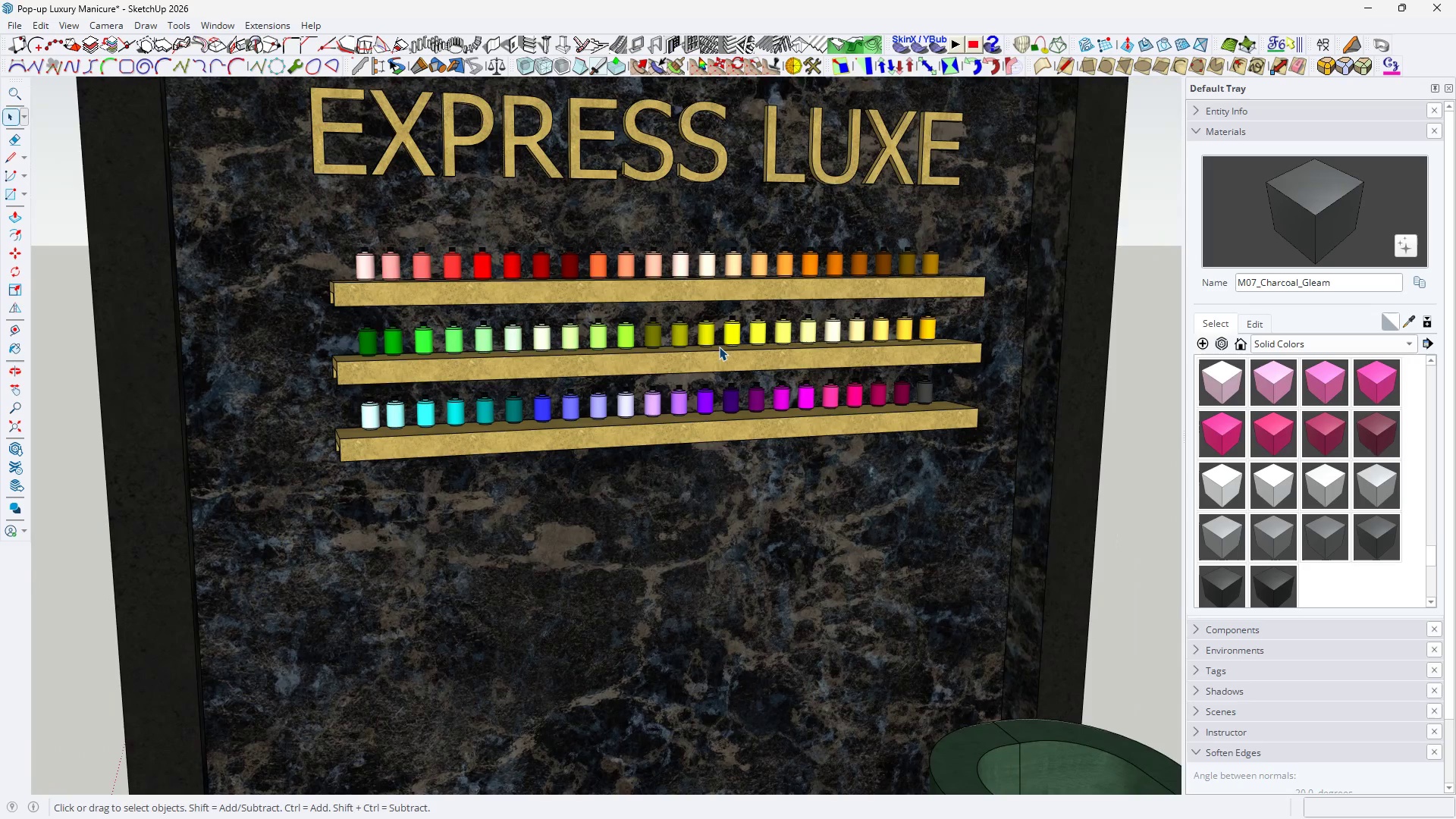 
key(H)
 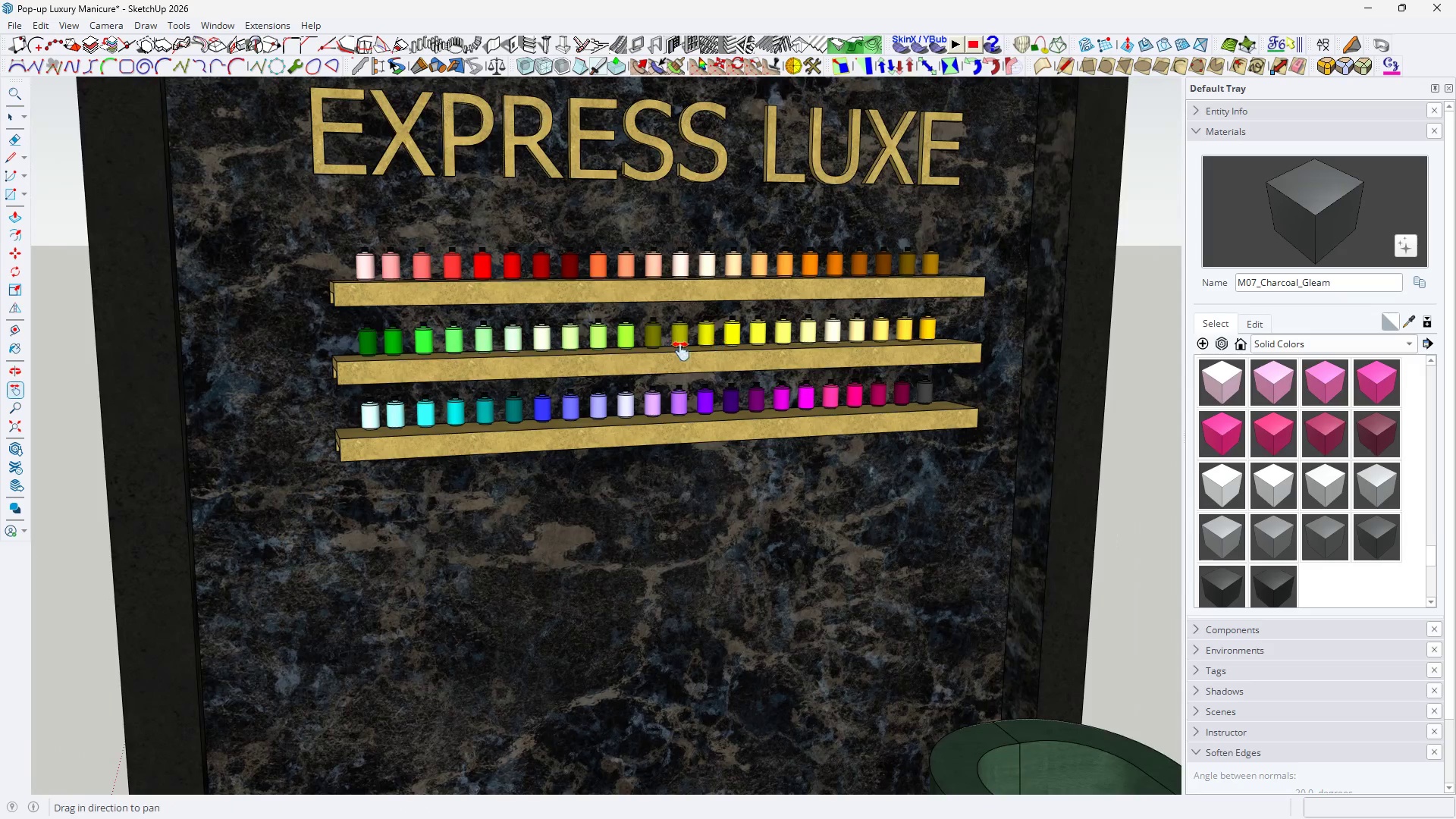 
type(HH)
 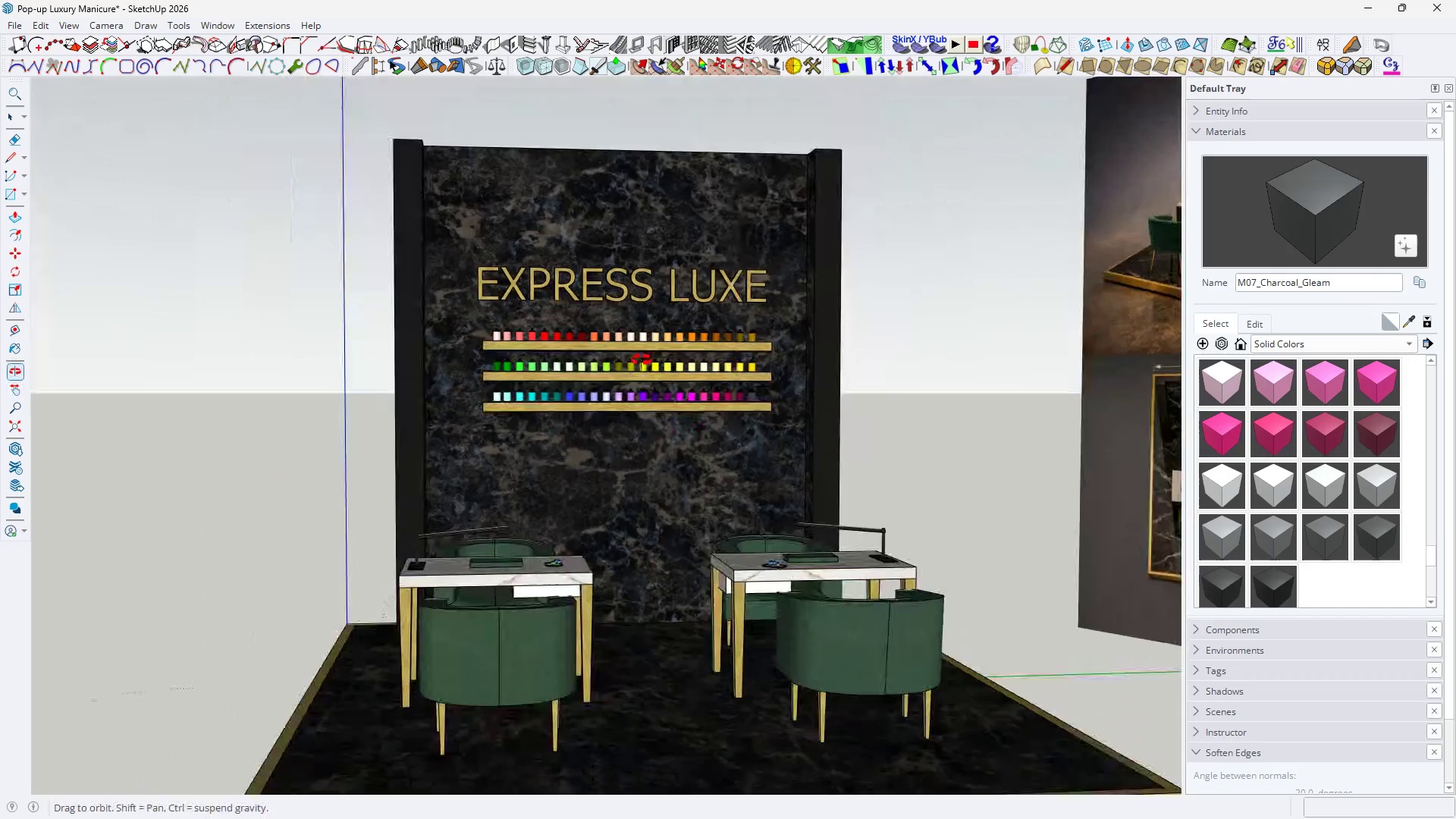 
scroll: coordinate [569, 362], scroll_direction: down, amount: 9.0
 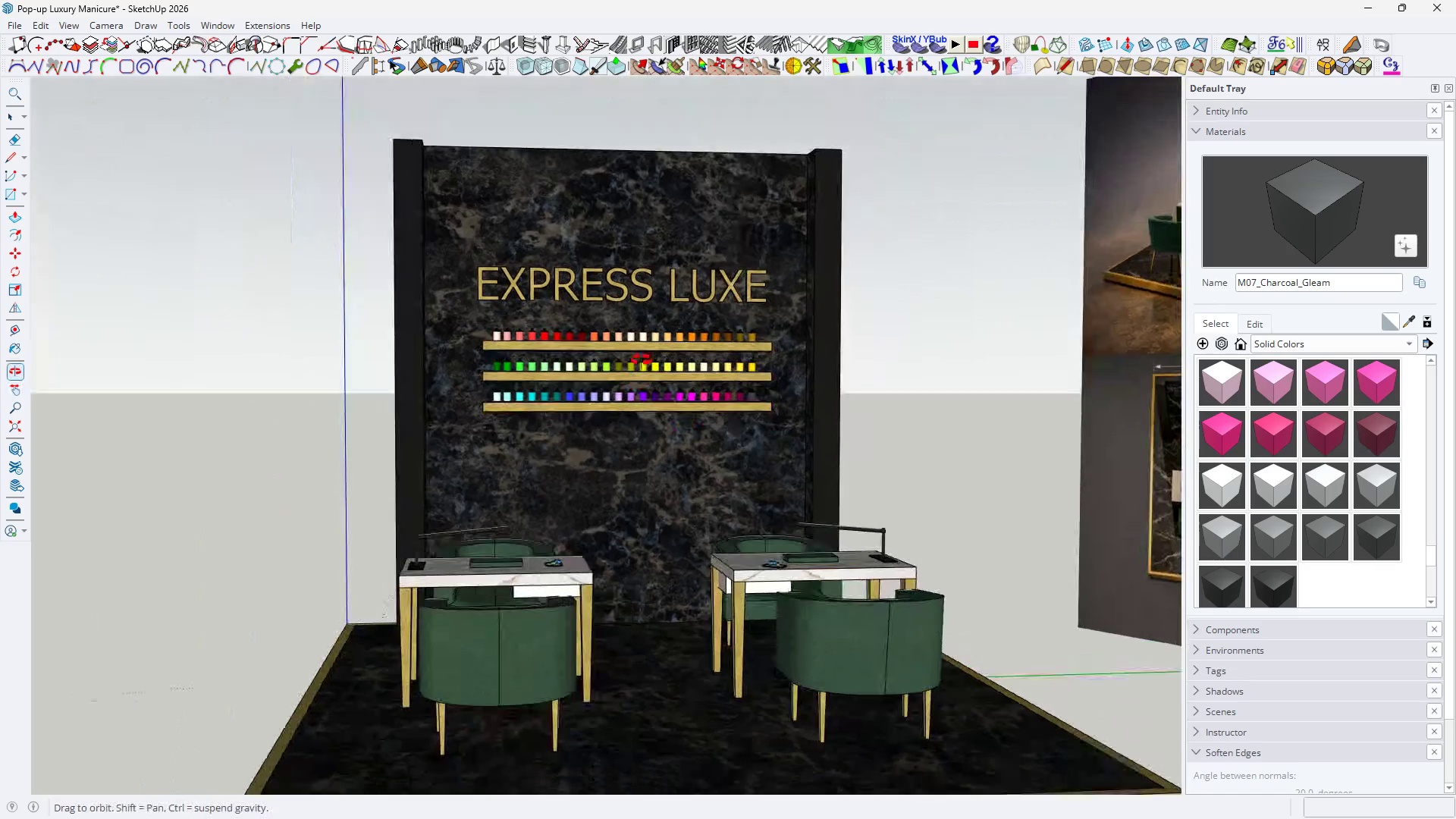 
type(HH)
 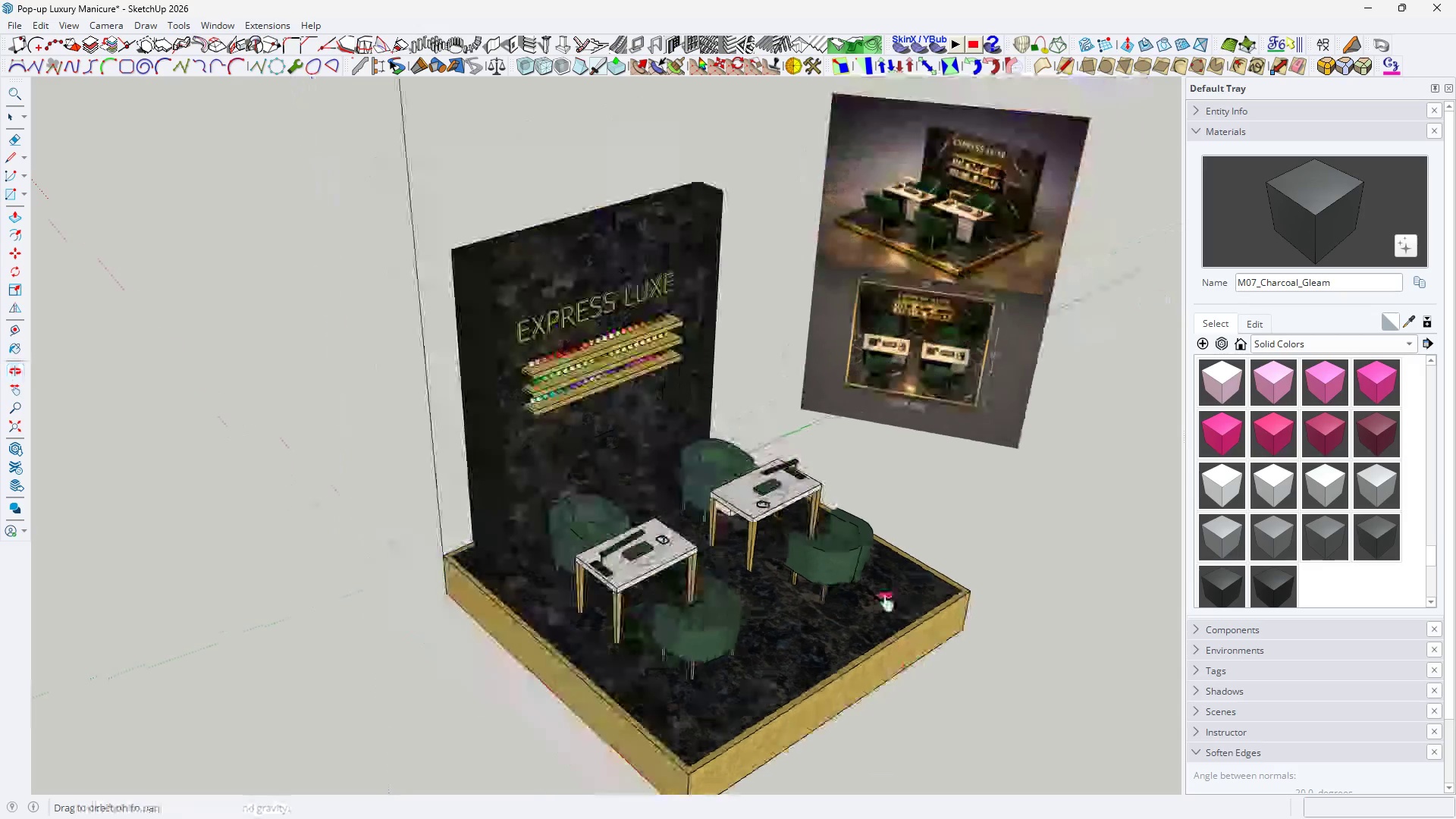 
scroll: coordinate [680, 395], scroll_direction: down, amount: 3.0
 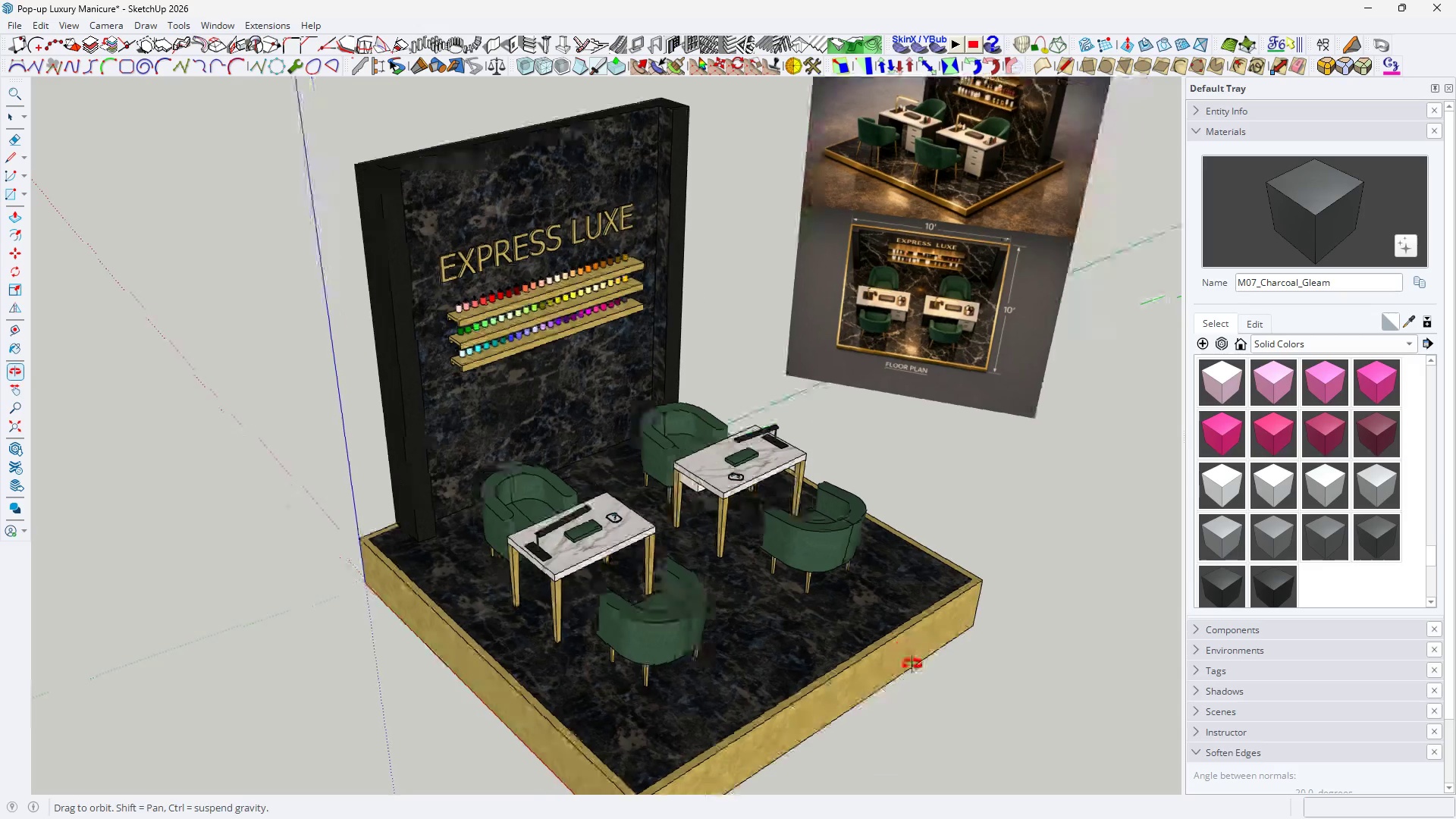 
key(H)
 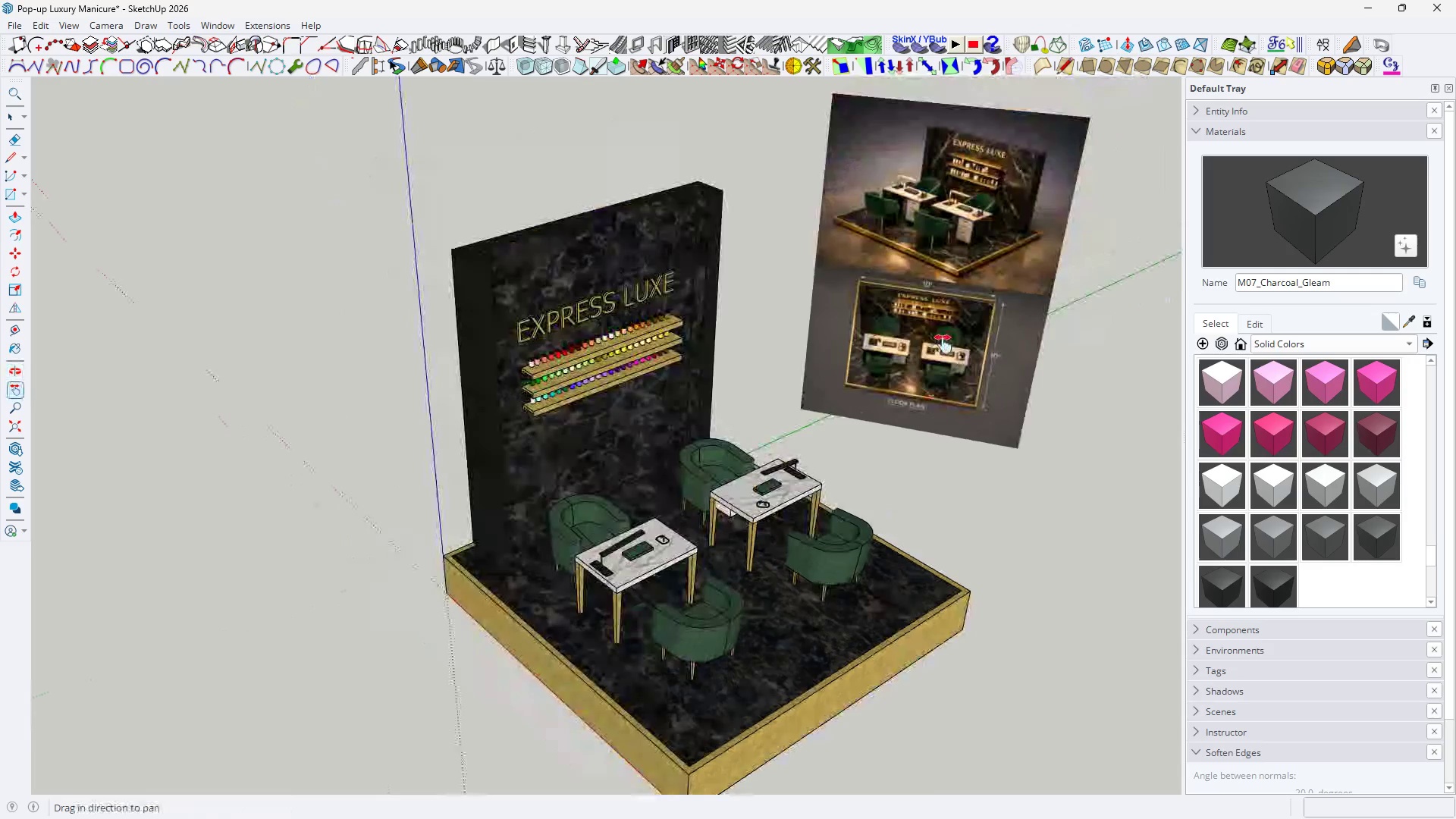 
scroll: coordinate [902, 639], scroll_direction: down, amount: 2.0
 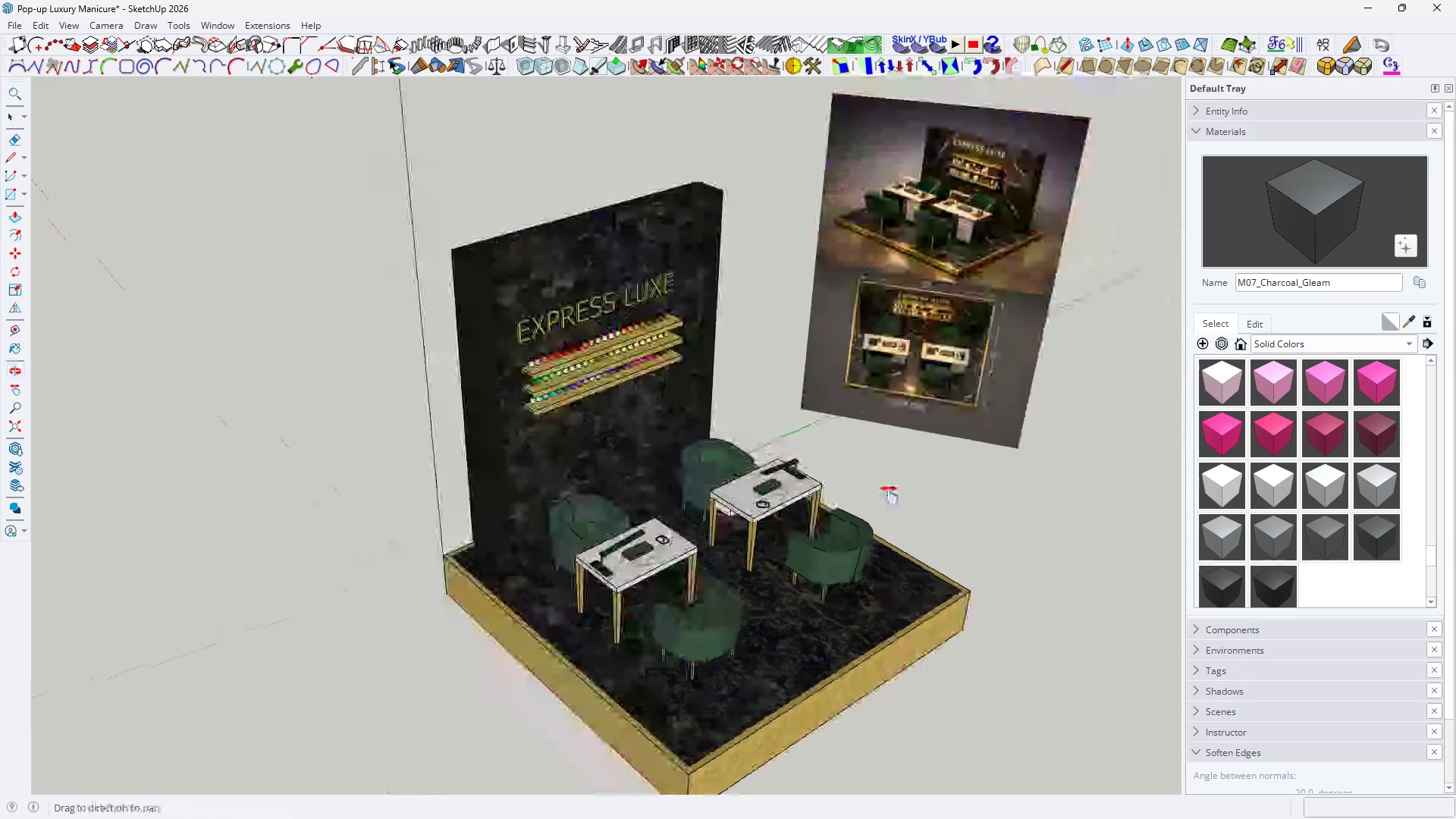 
type(HHH)
 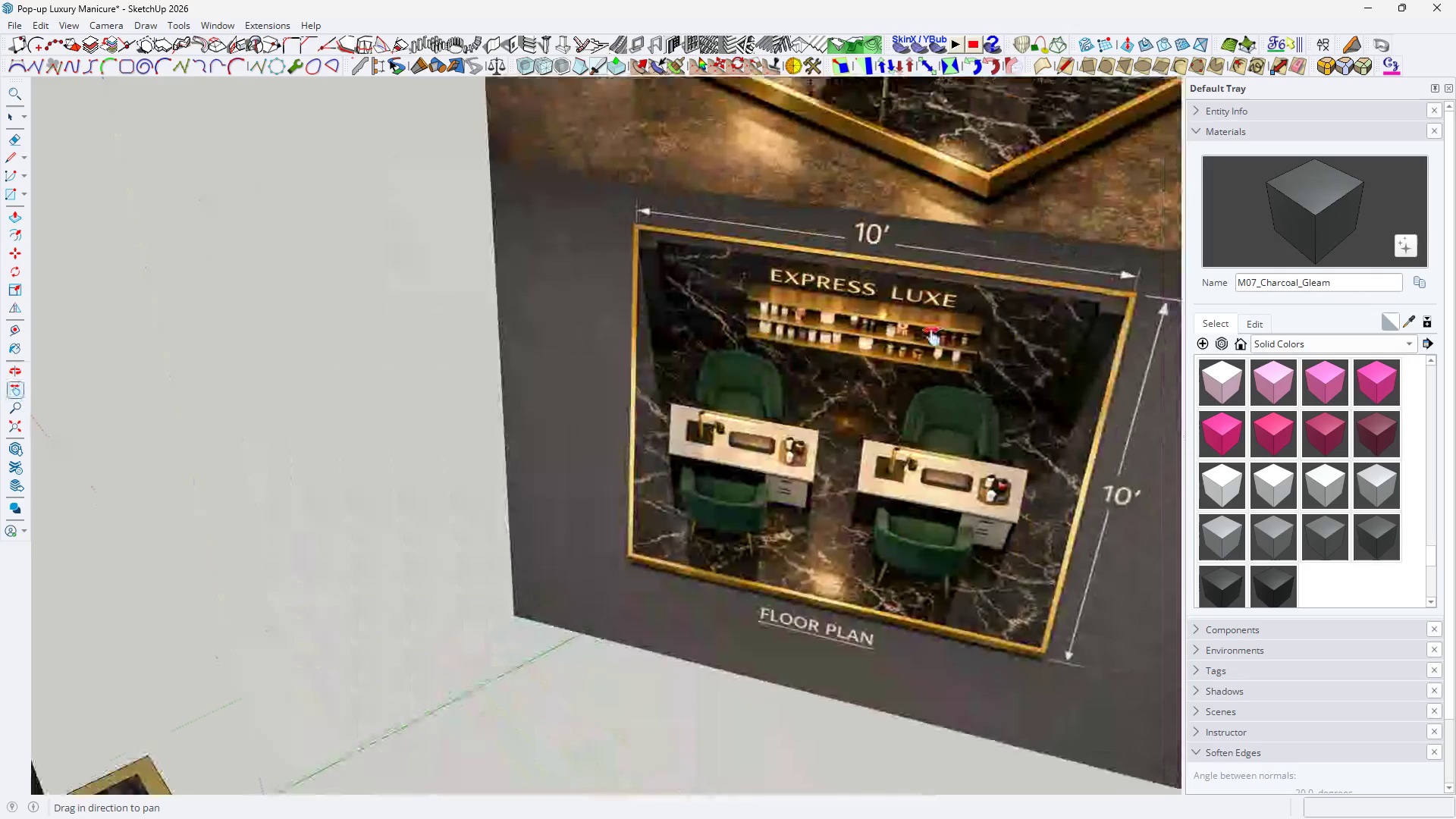 
left_click_drag(start_coordinate=[949, 325], to_coordinate=[932, 337])
 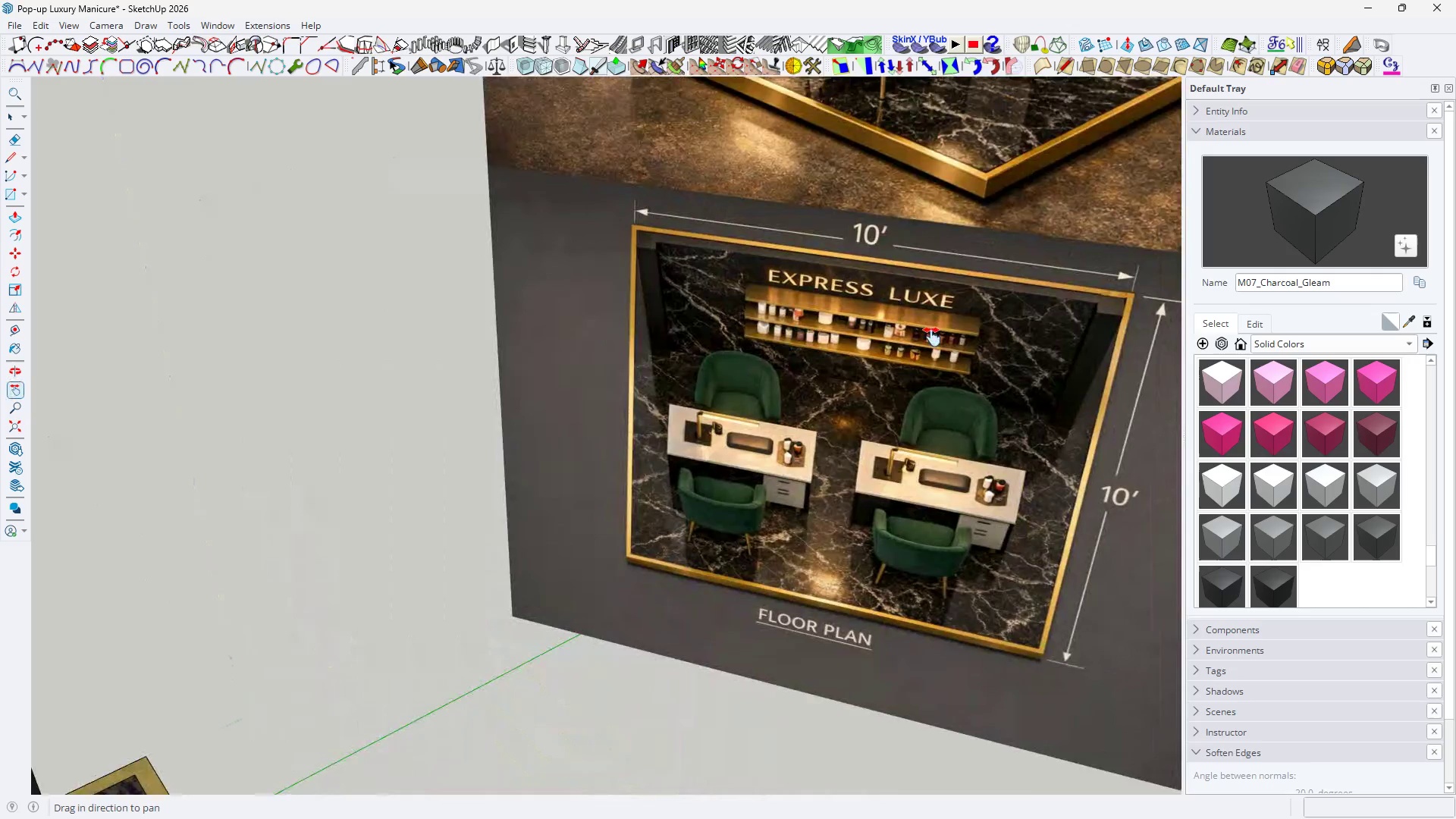 
scroll: coordinate [937, 358], scroll_direction: up, amount: 16.0
 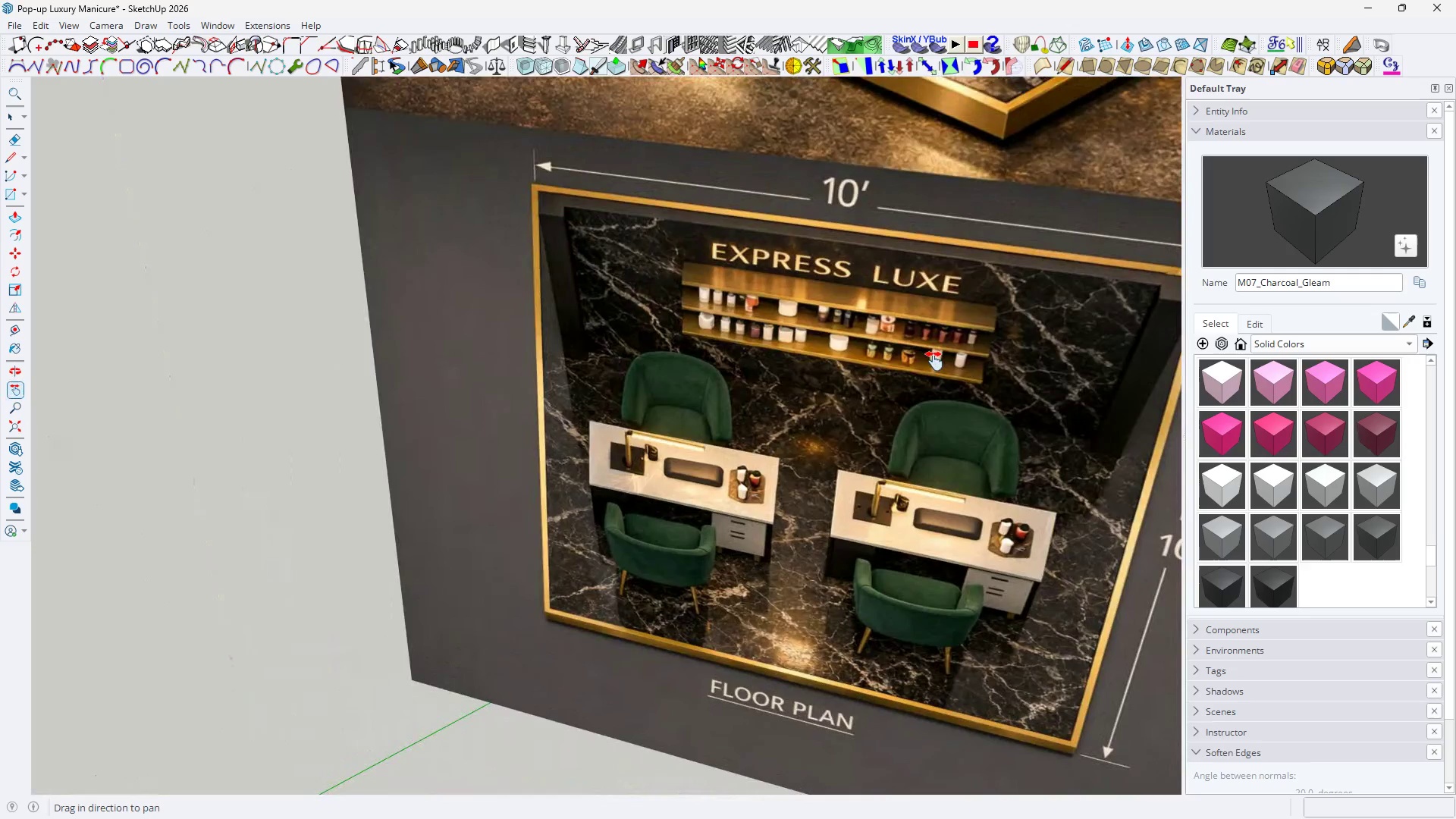 
key(Space)
 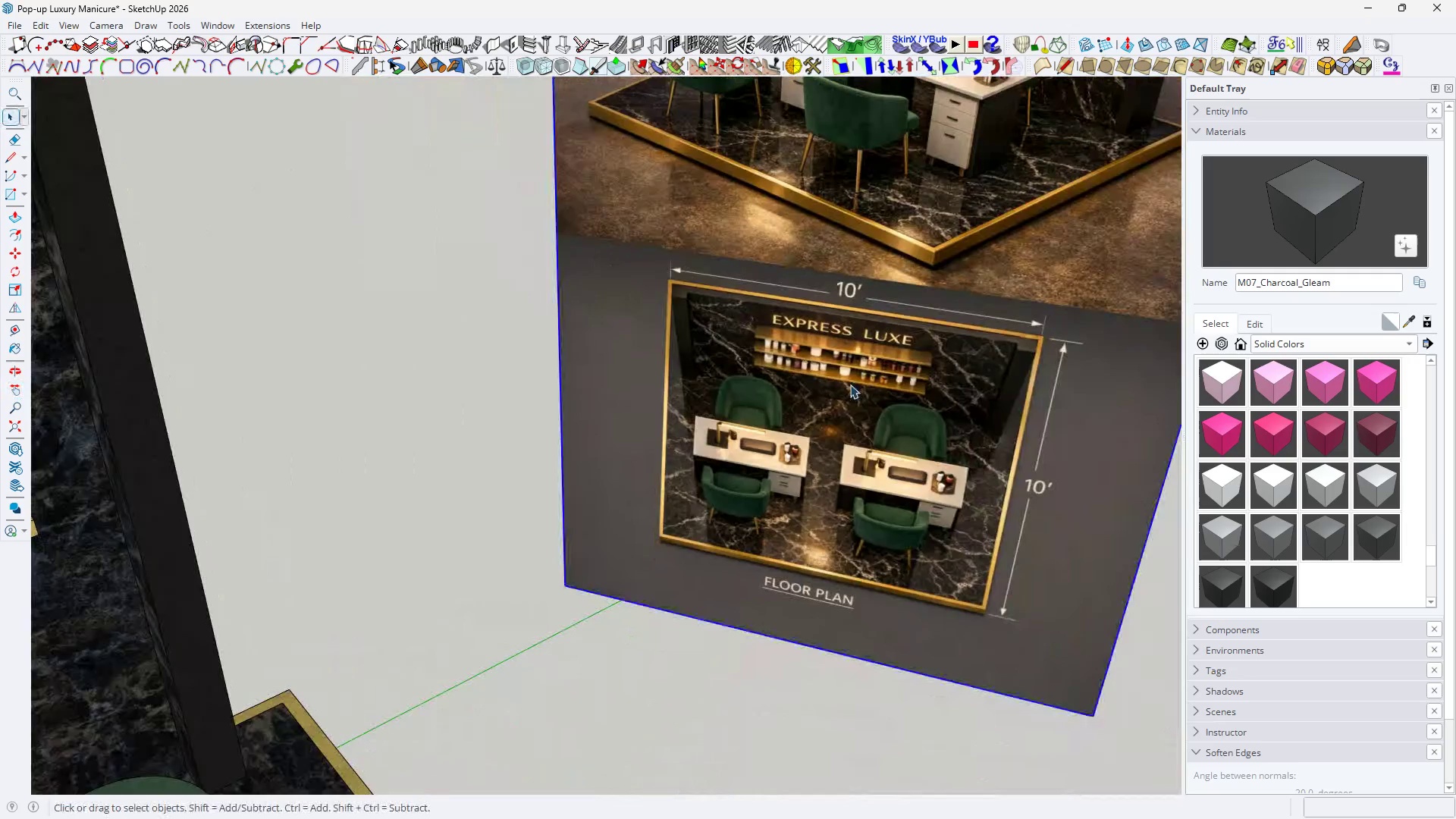 
scroll: coordinate [833, 428], scroll_direction: down, amount: 12.0
 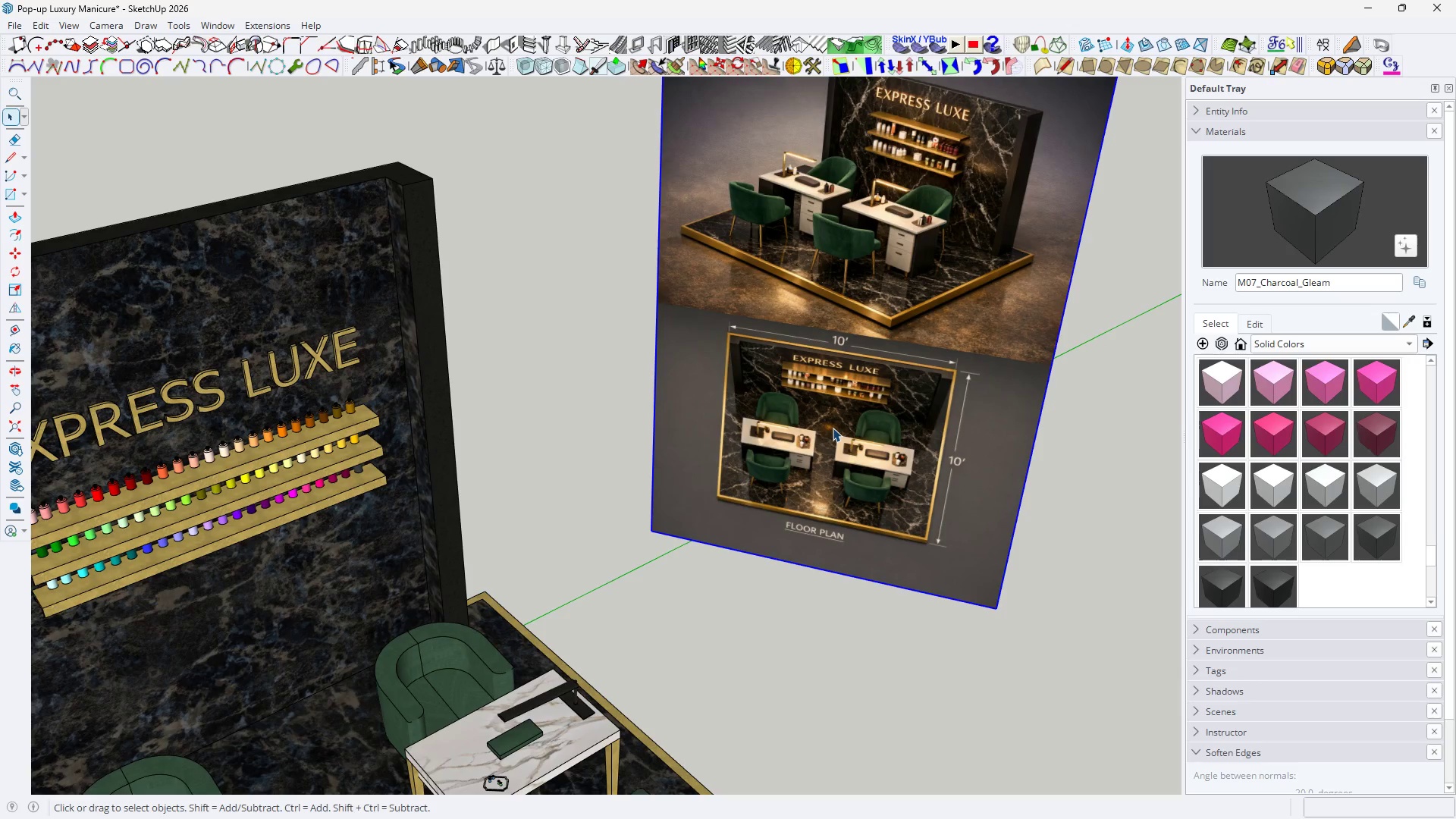 
key(Delete)
 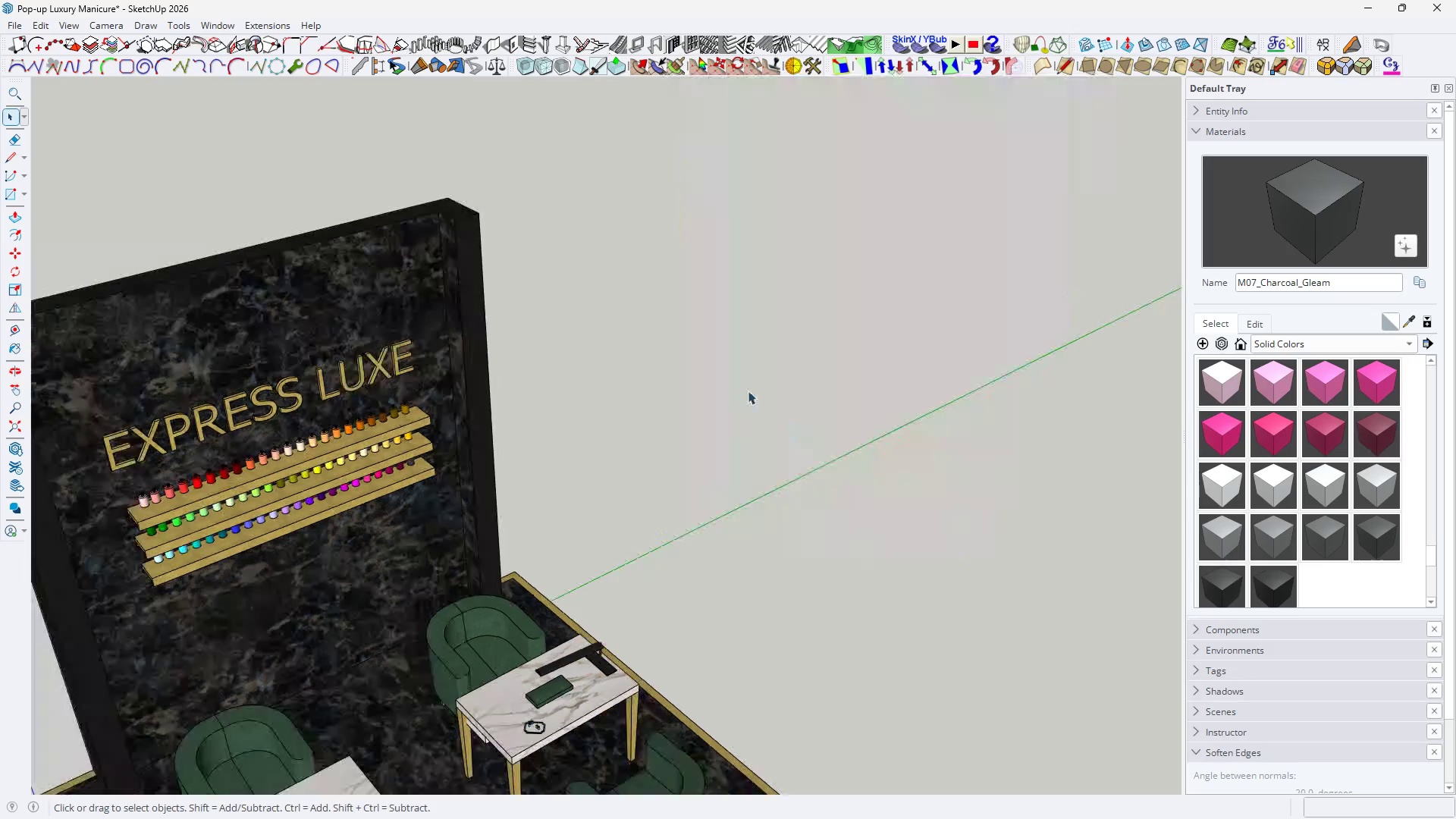 
scroll: coordinate [661, 218], scroll_direction: down, amount: 11.0
 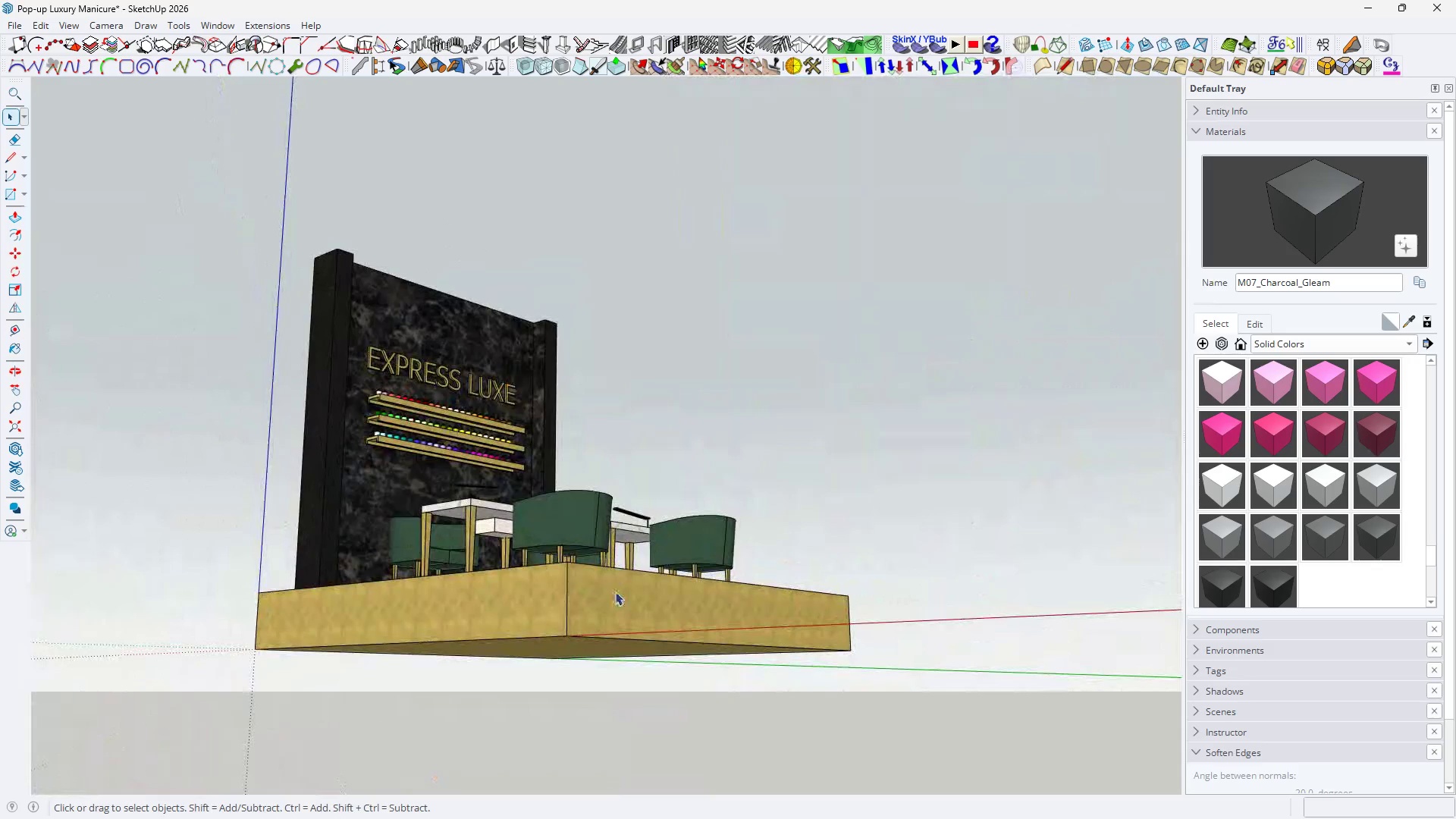 
double_click([615, 592])
 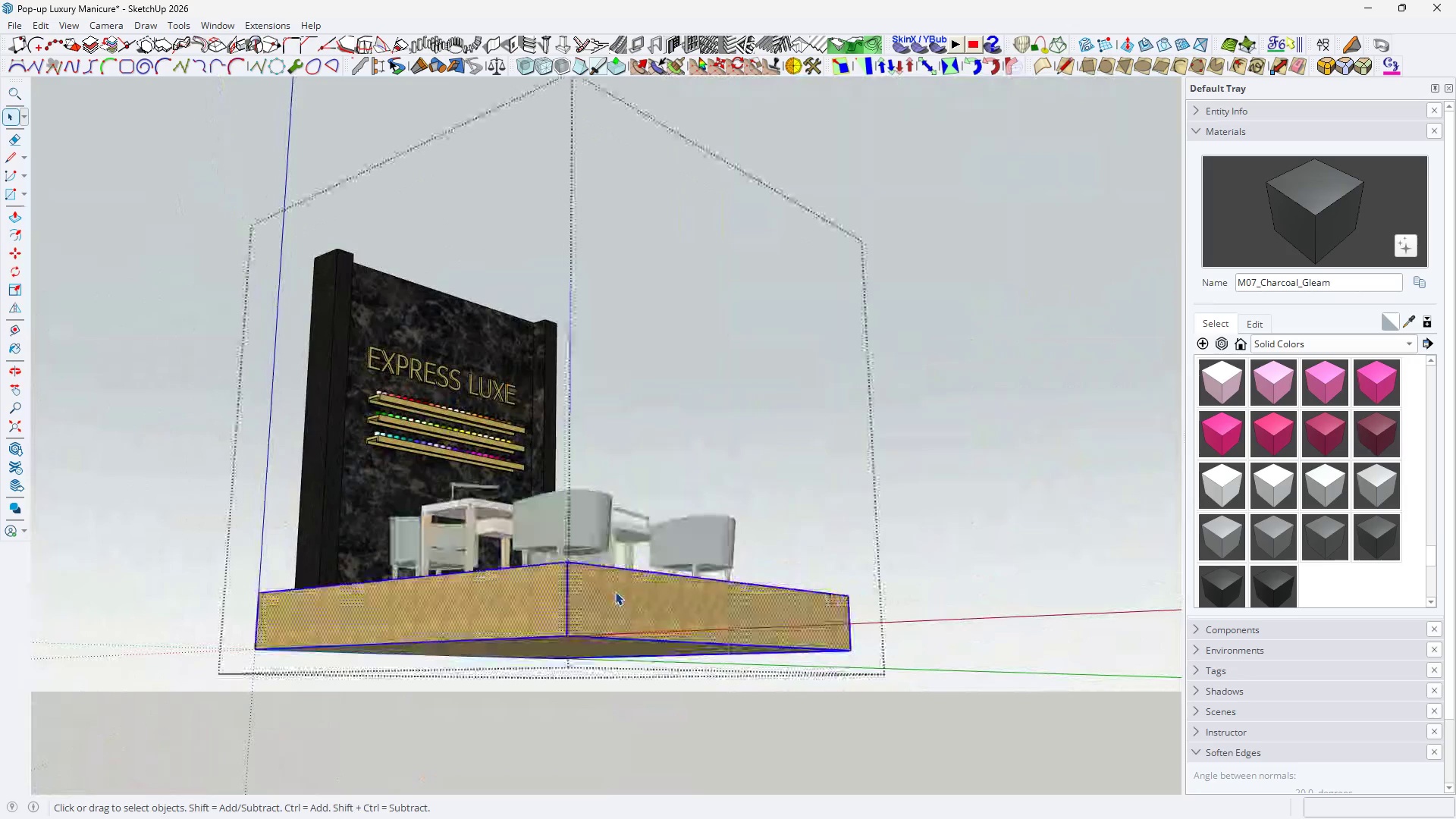 
triple_click([615, 592])
 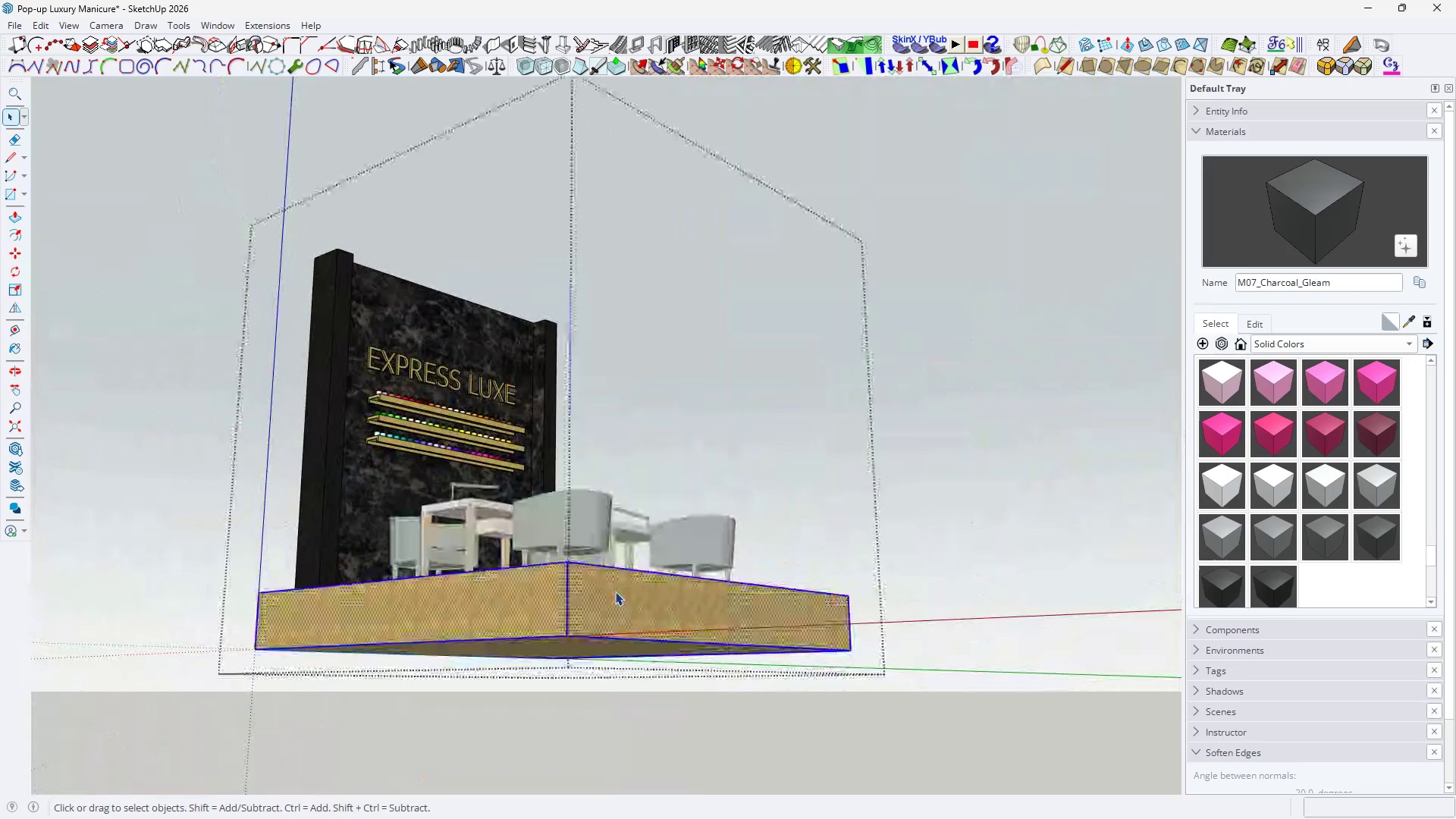 
triple_click([615, 592])
 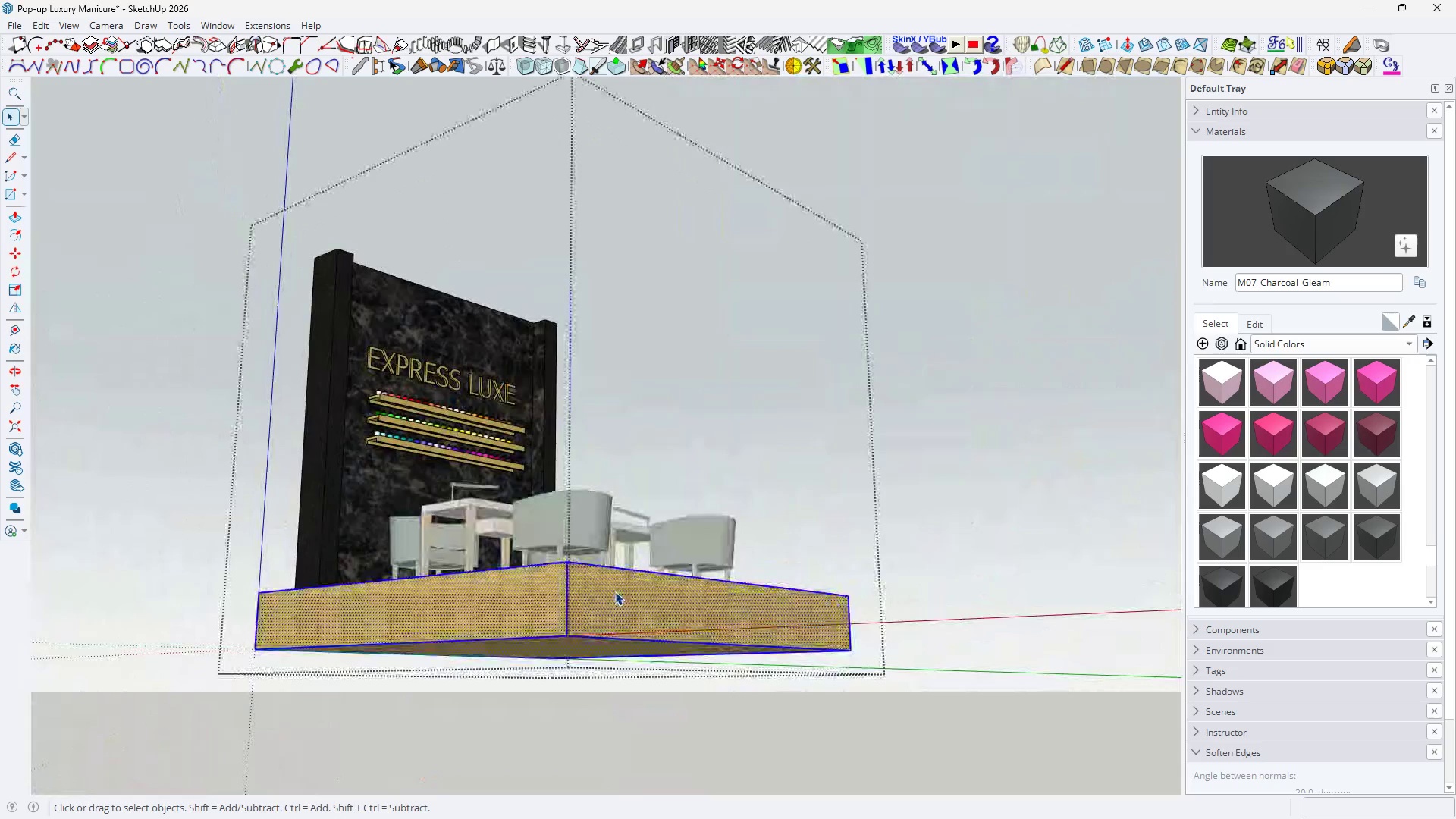 
triple_click([615, 592])
 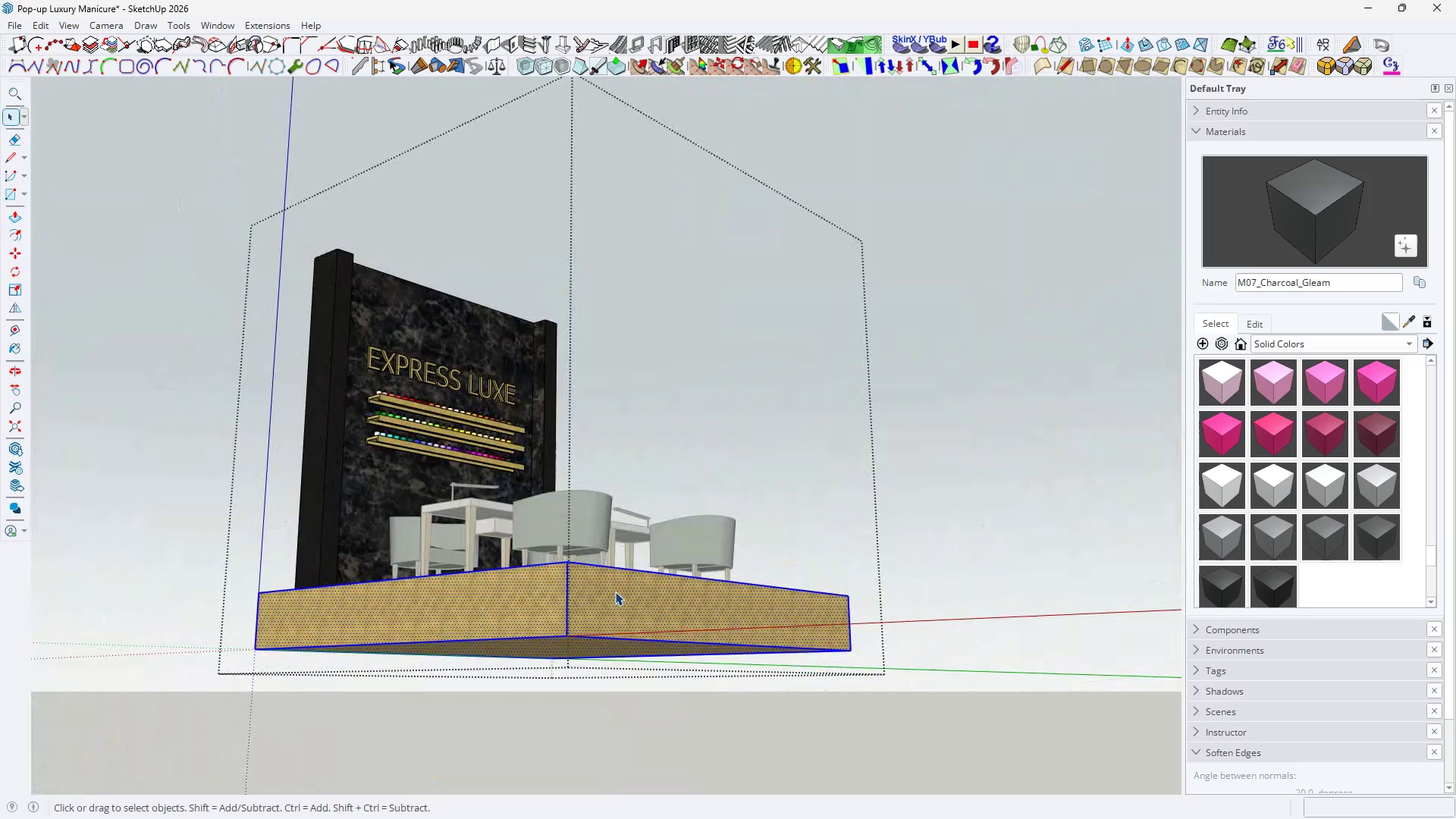 
key(H)
 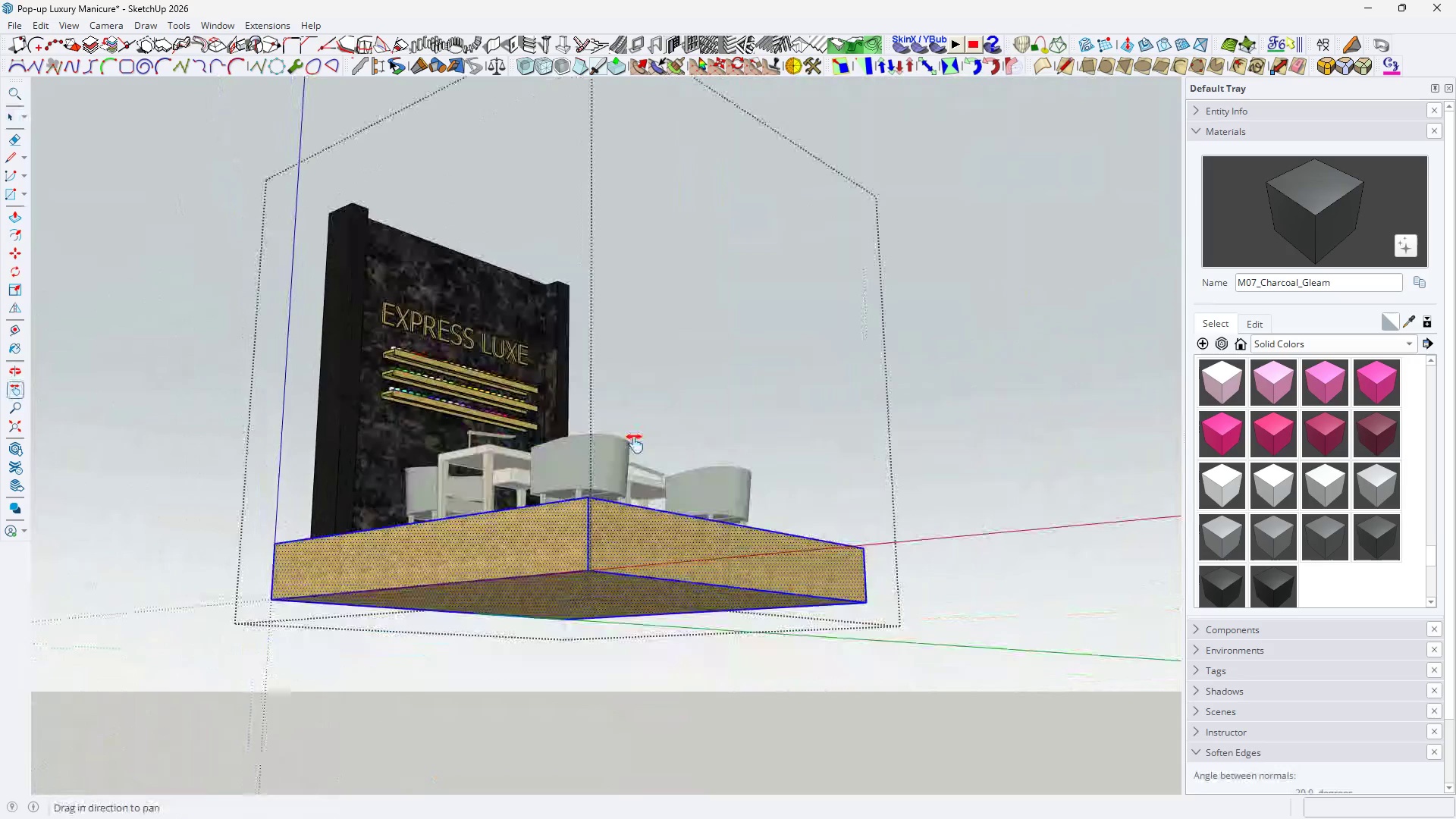 
left_click_drag(start_coordinate=[569, 606], to_coordinate=[661, 402])
 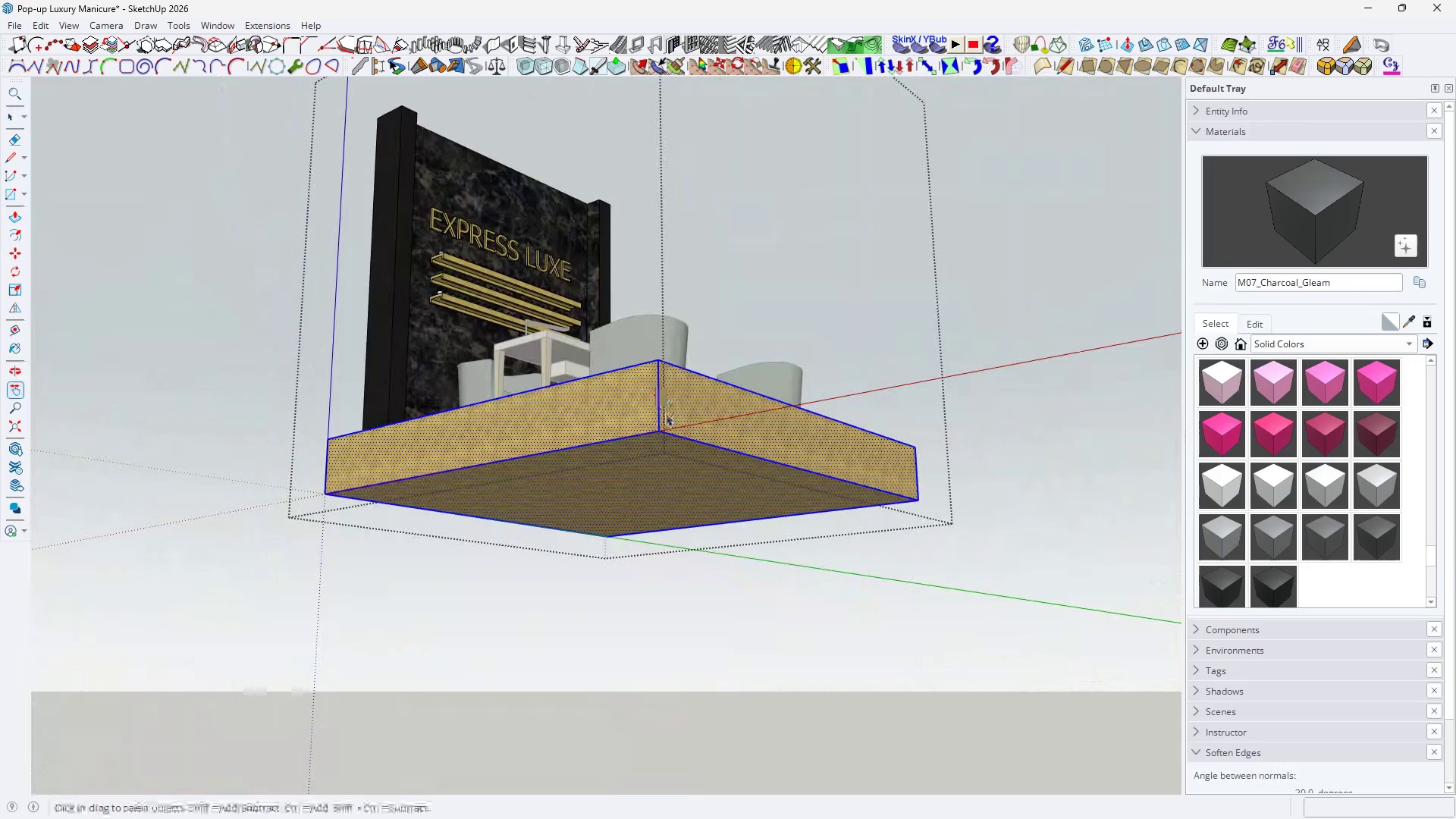 
key(Space)
 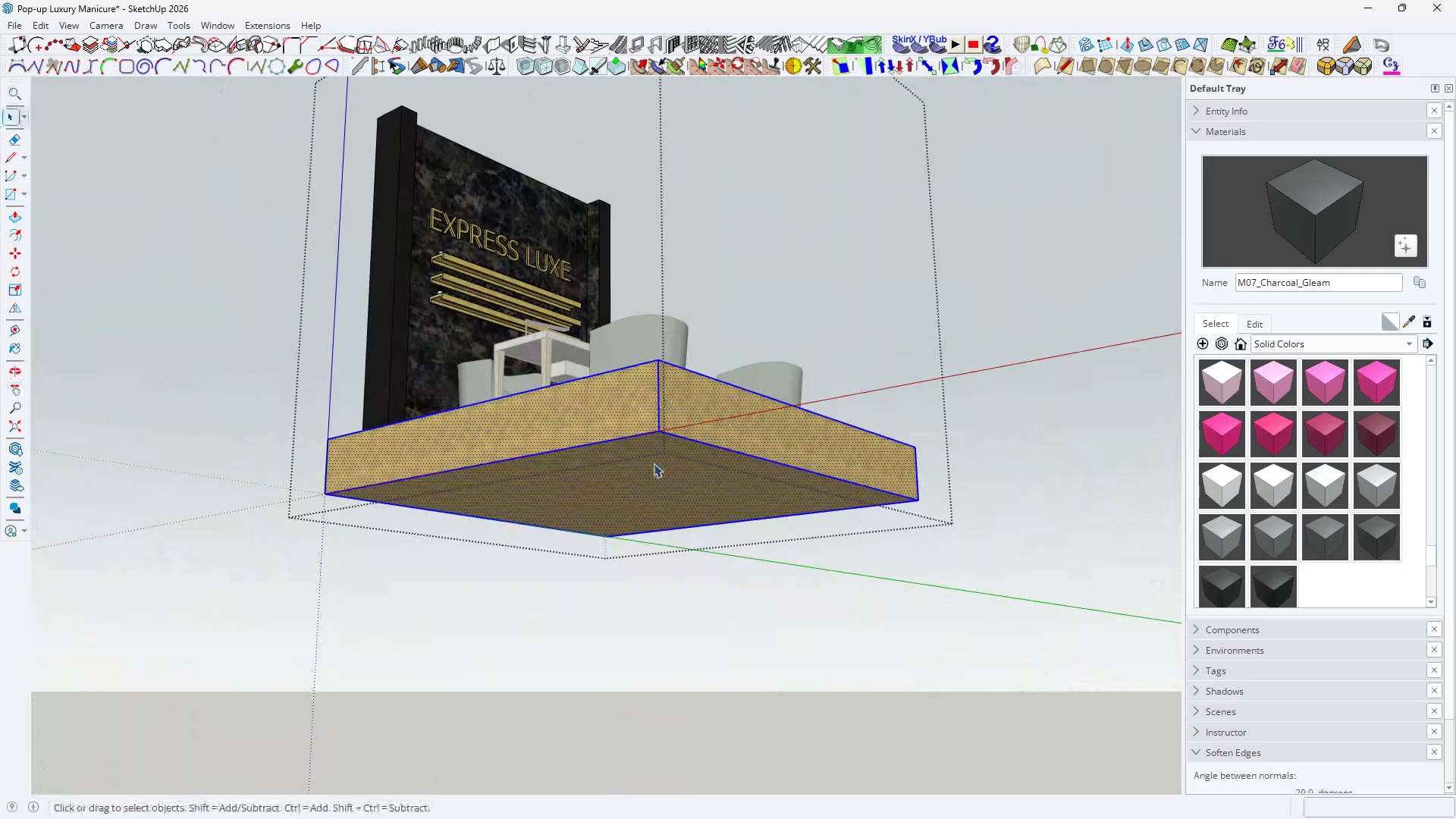 
left_click([654, 463])
 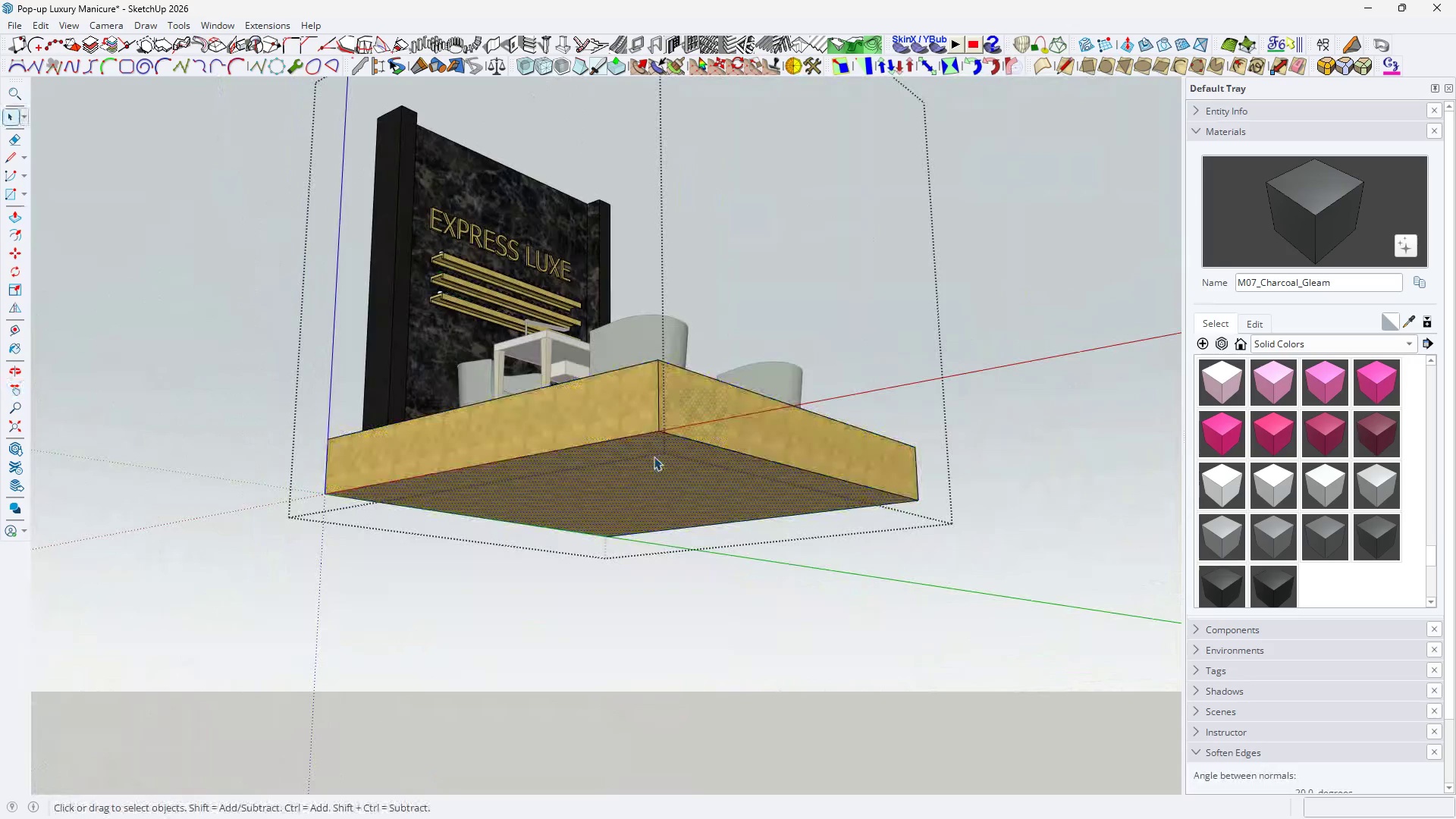 
key(Space)
 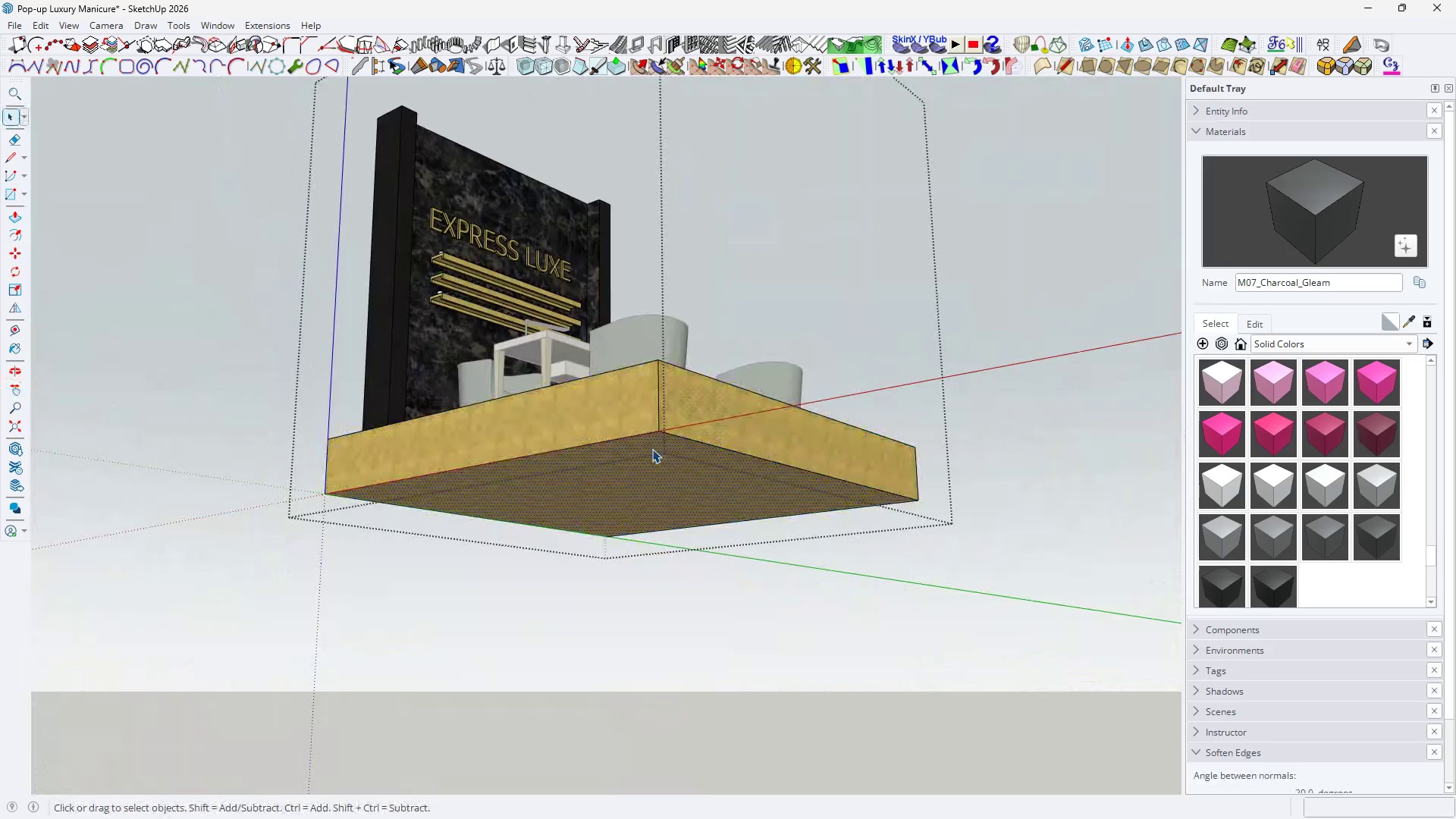 
key(F)
 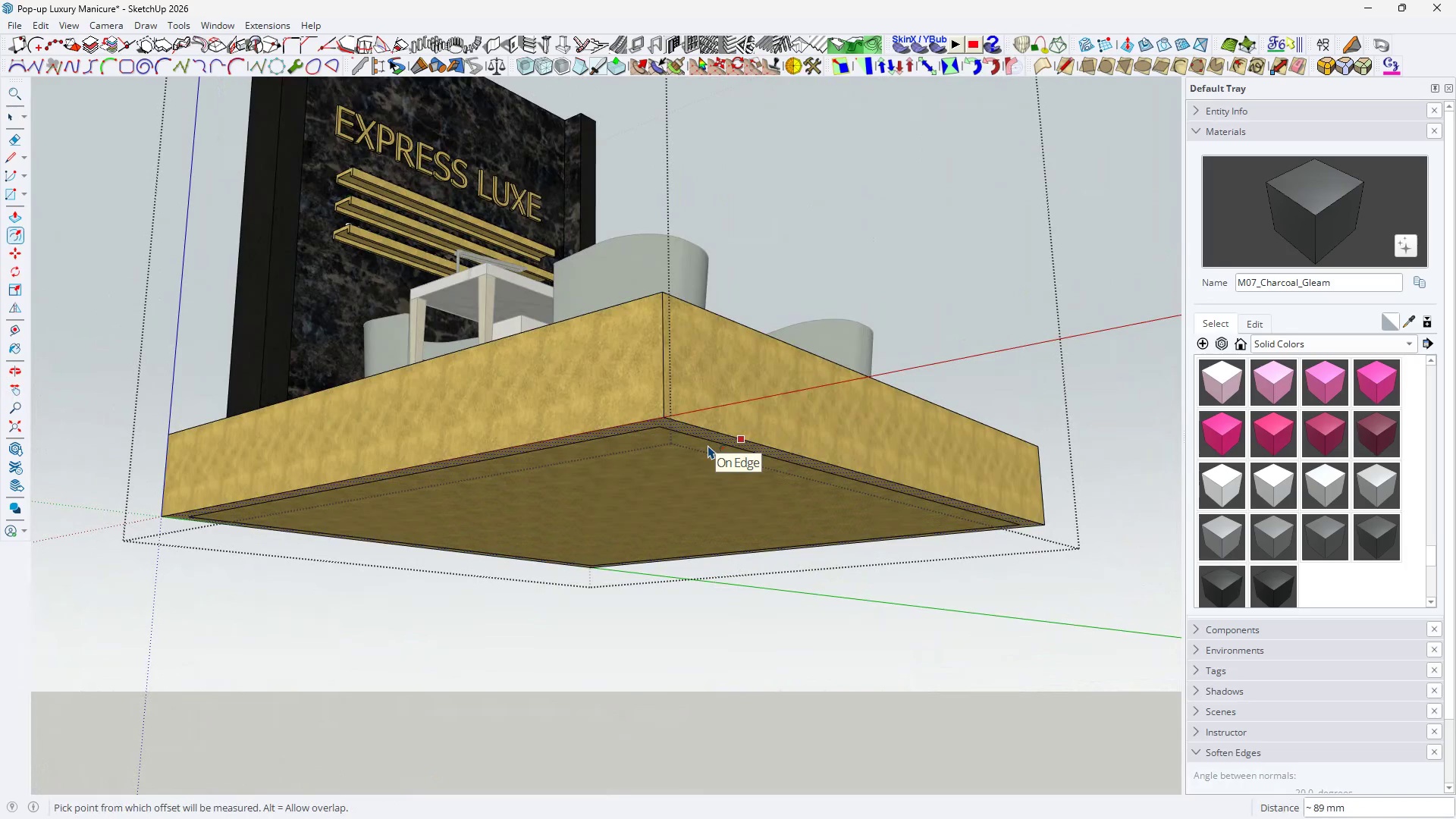 
scroll: coordinate [653, 449], scroll_direction: up, amount: 5.0
 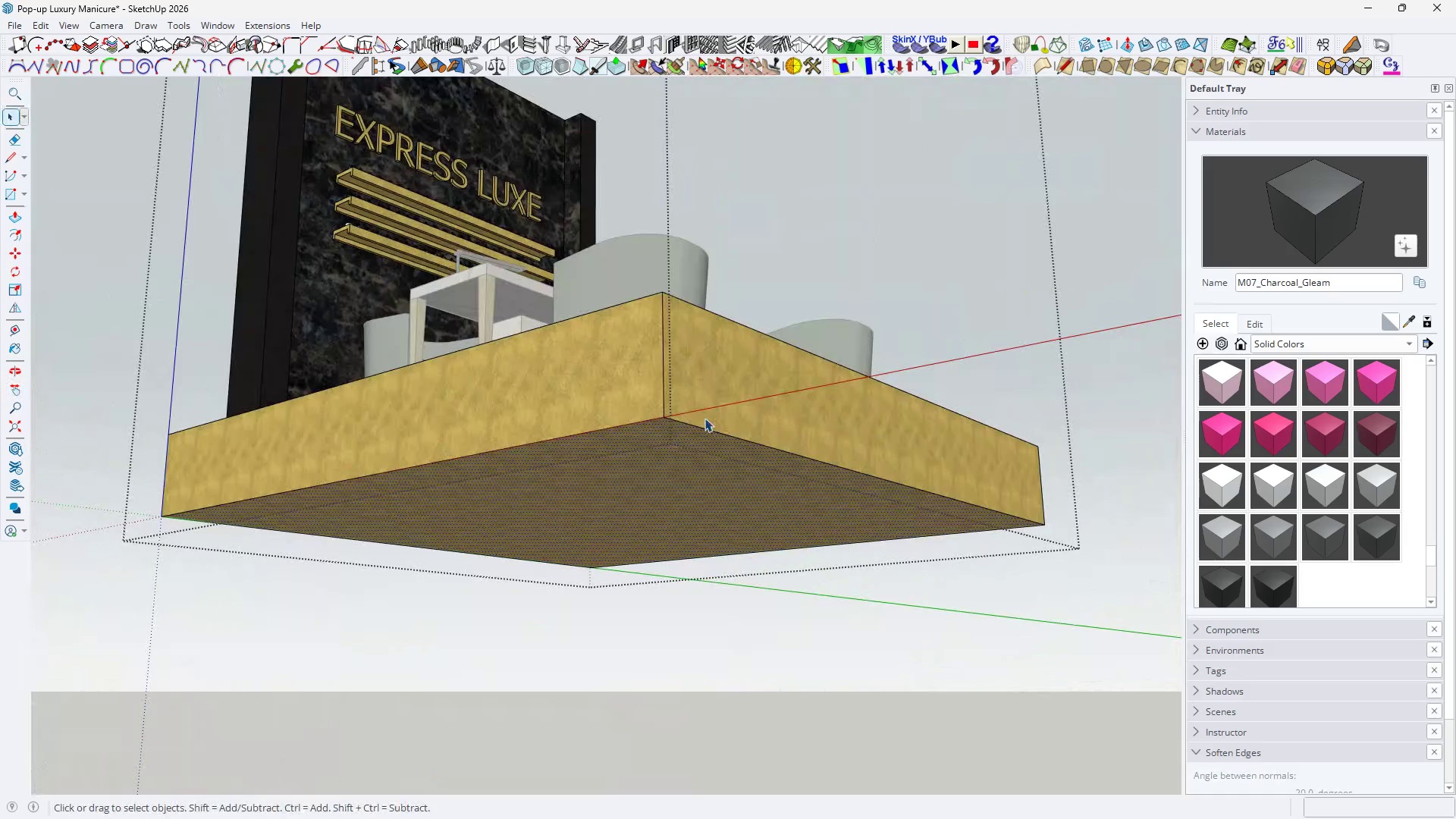 
hold_key(key=5, duration=0.42)
 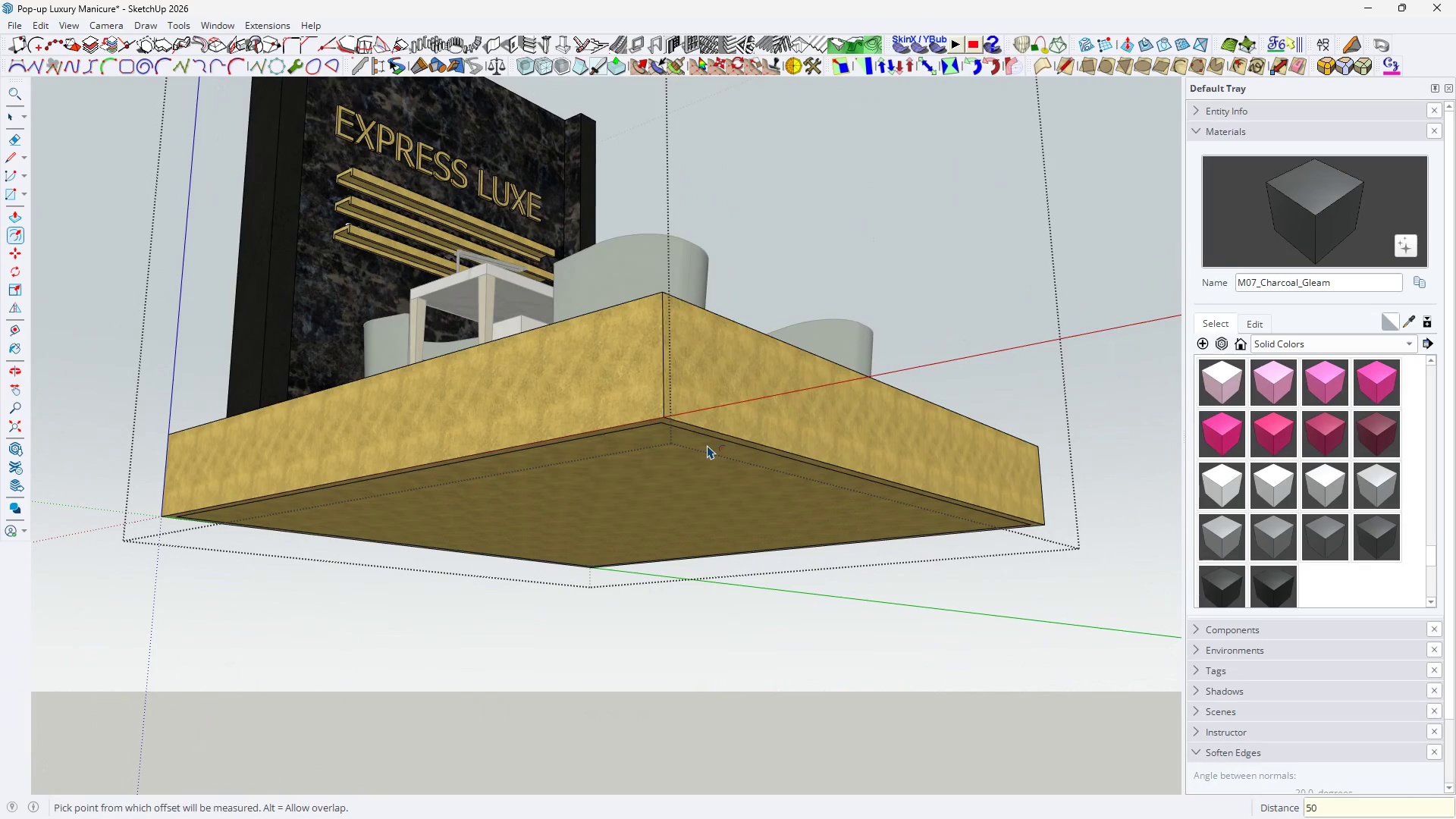 
key(0)
 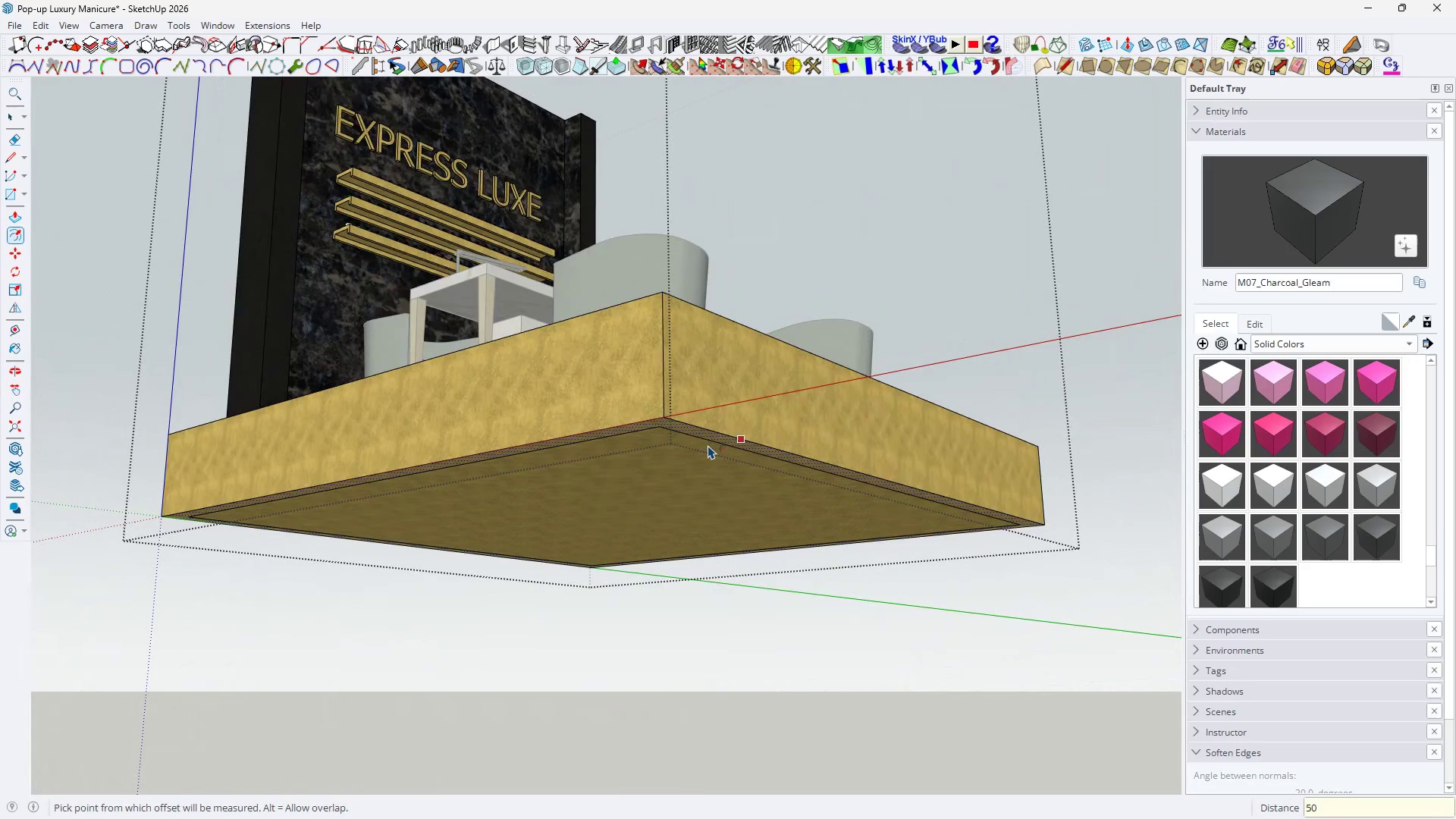 
key(Enter)
 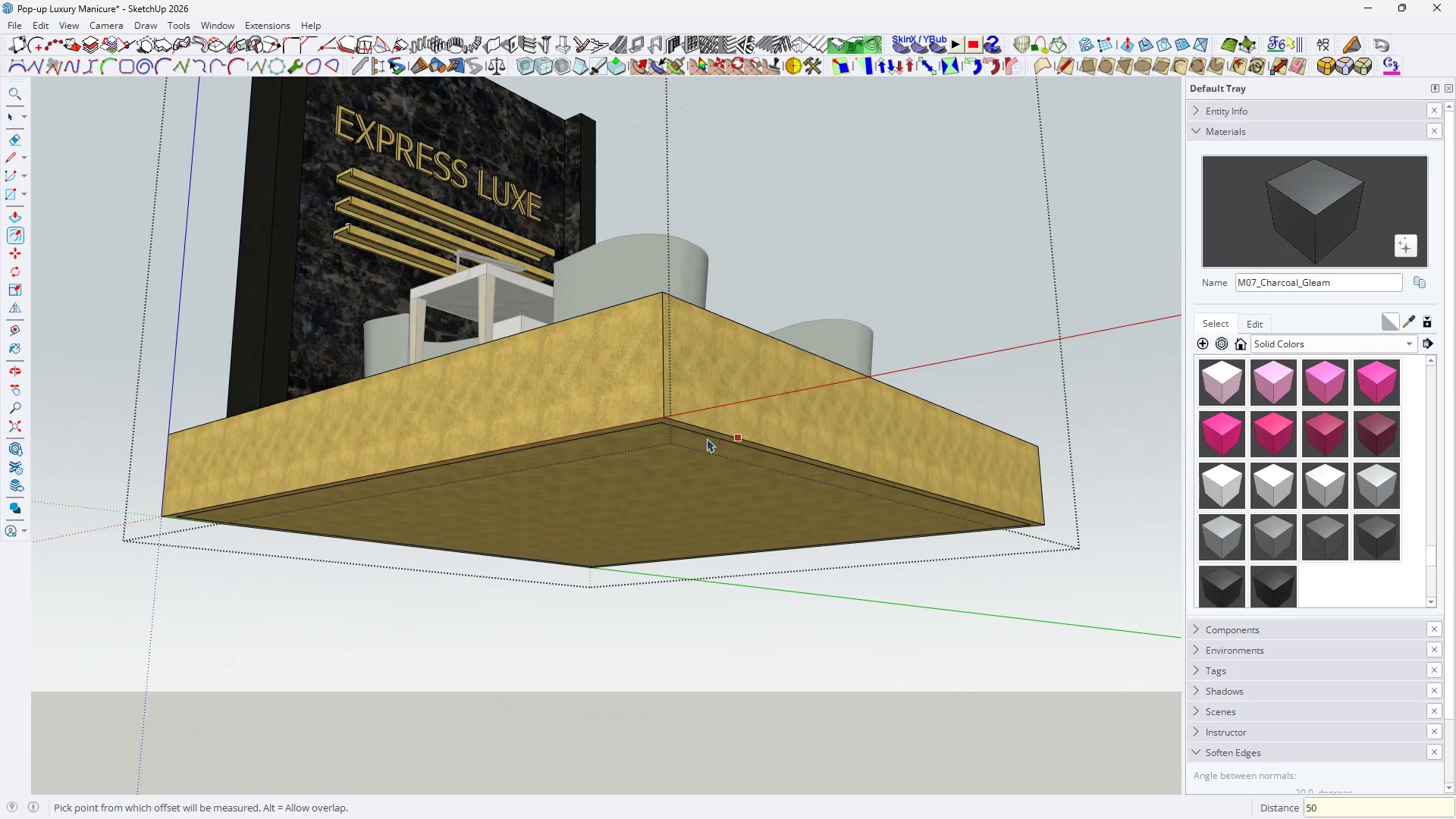 
key(Space)
 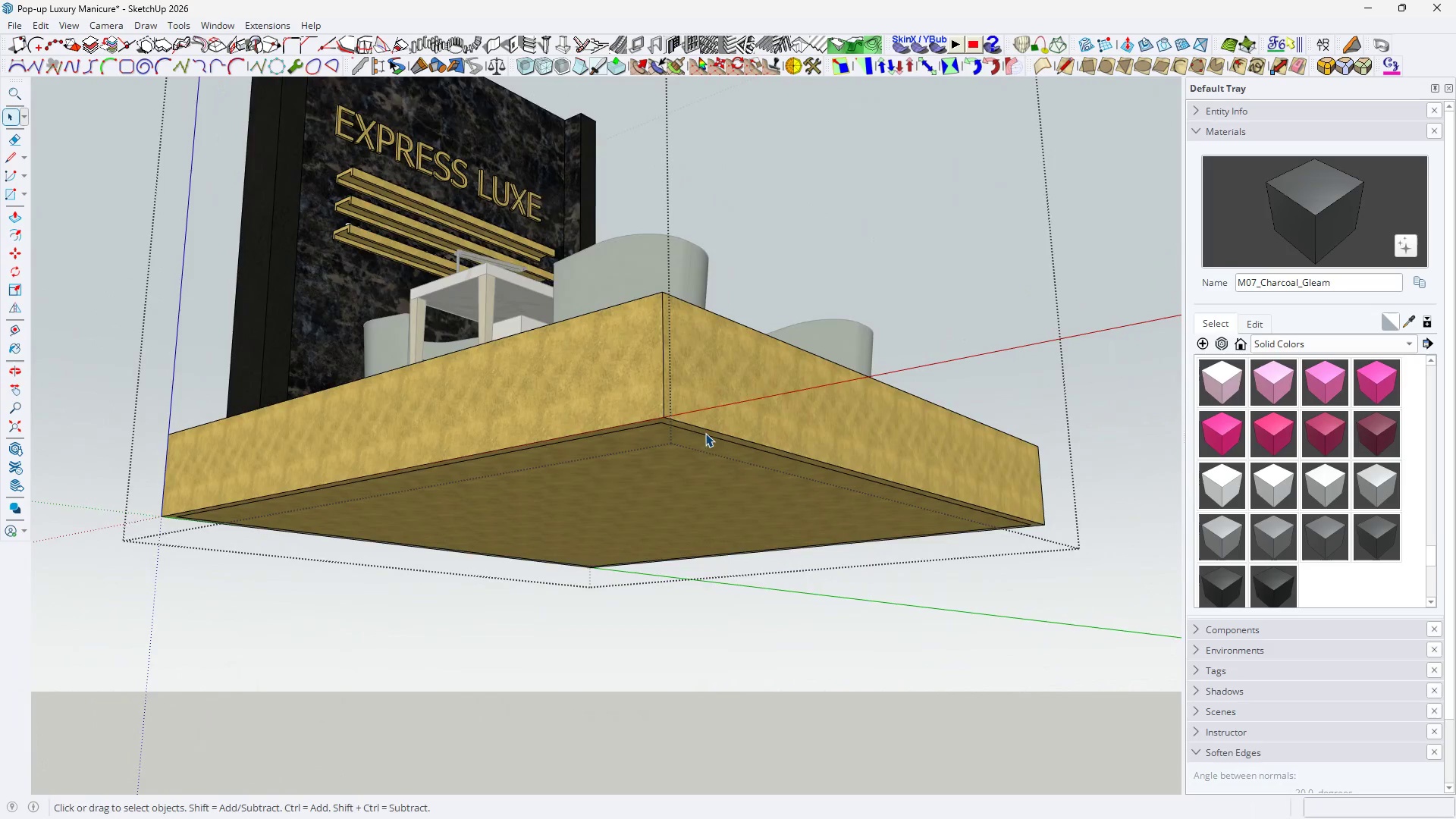 
scroll: coordinate [705, 433], scroll_direction: up, amount: 3.0
 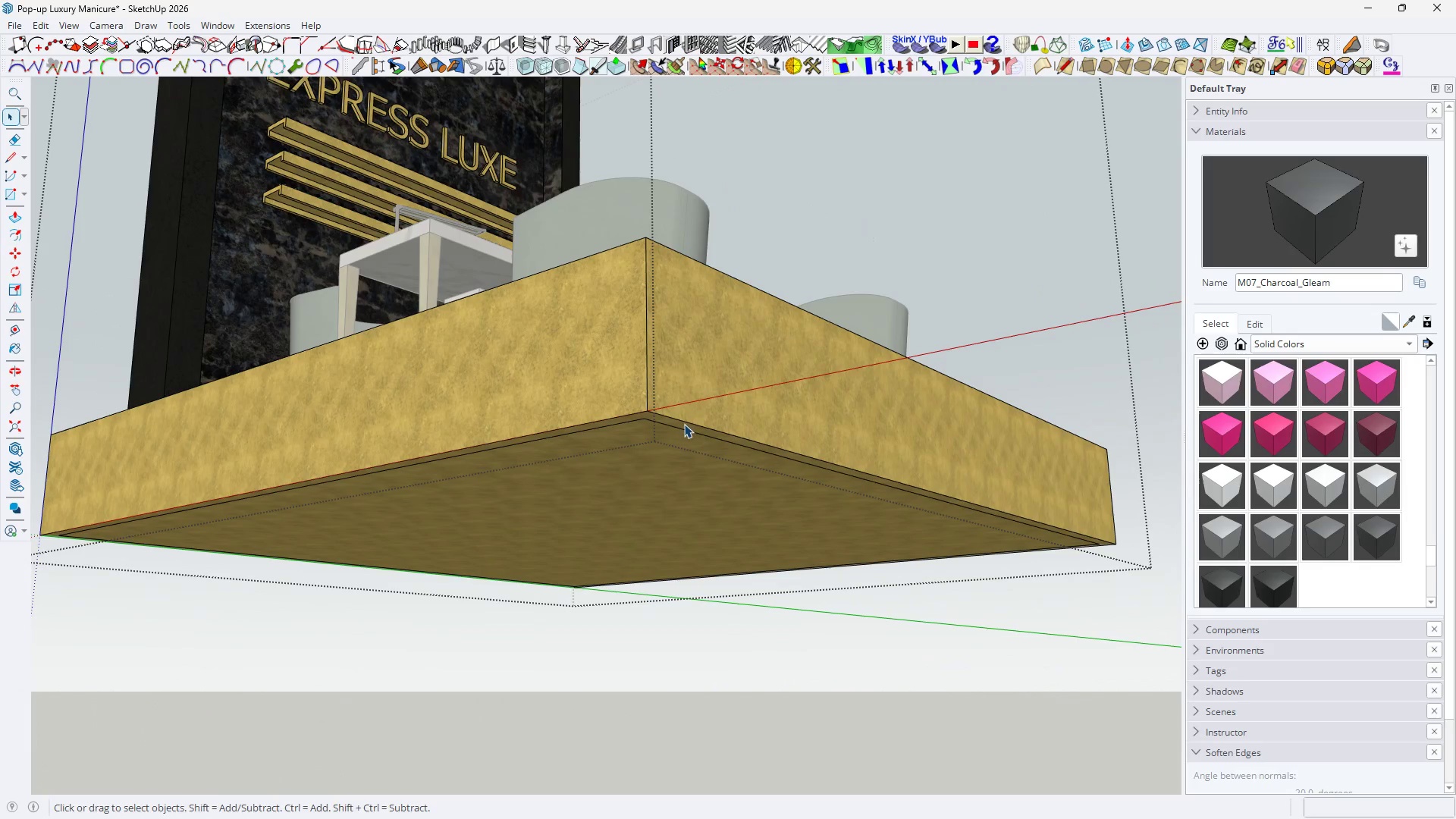 
left_click([684, 424])
 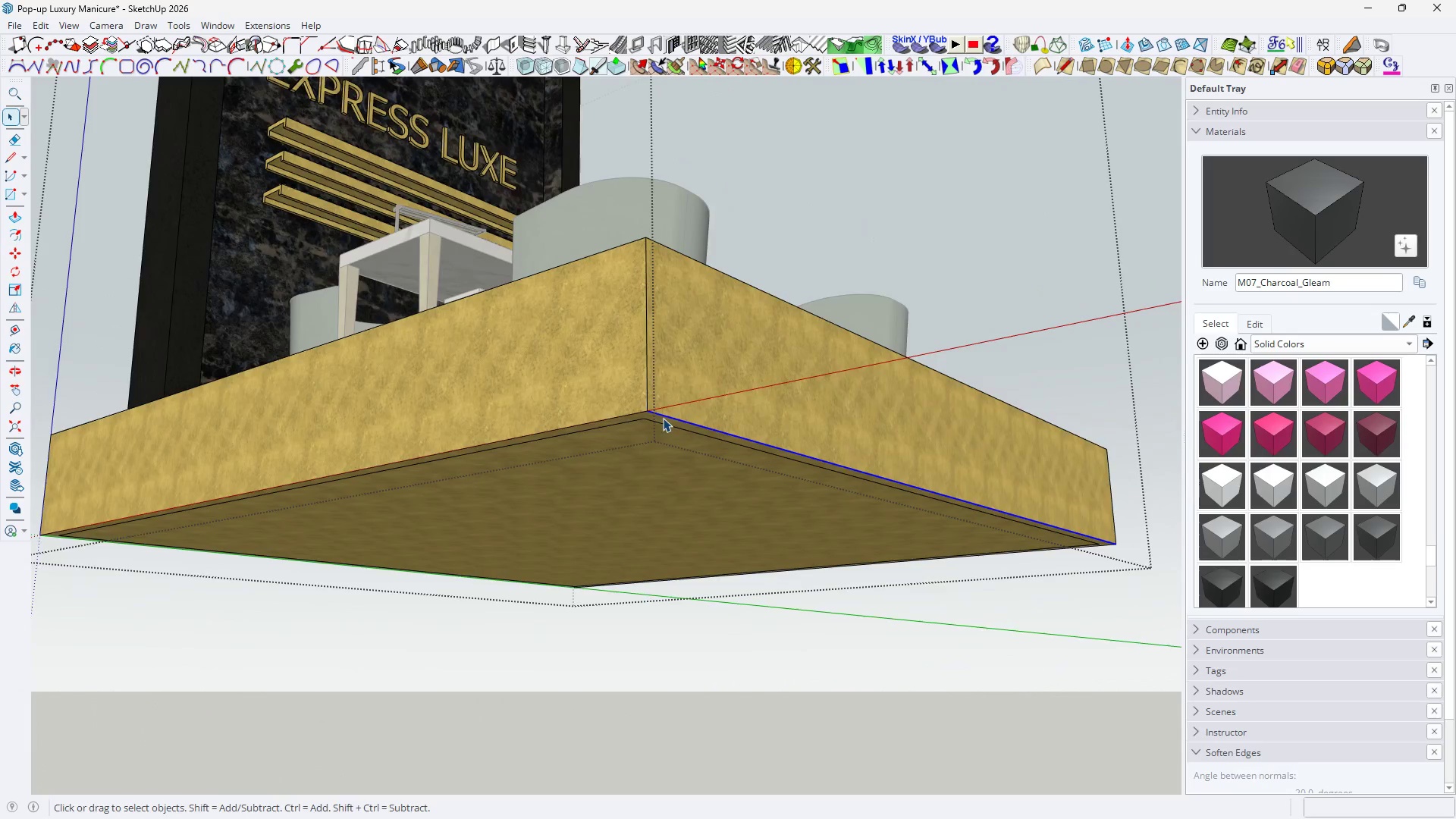 
key(P)
 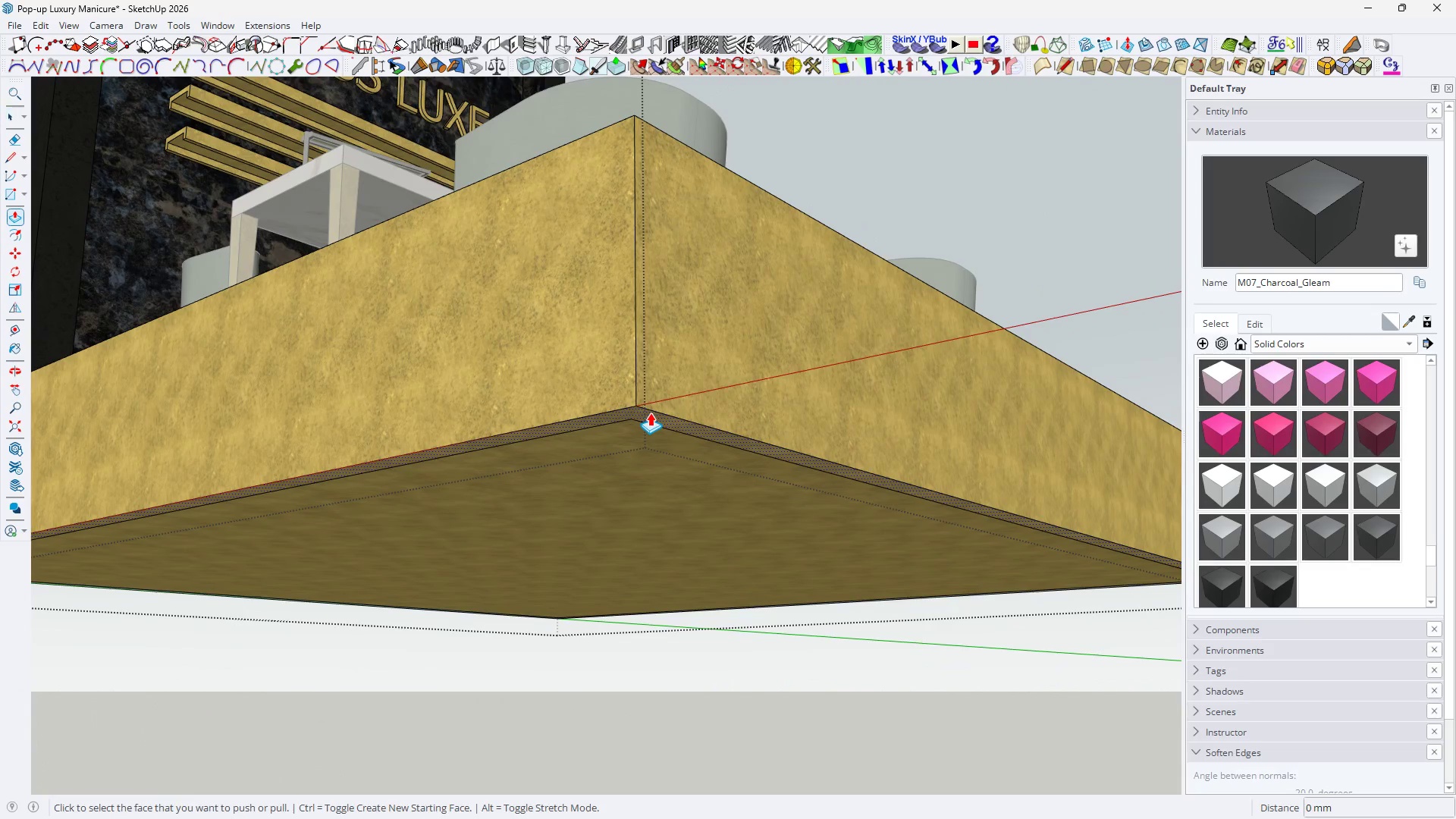 
left_click([650, 413])
 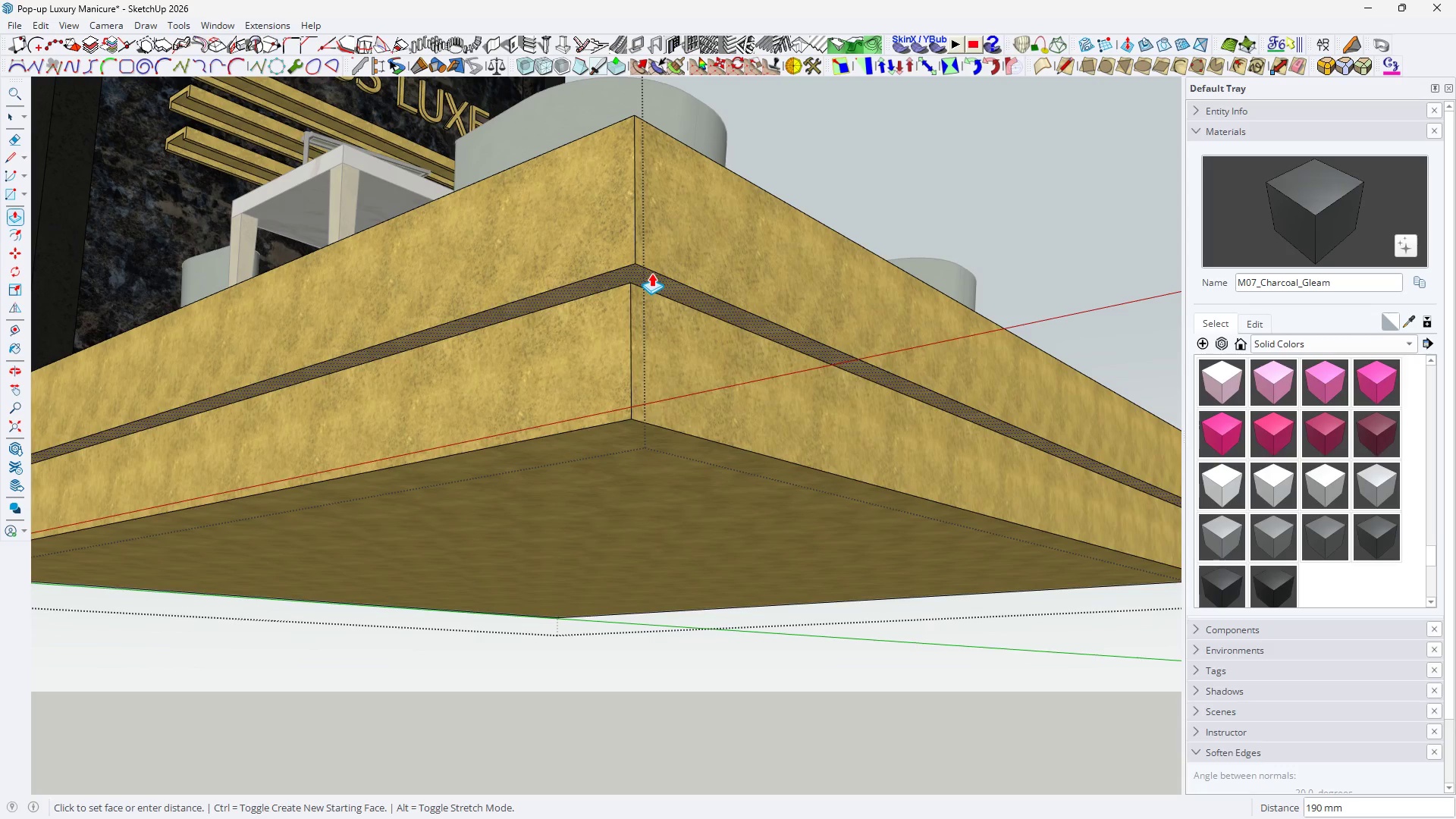 
scroll: coordinate [663, 418], scroll_direction: up, amount: 5.0
 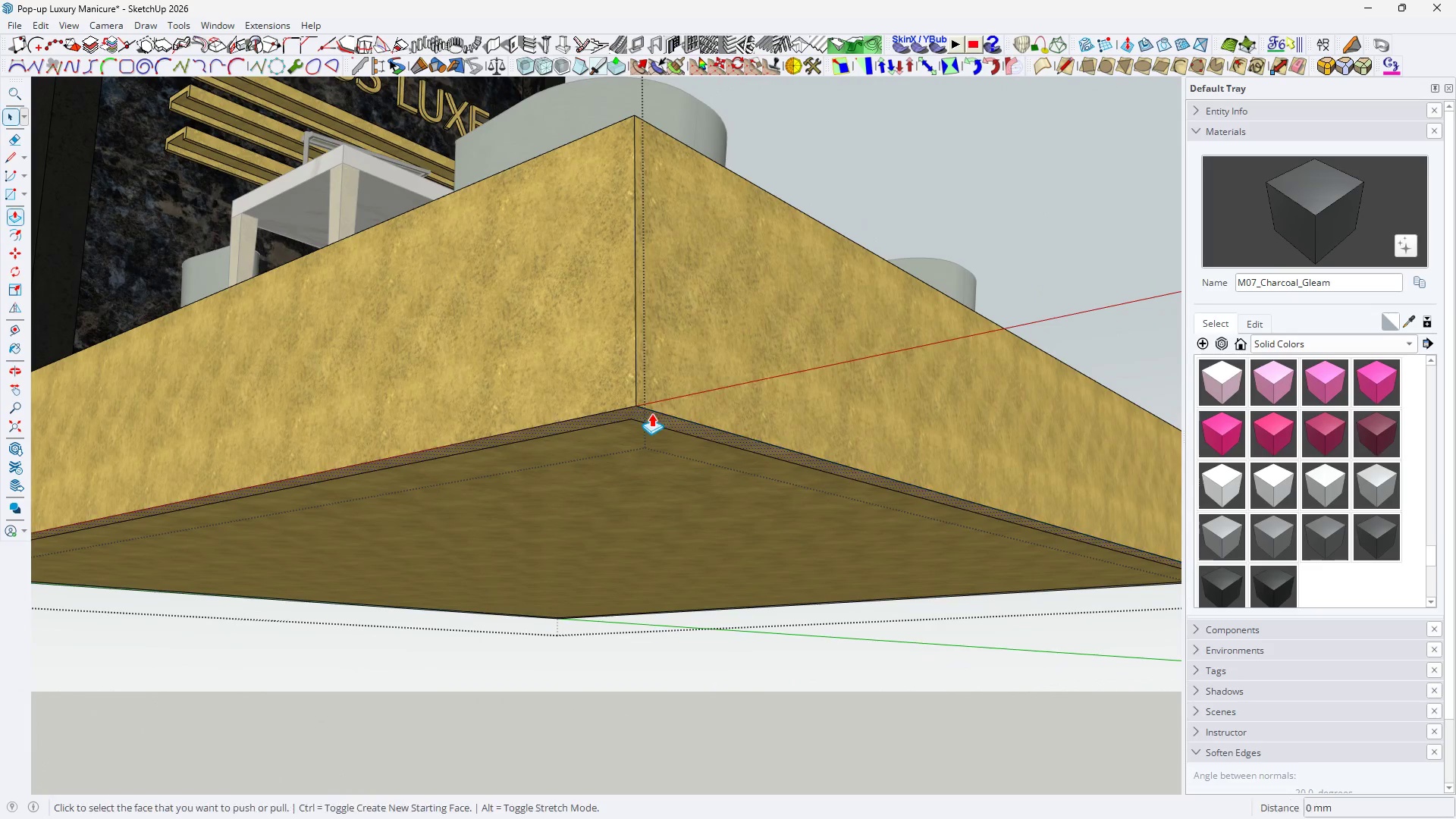 
type(200)
 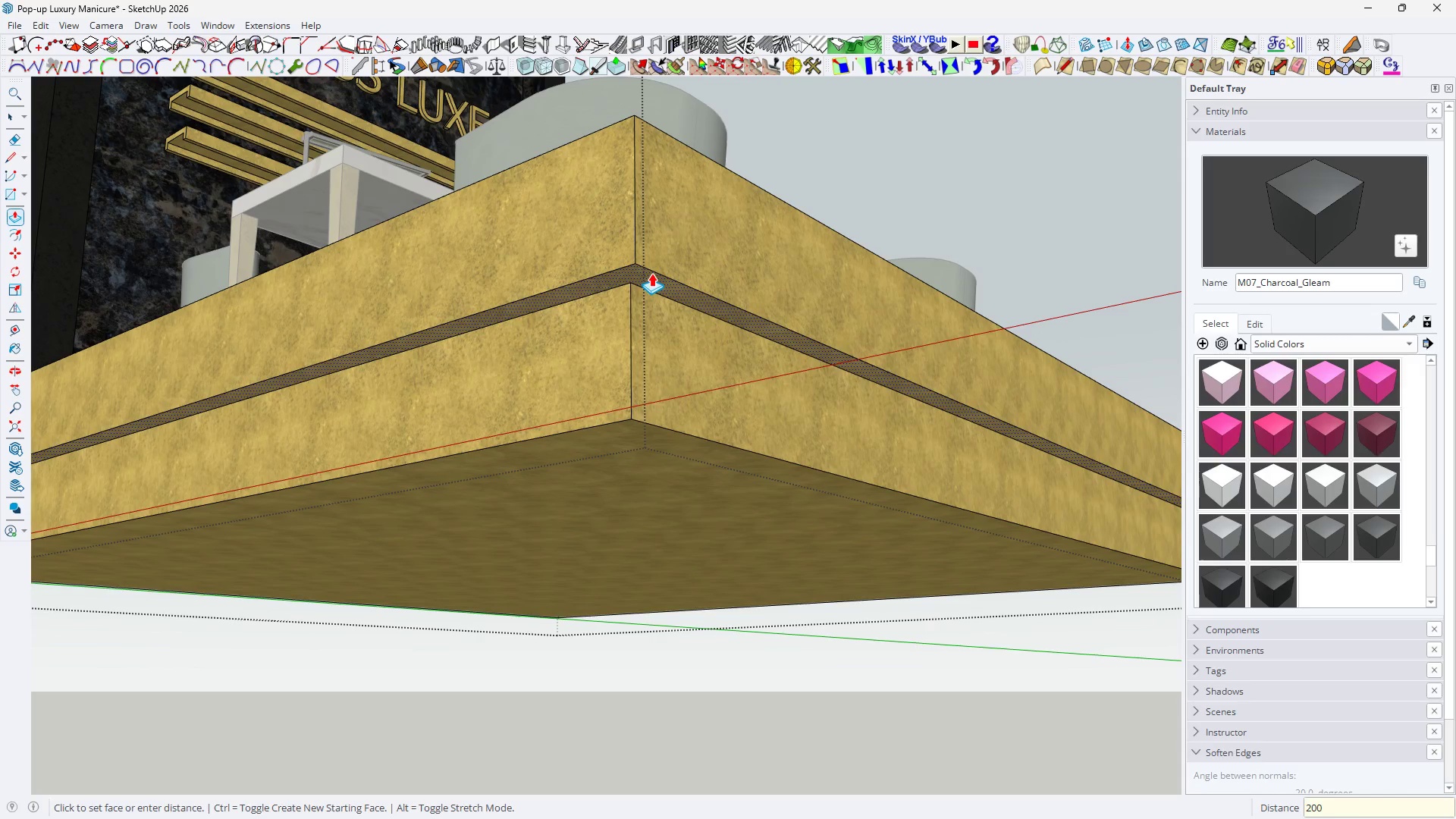 
key(Enter)
 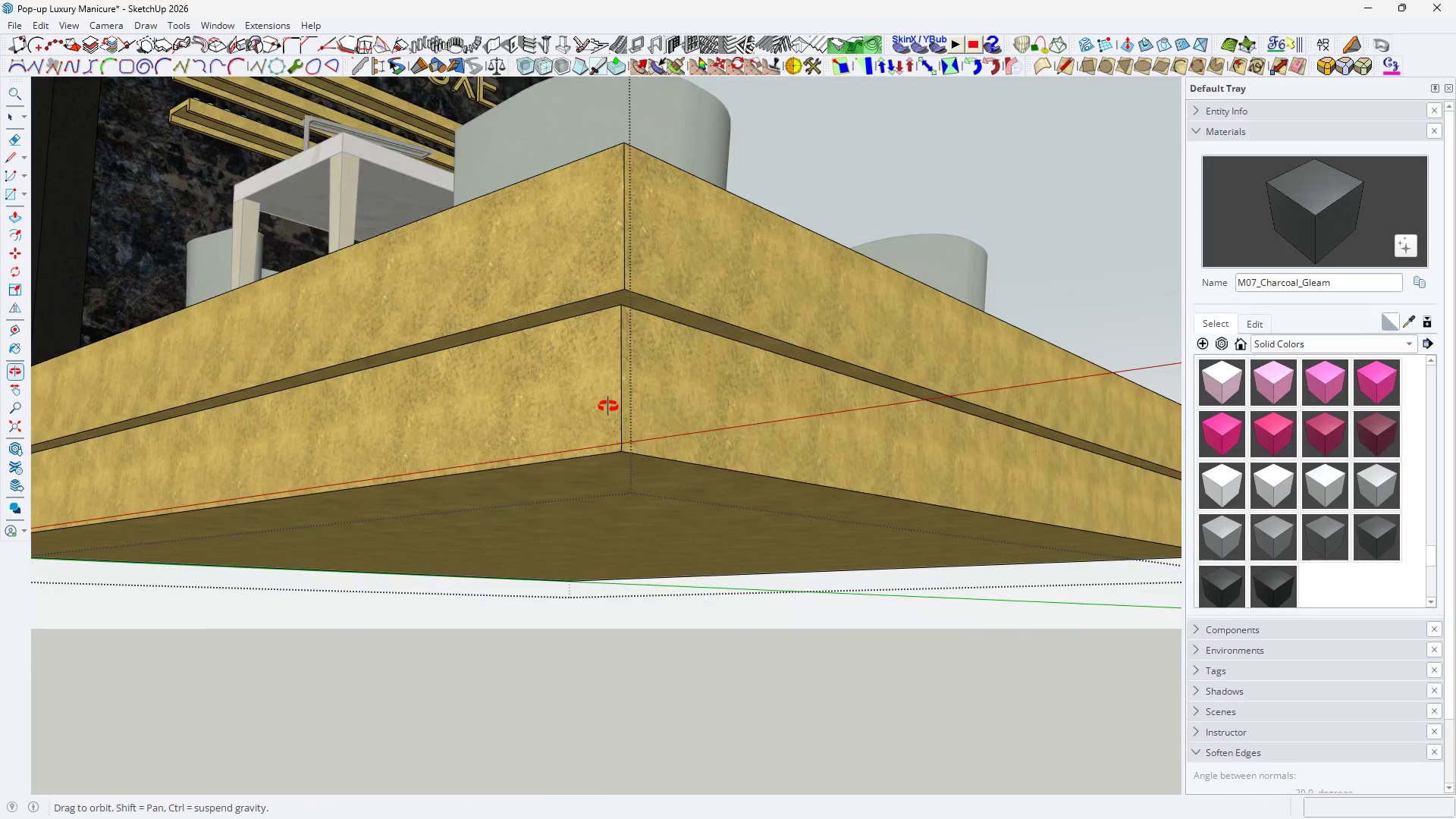 
key(Space)
 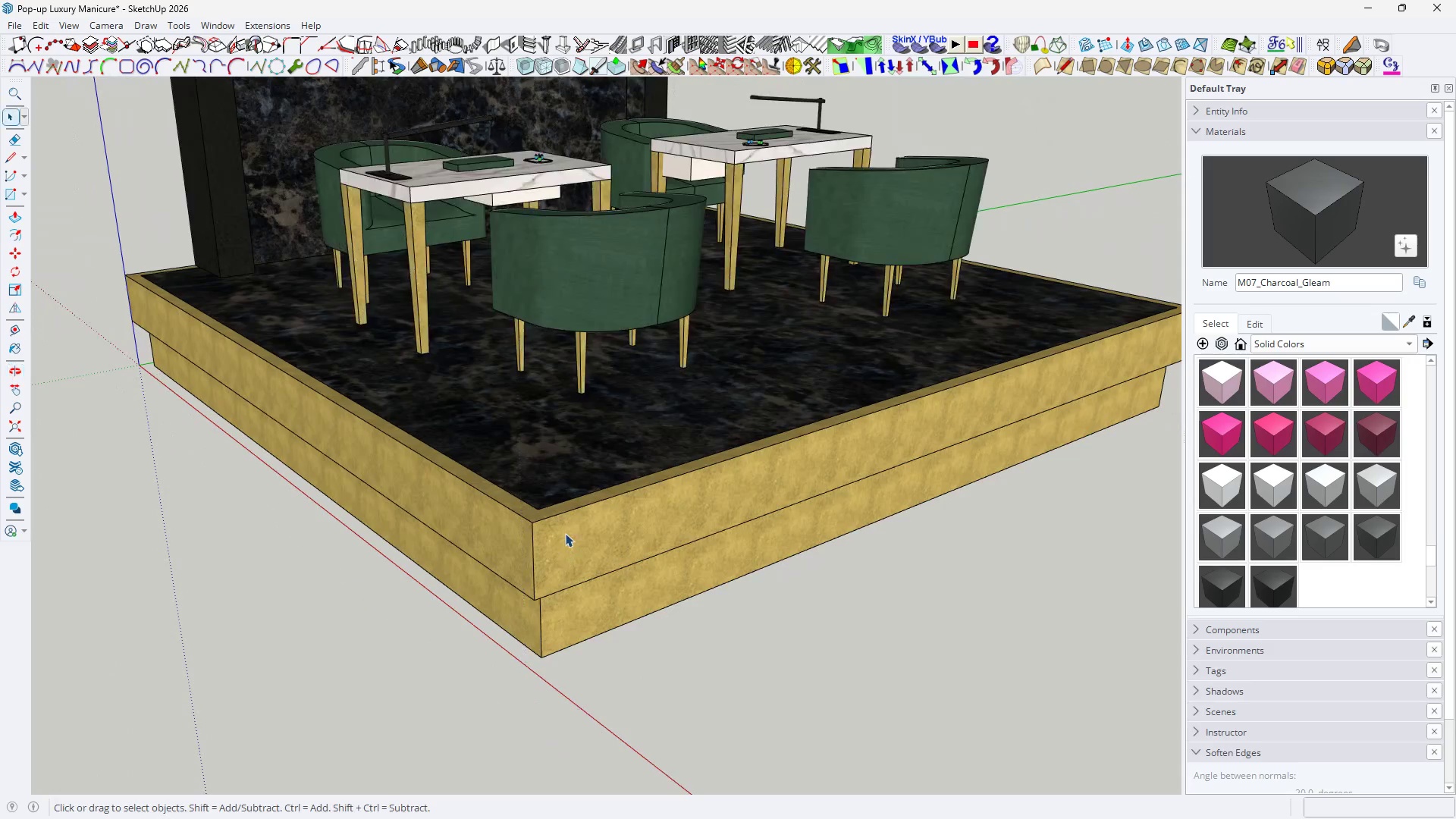 
key(Escape)
 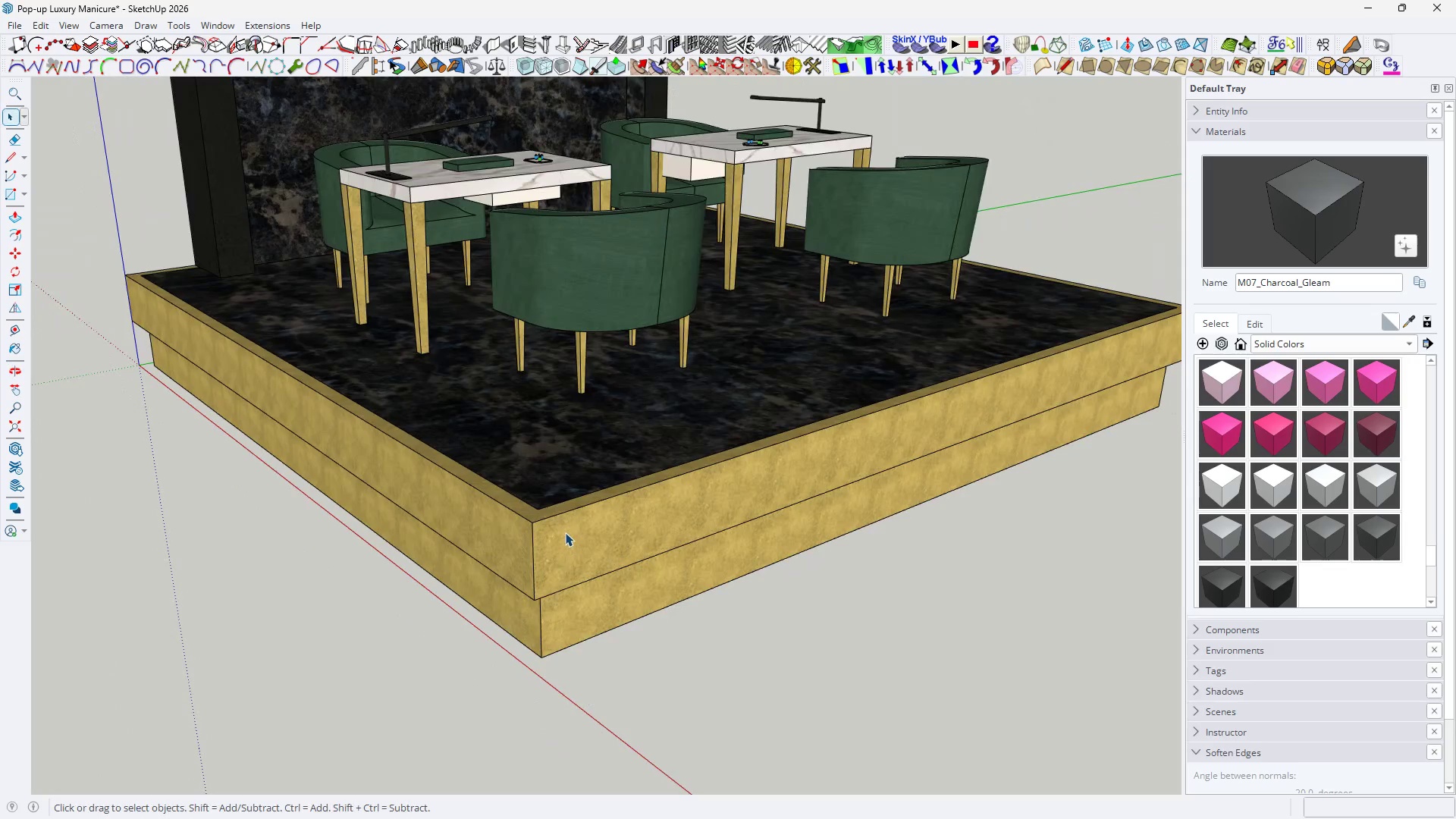 
key(Escape)
 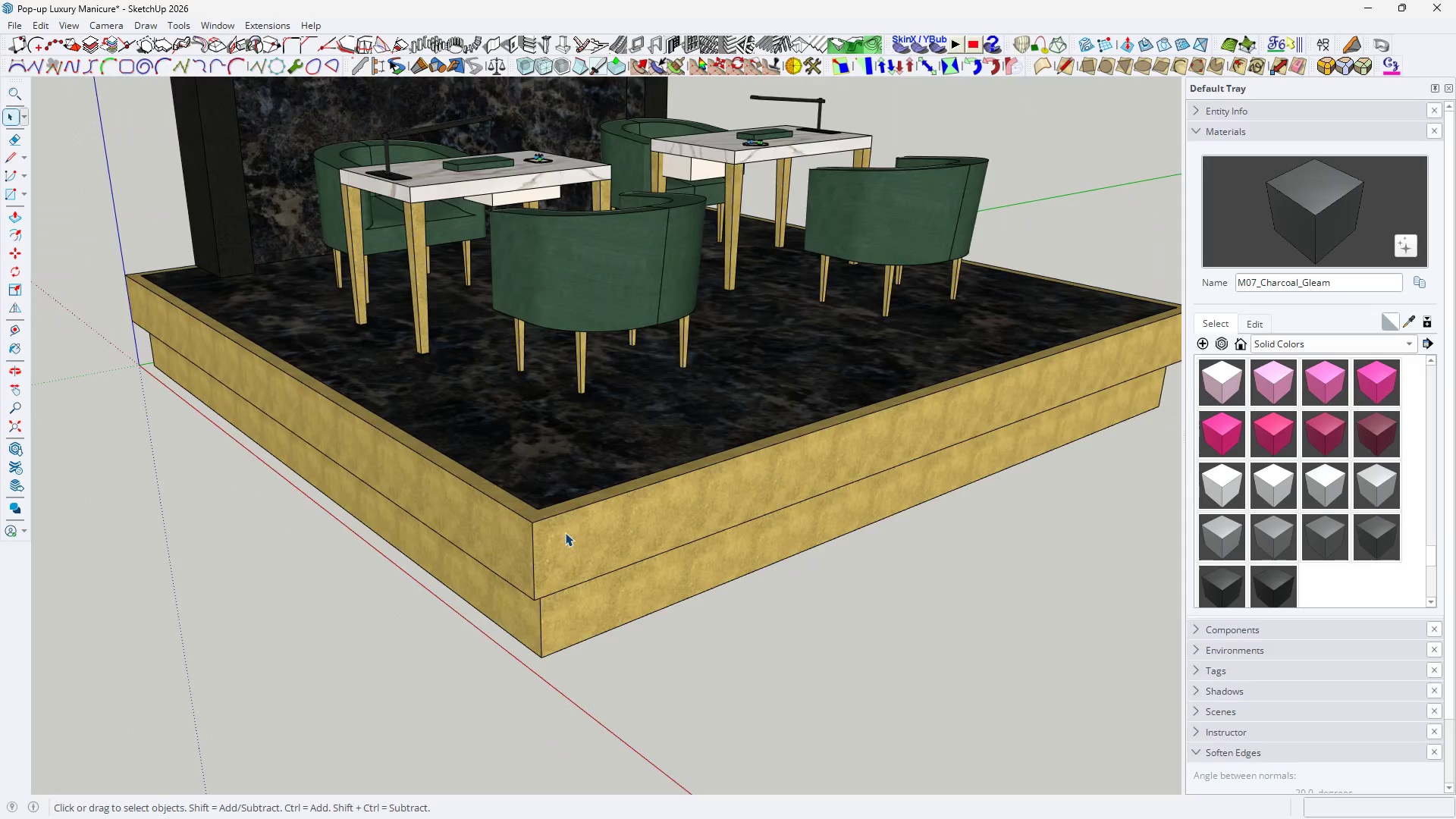 
key(Escape)
 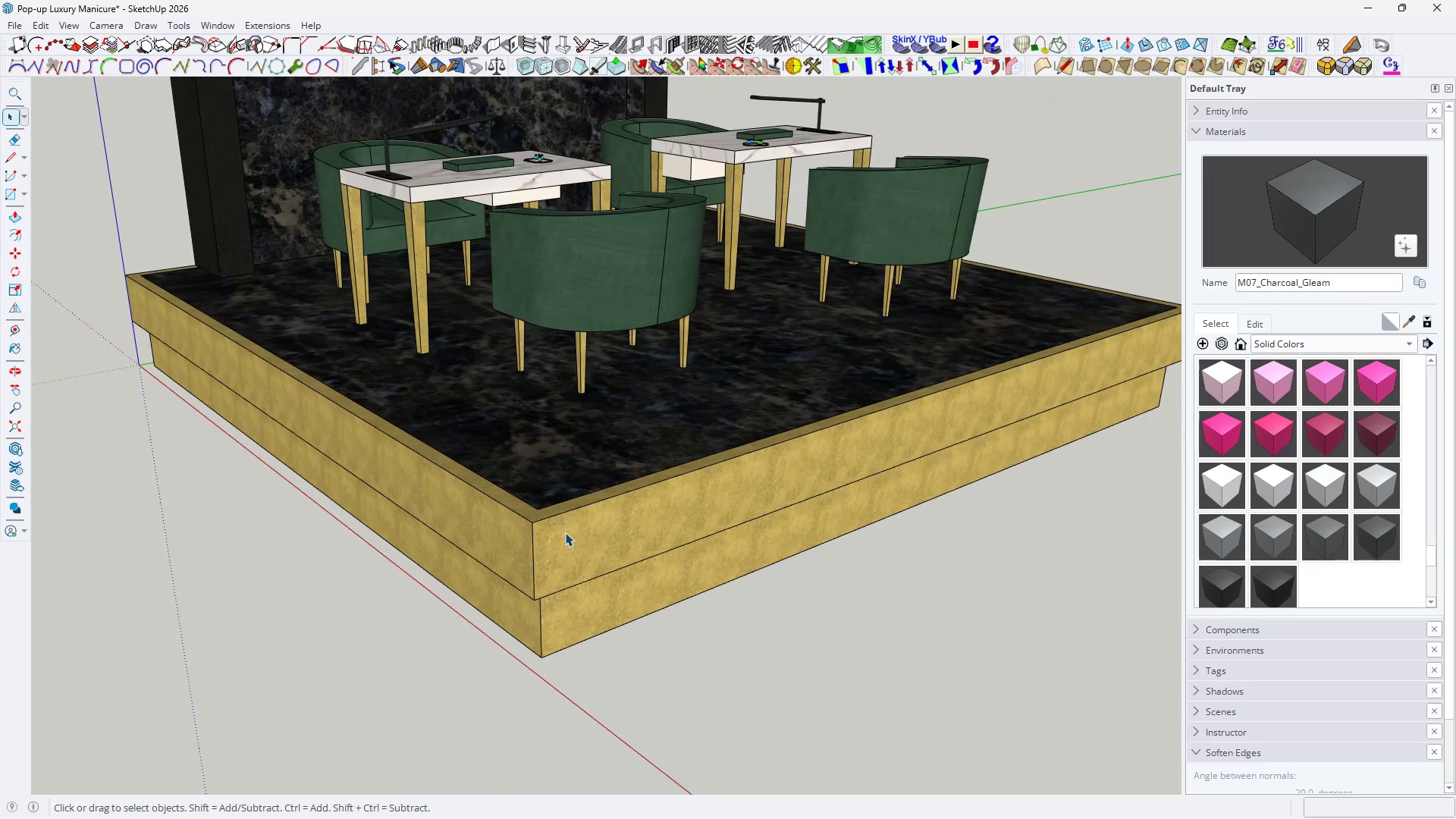 
scroll: coordinate [564, 550], scroll_direction: down, amount: 6.0
 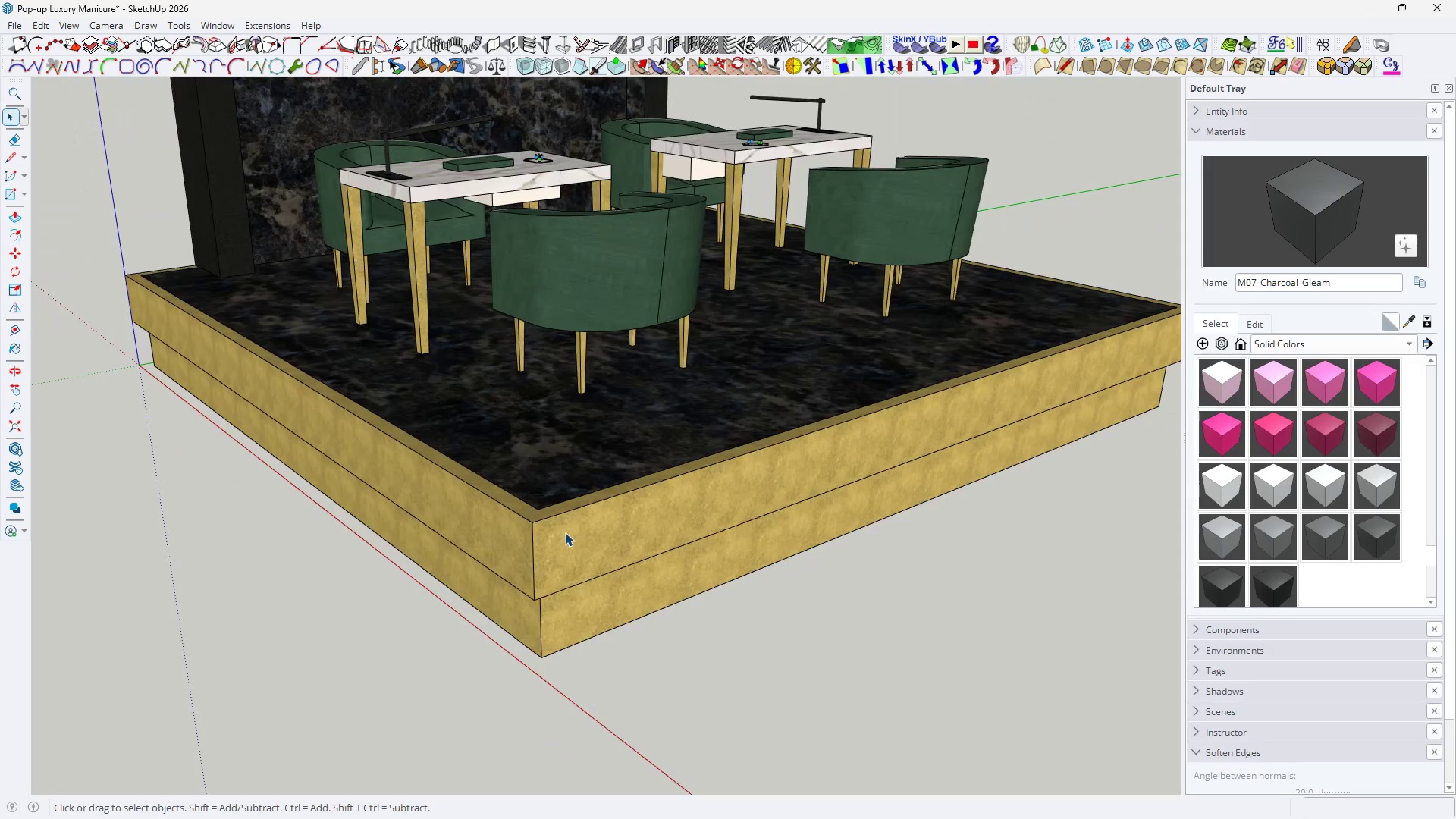 
key(Escape)
 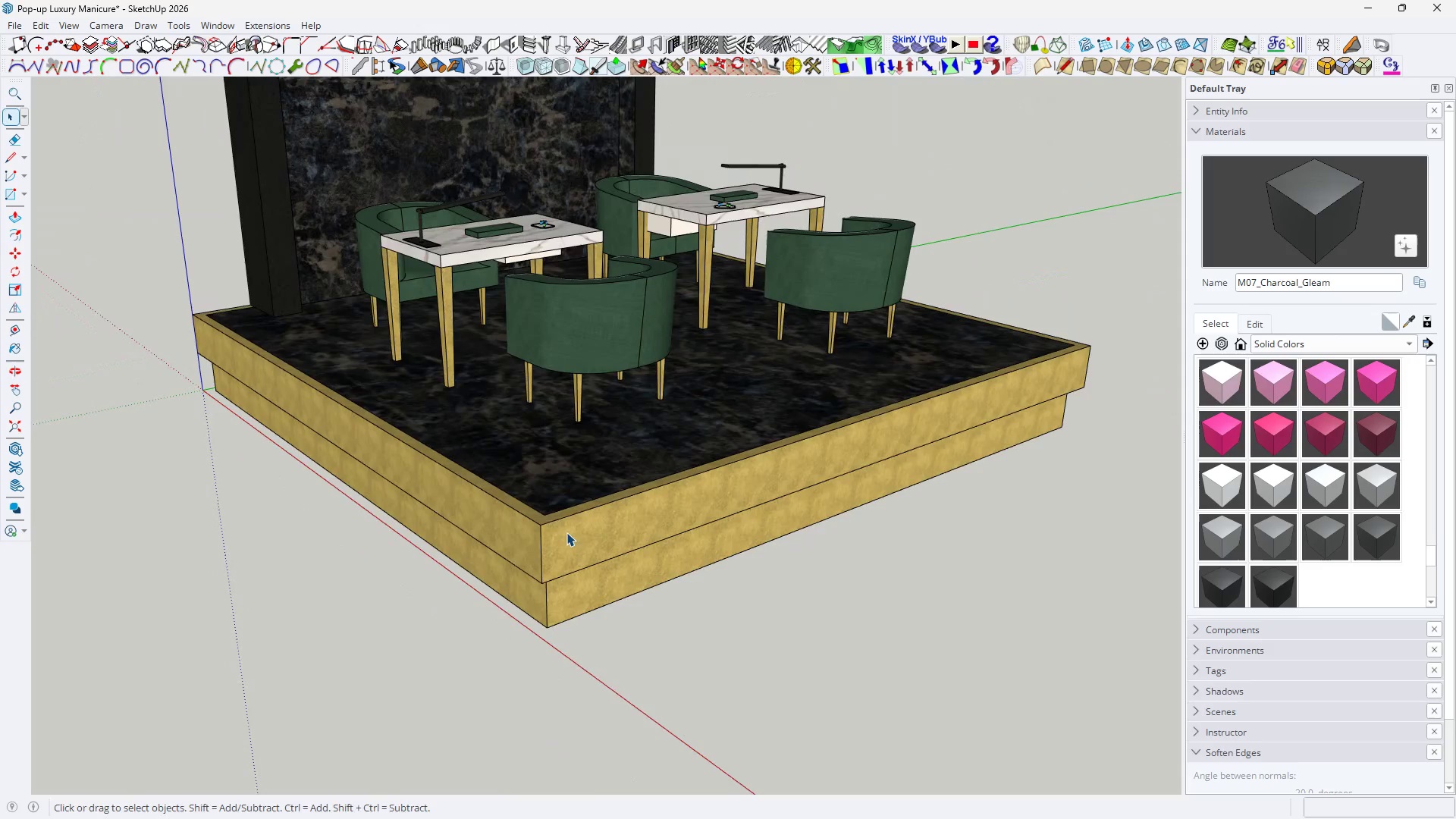 
key(Escape)
 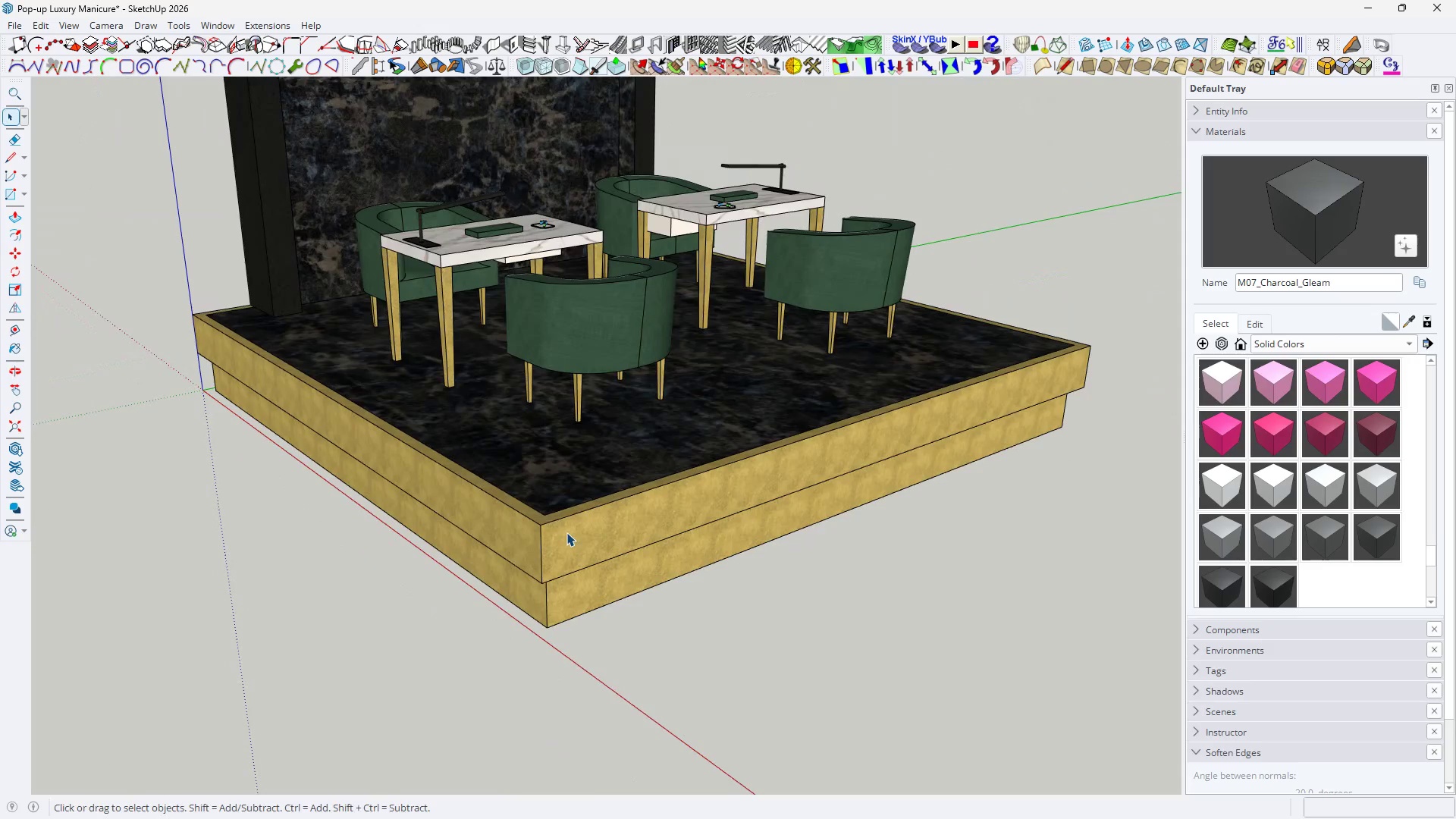 
key(Space)
 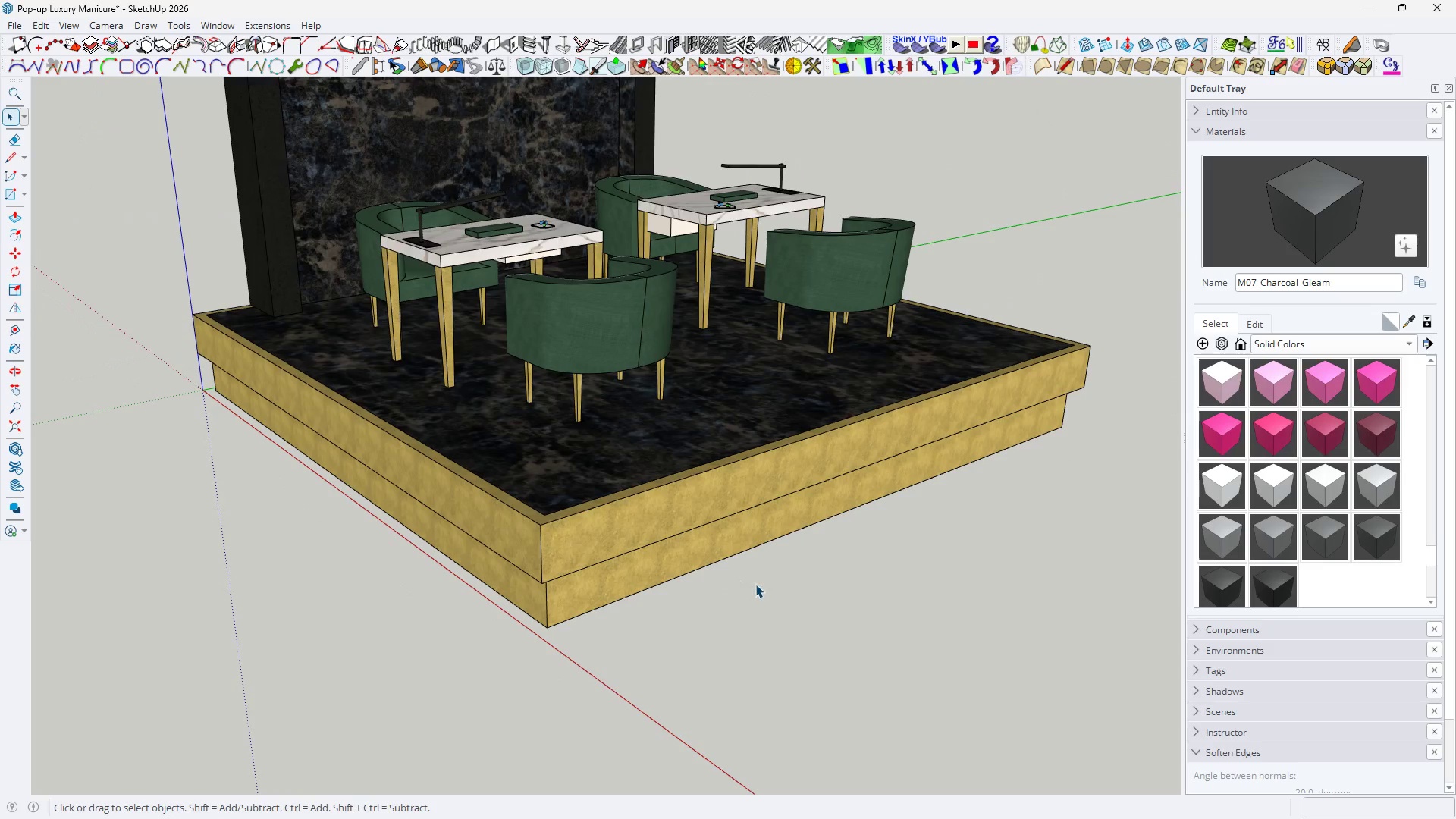 
left_click([755, 584])
 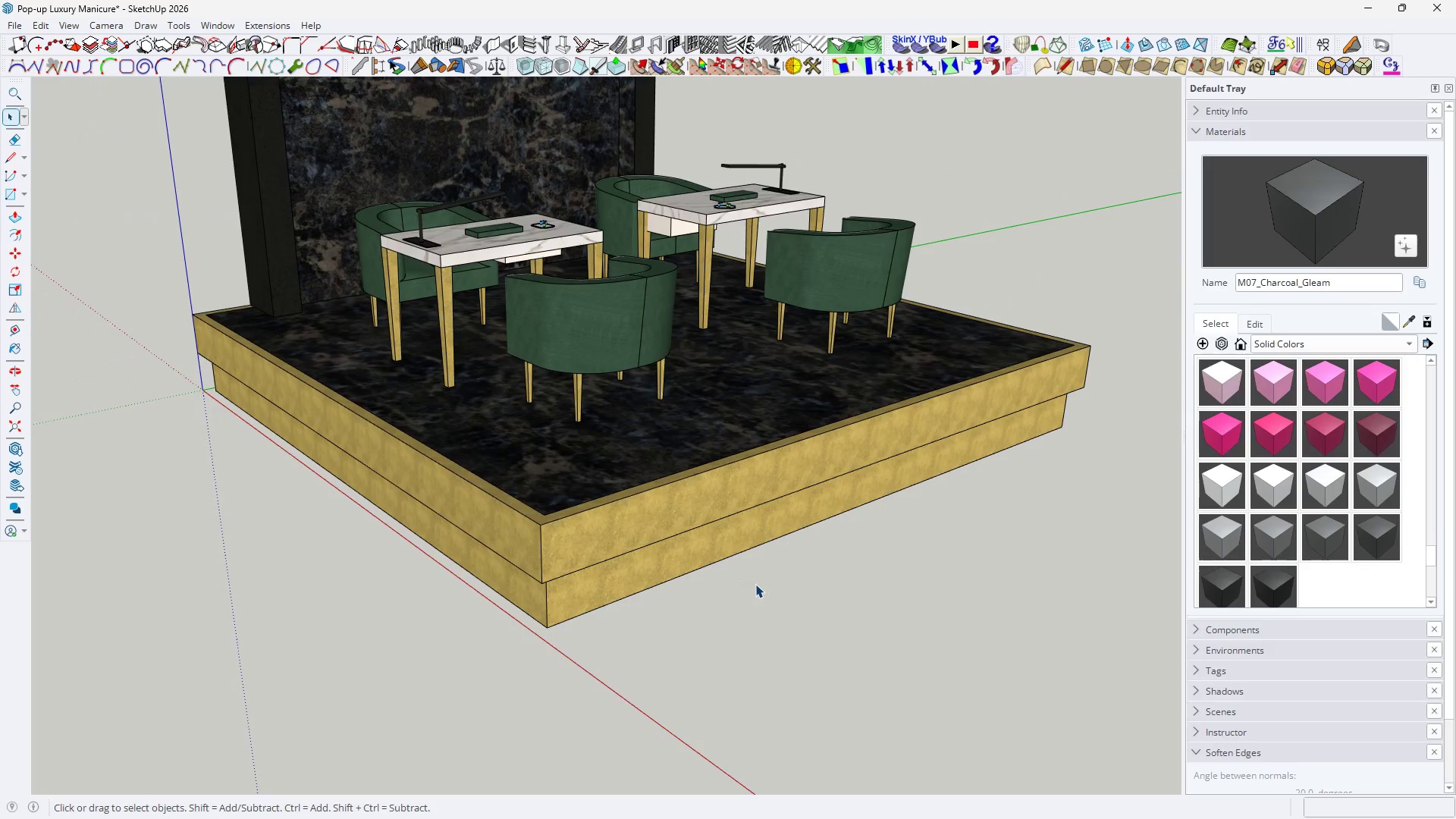 
scroll: coordinate [565, 532], scroll_direction: down, amount: 3.0
 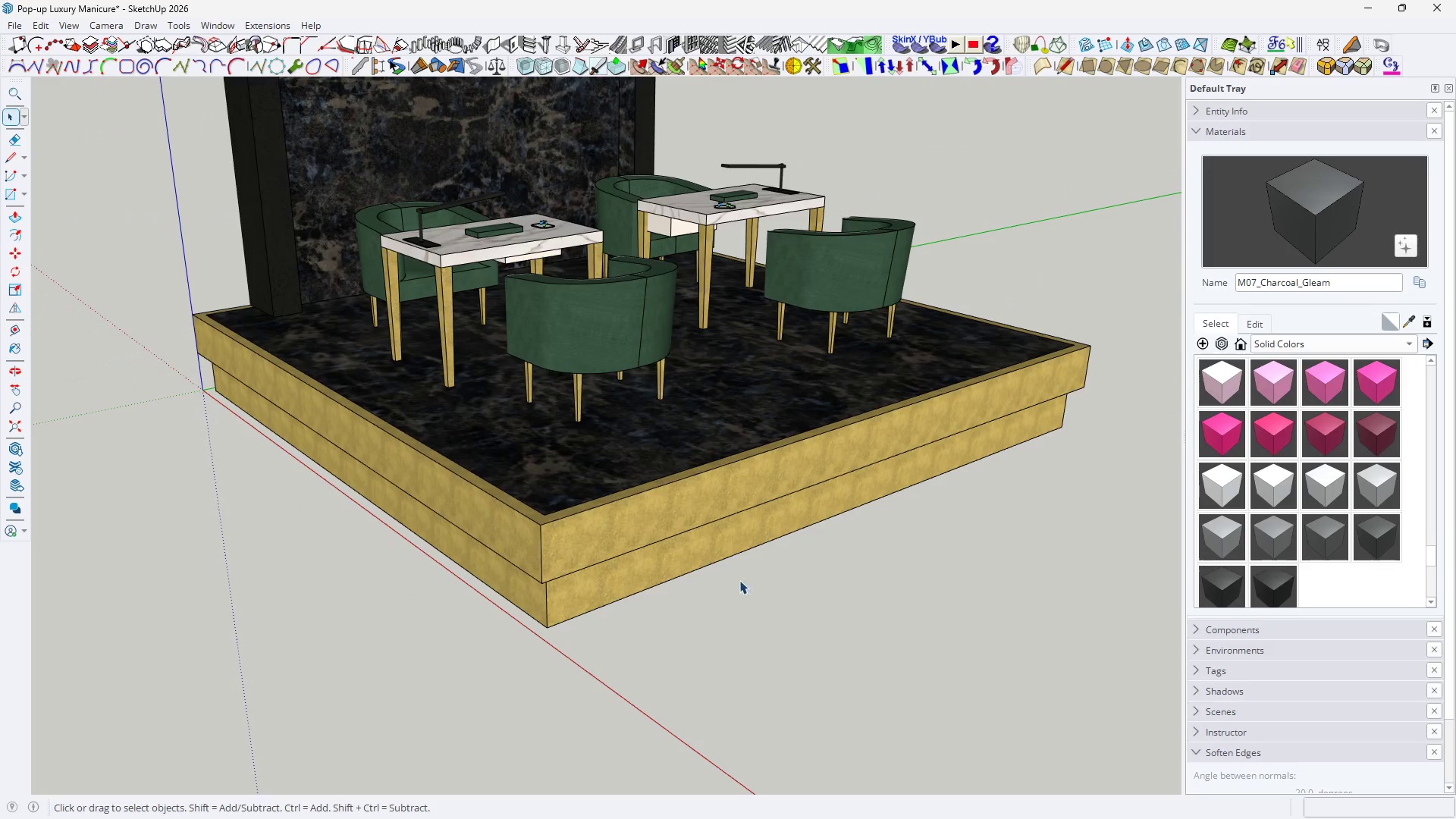 
double_click([755, 584])
 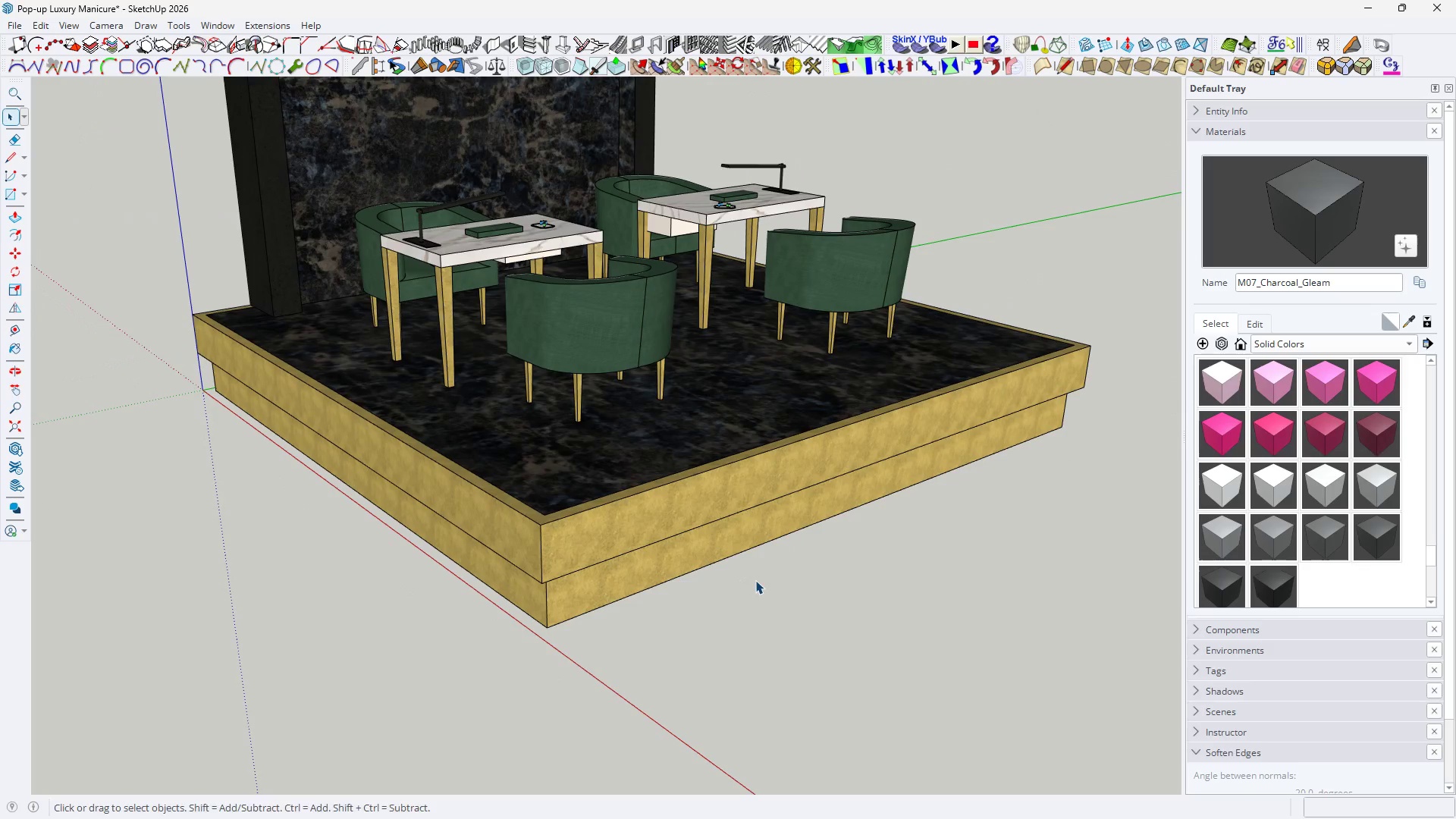 
type(HHH)
 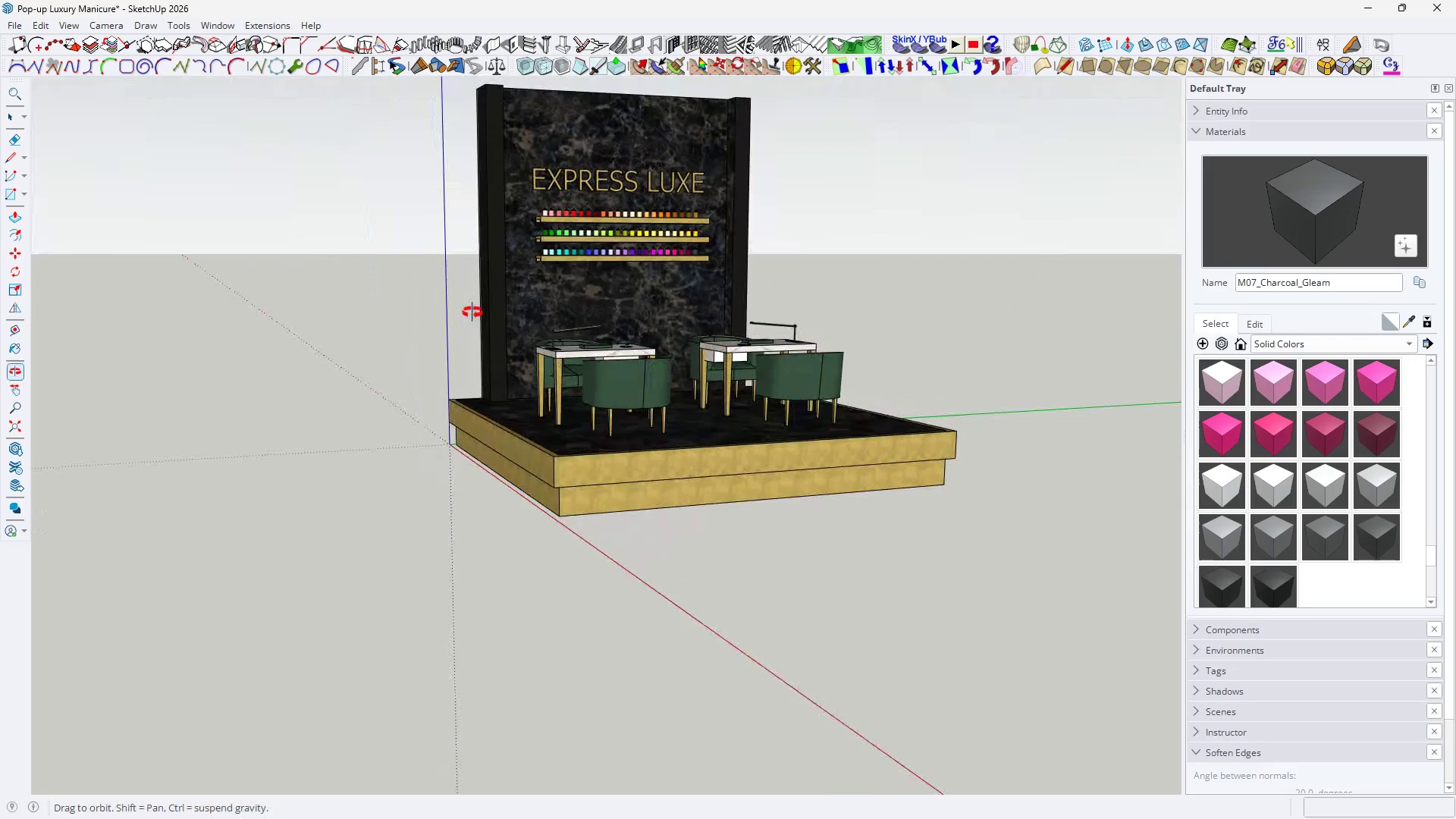 
scroll: coordinate [731, 491], scroll_direction: down, amount: 7.0
 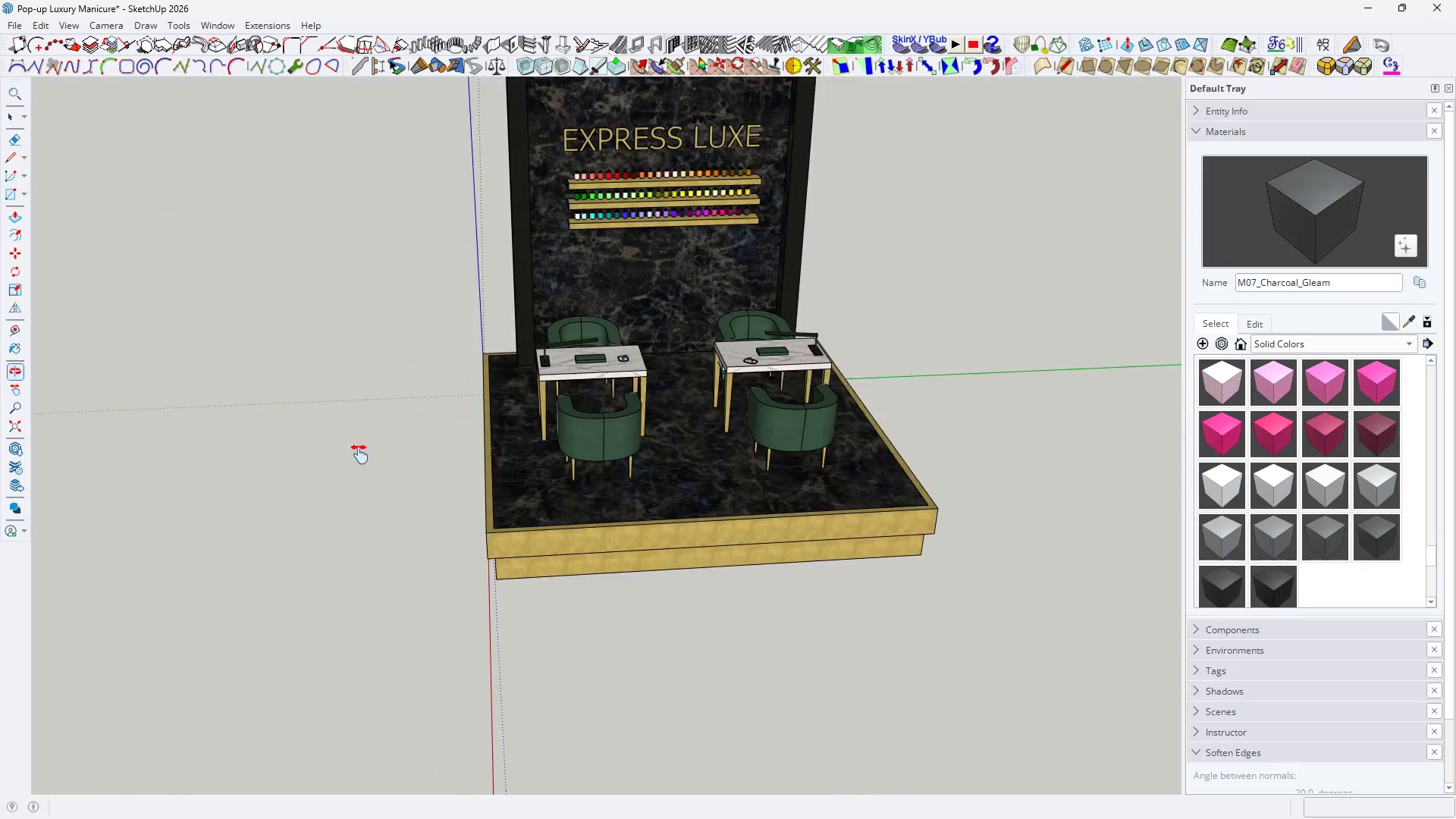 
key(H)
 